 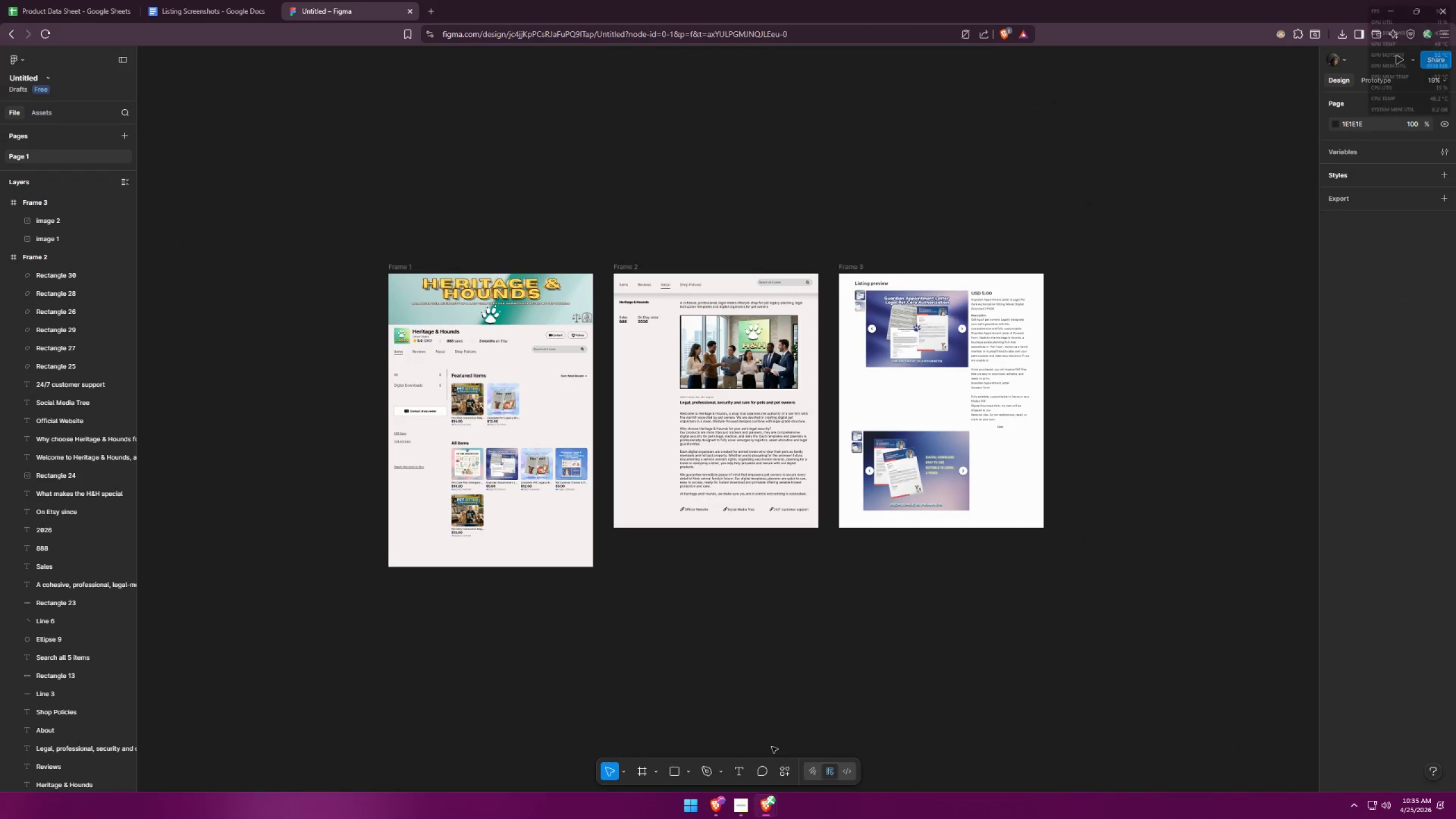 
left_click([26, 81])
 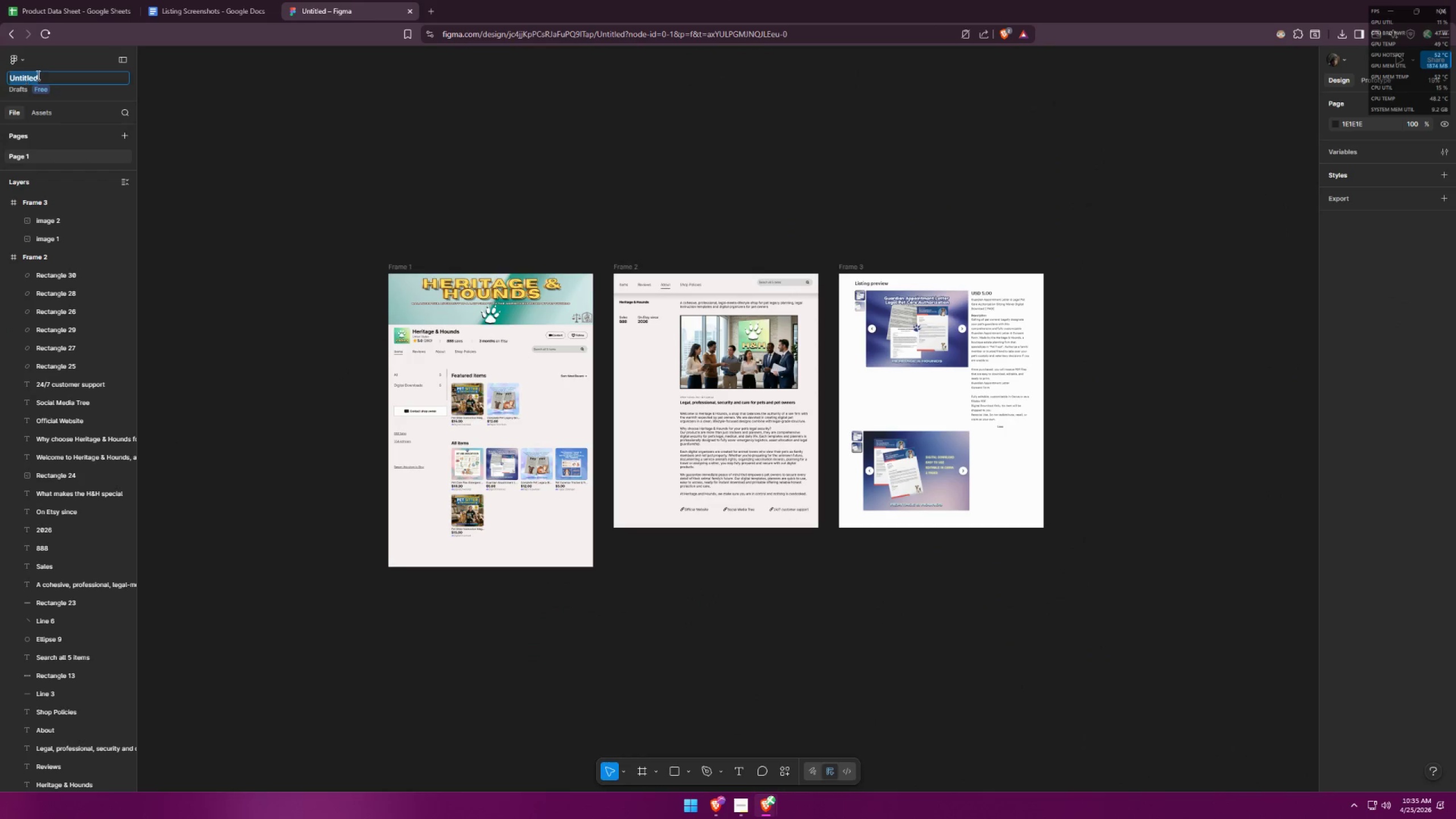 
key(Control+ControlLeft)
 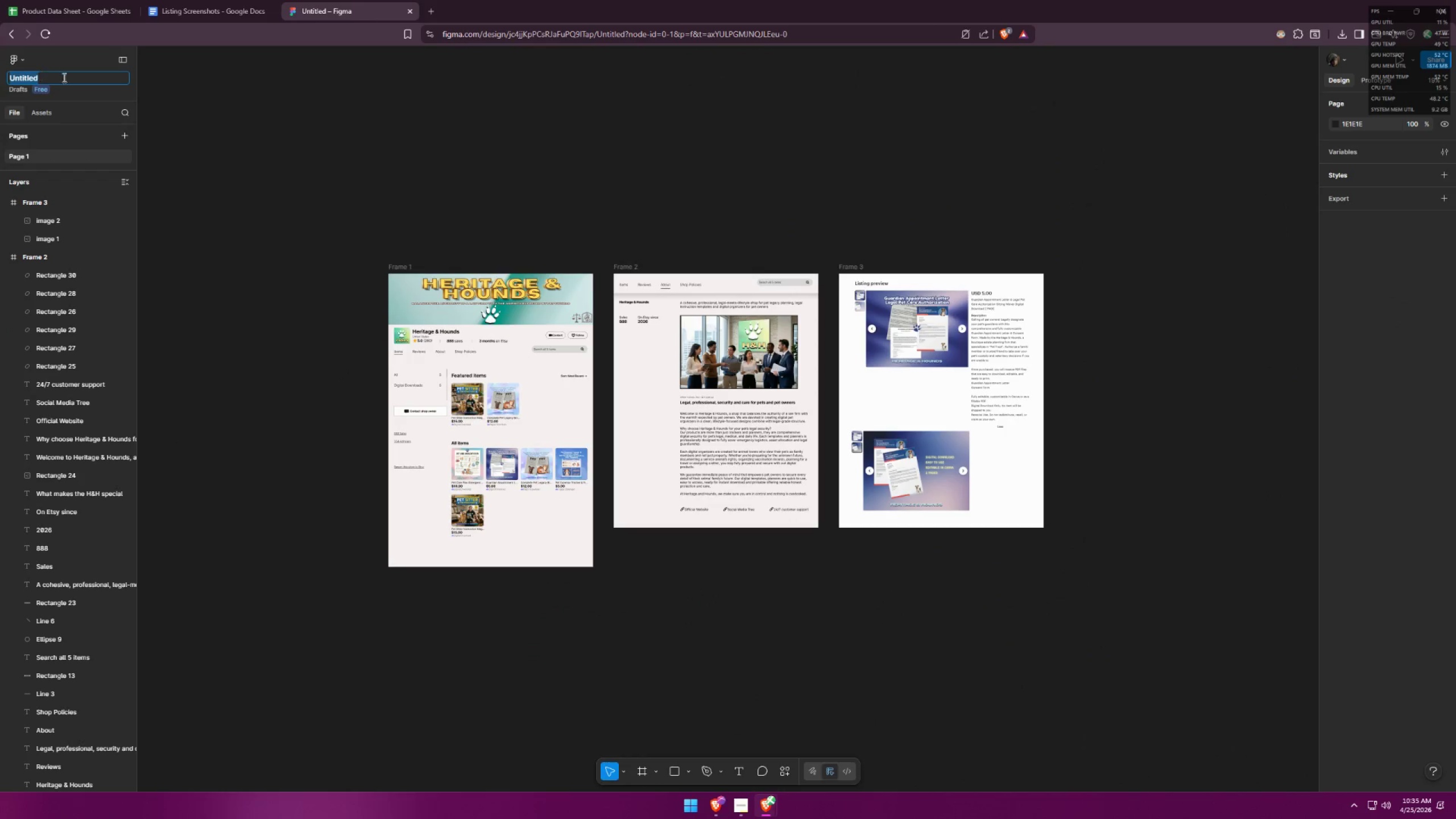 
key(Control+V)
 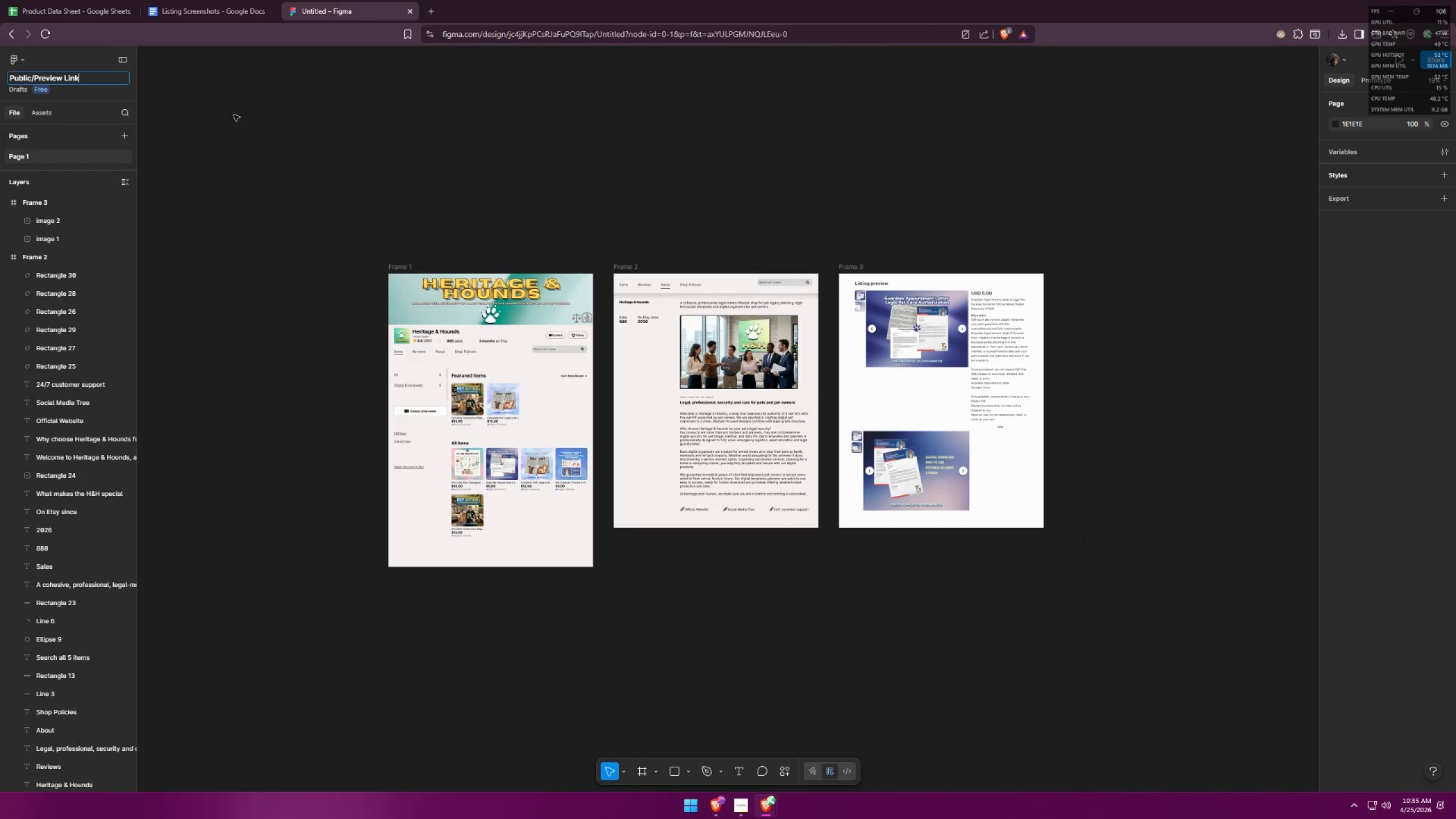 
left_click([245, 115])
 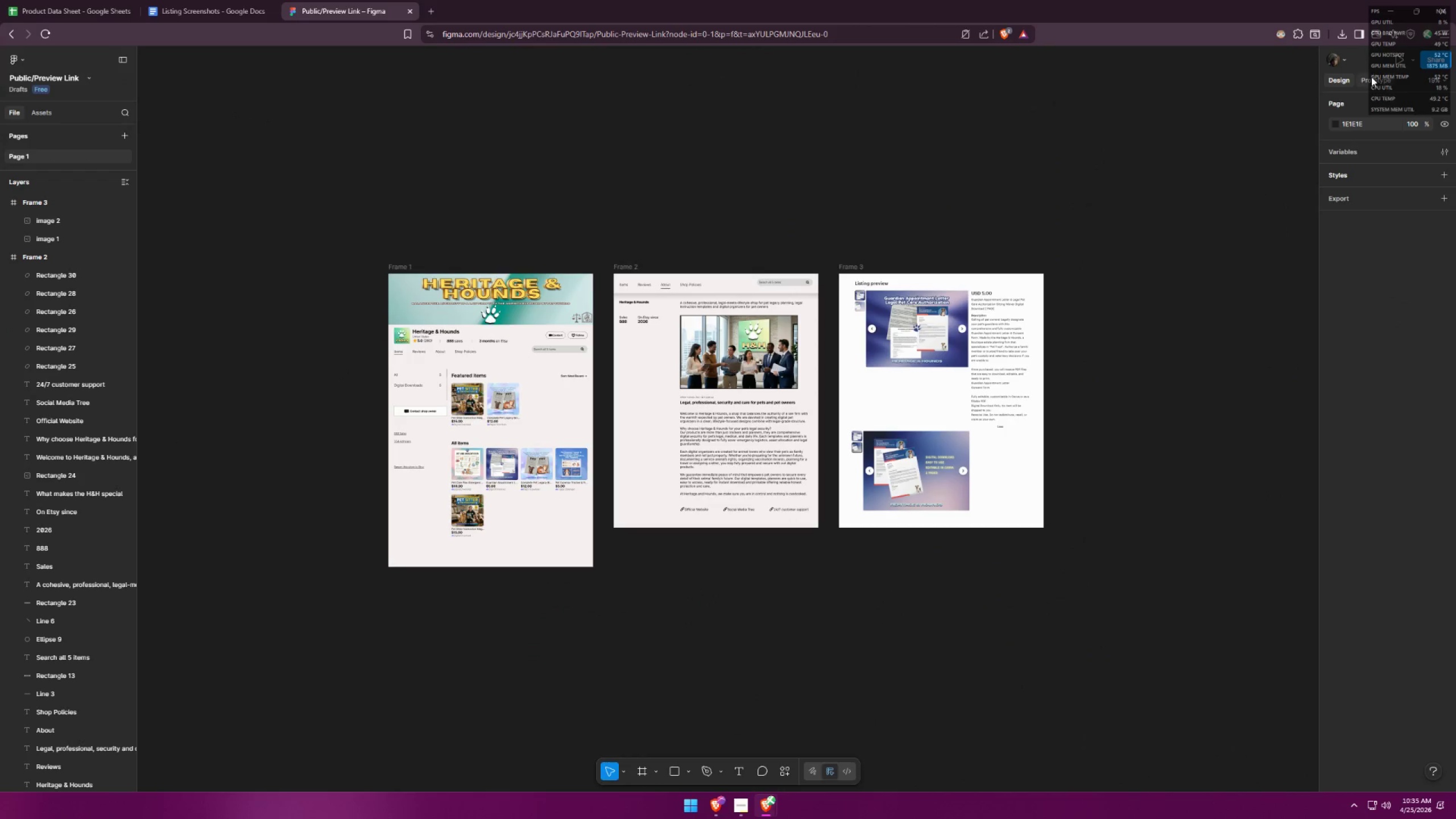 
left_click([1433, 59])
 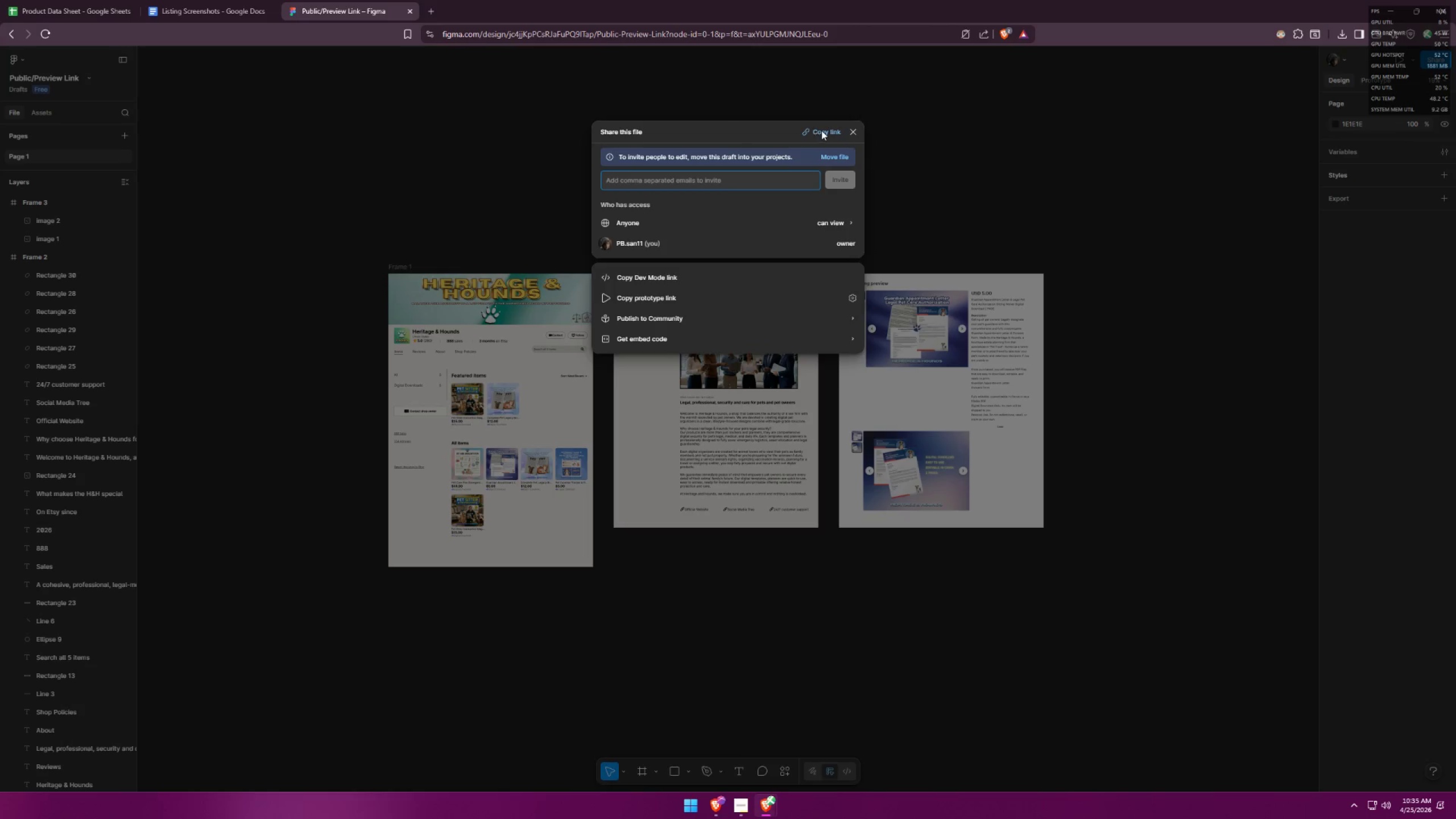 
double_click([985, 152])
 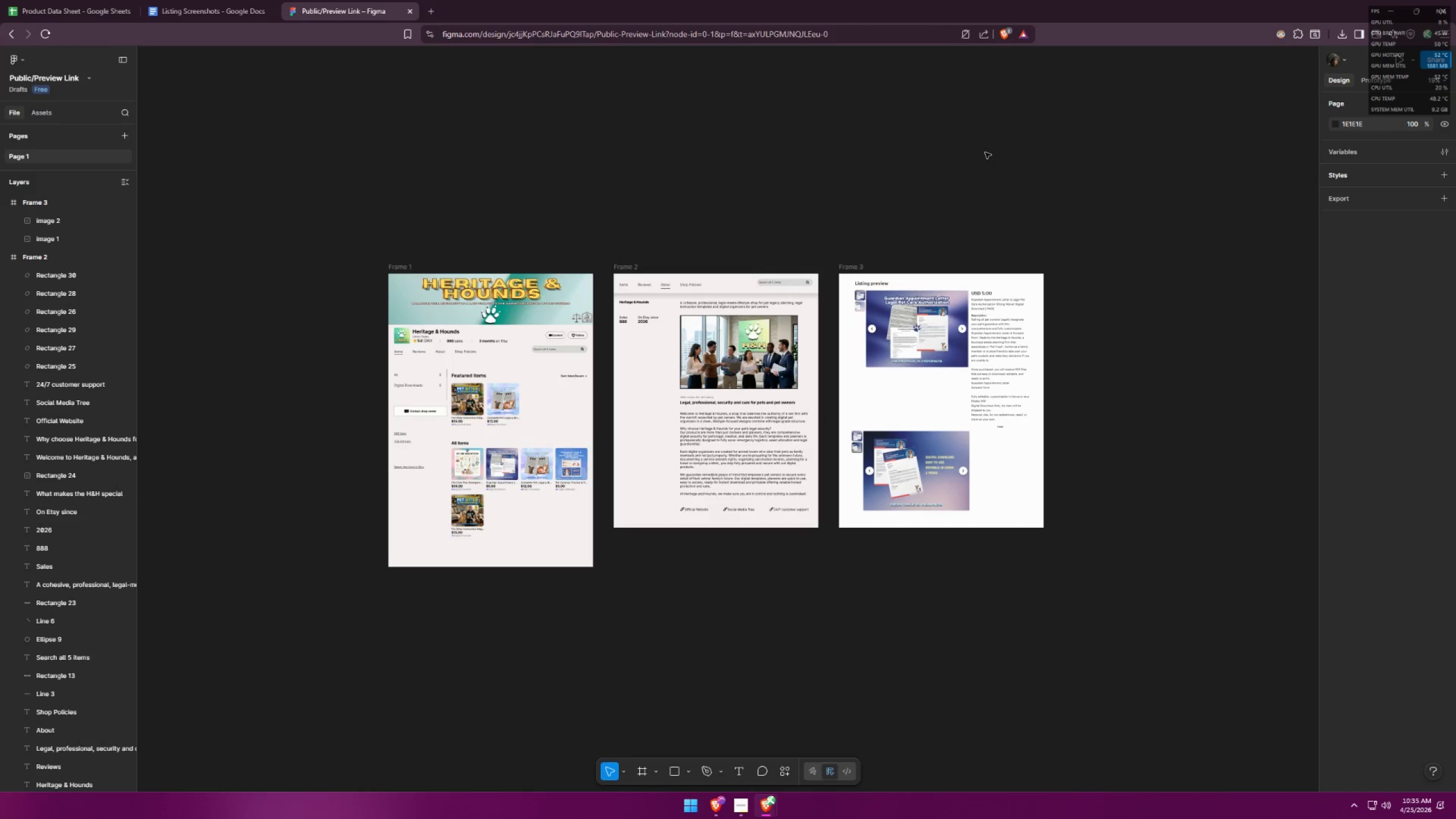 
key(Control+Shift+N)
 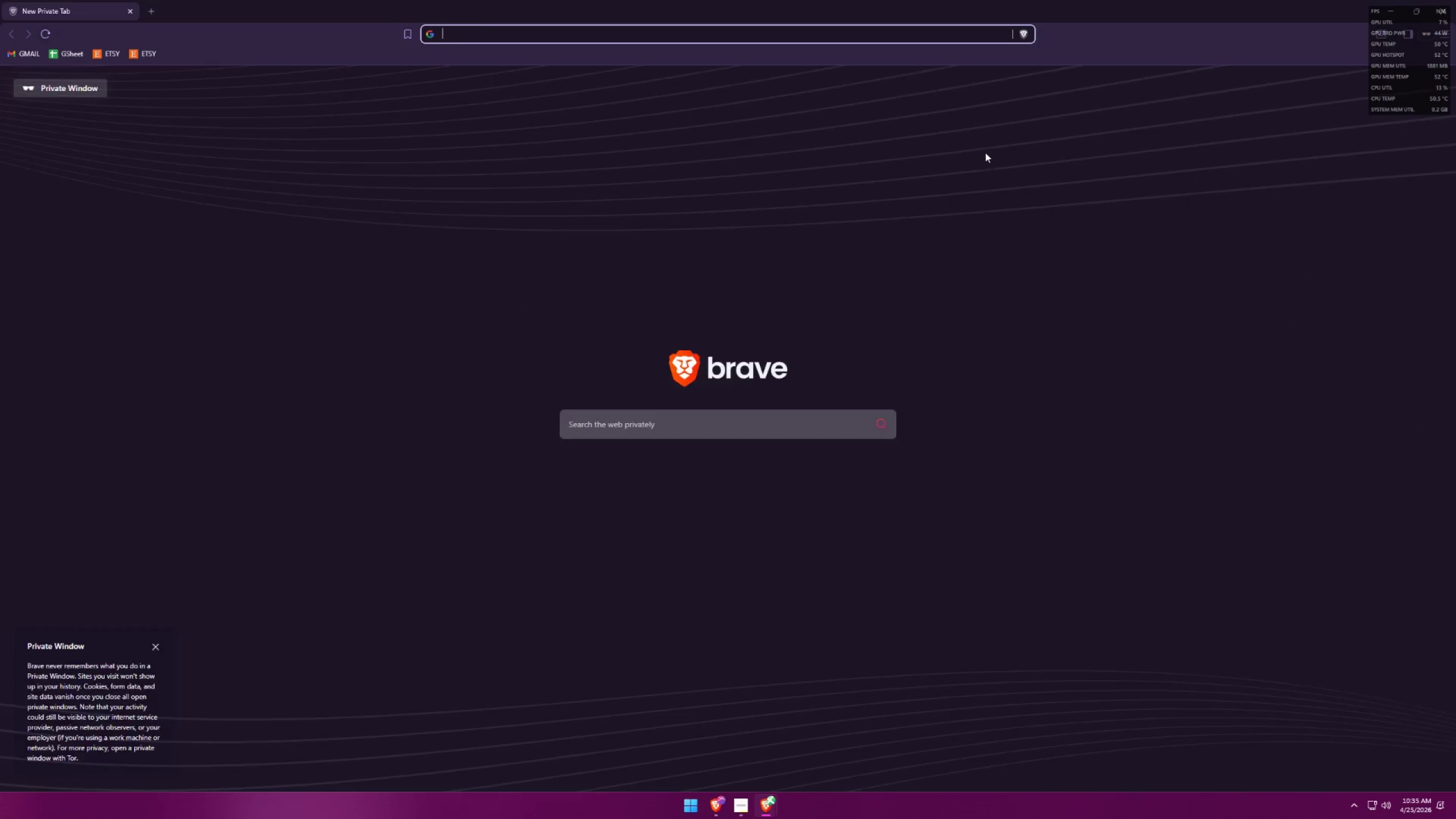 
key(Control+Shift+V)
 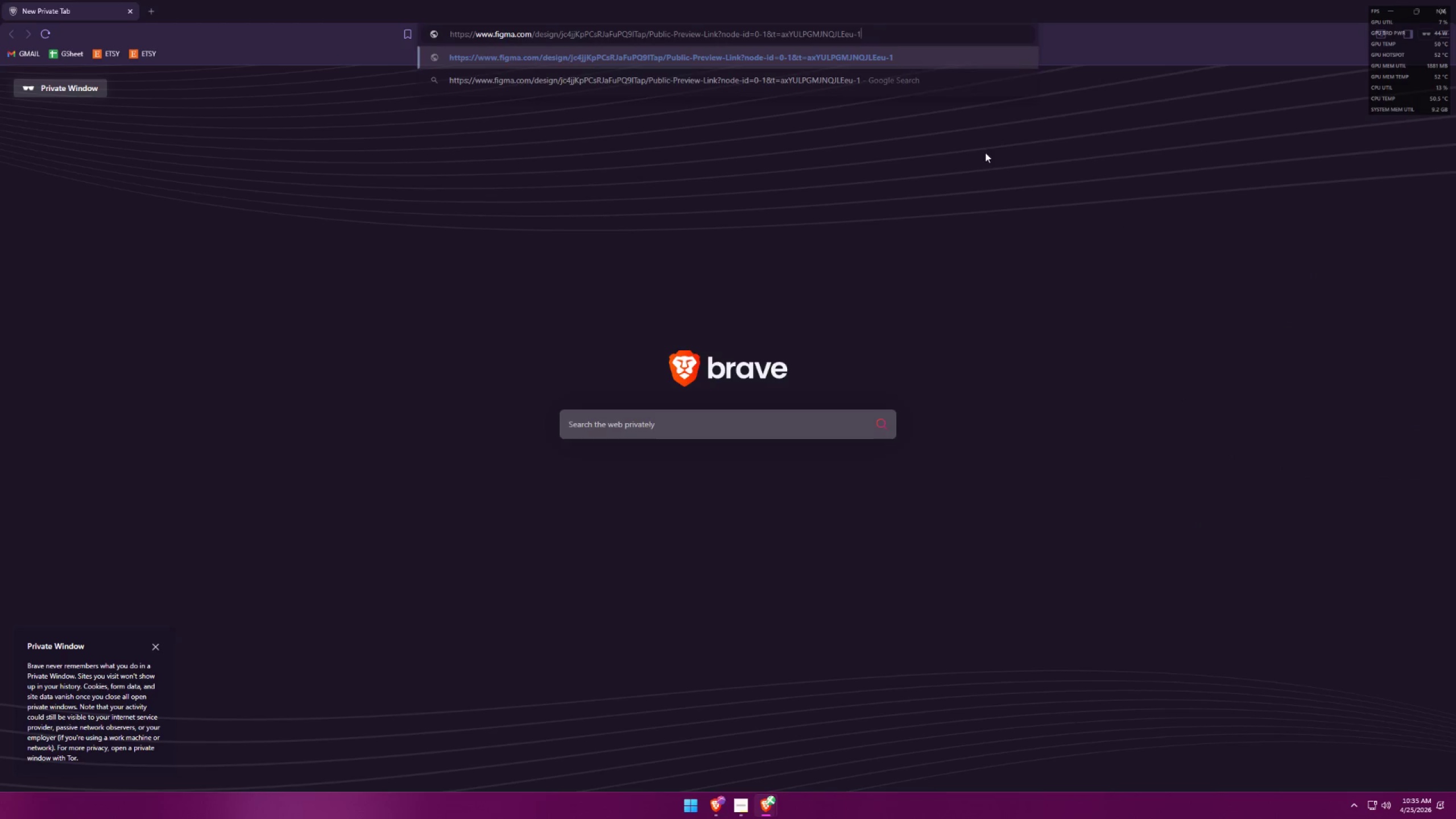 
key(Control+C)
 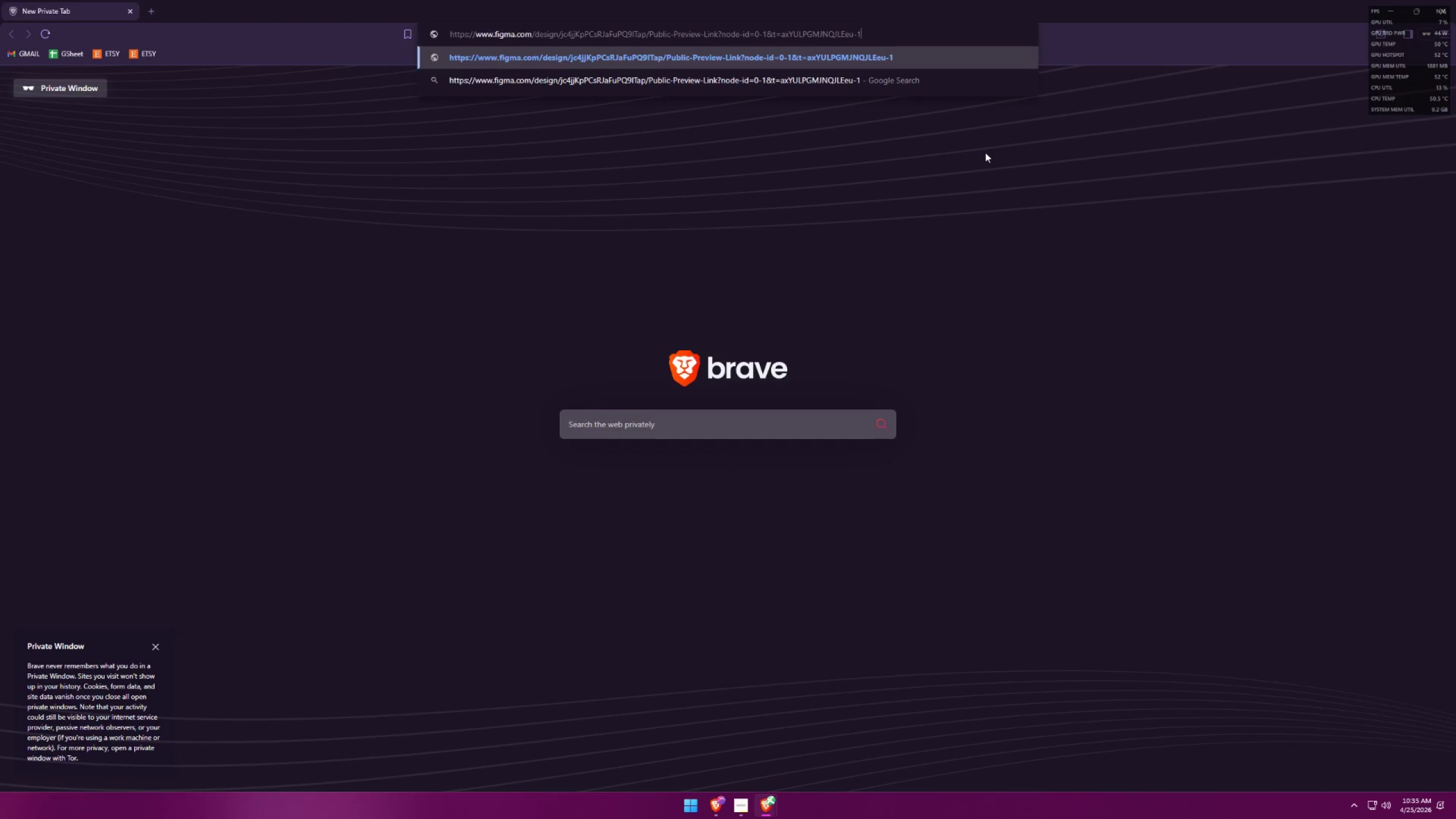 
key(Enter)
 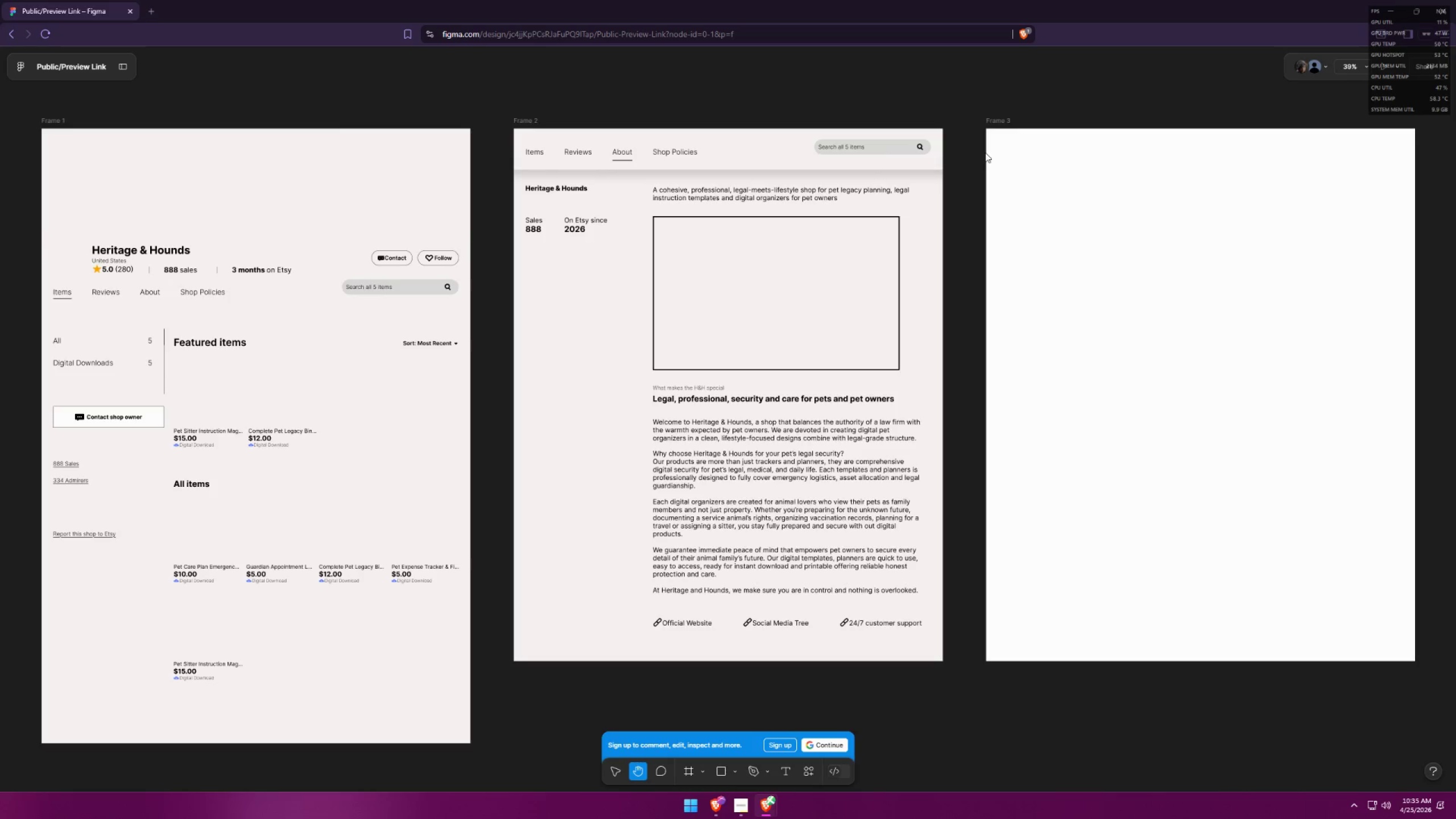 
wait(10.78)
 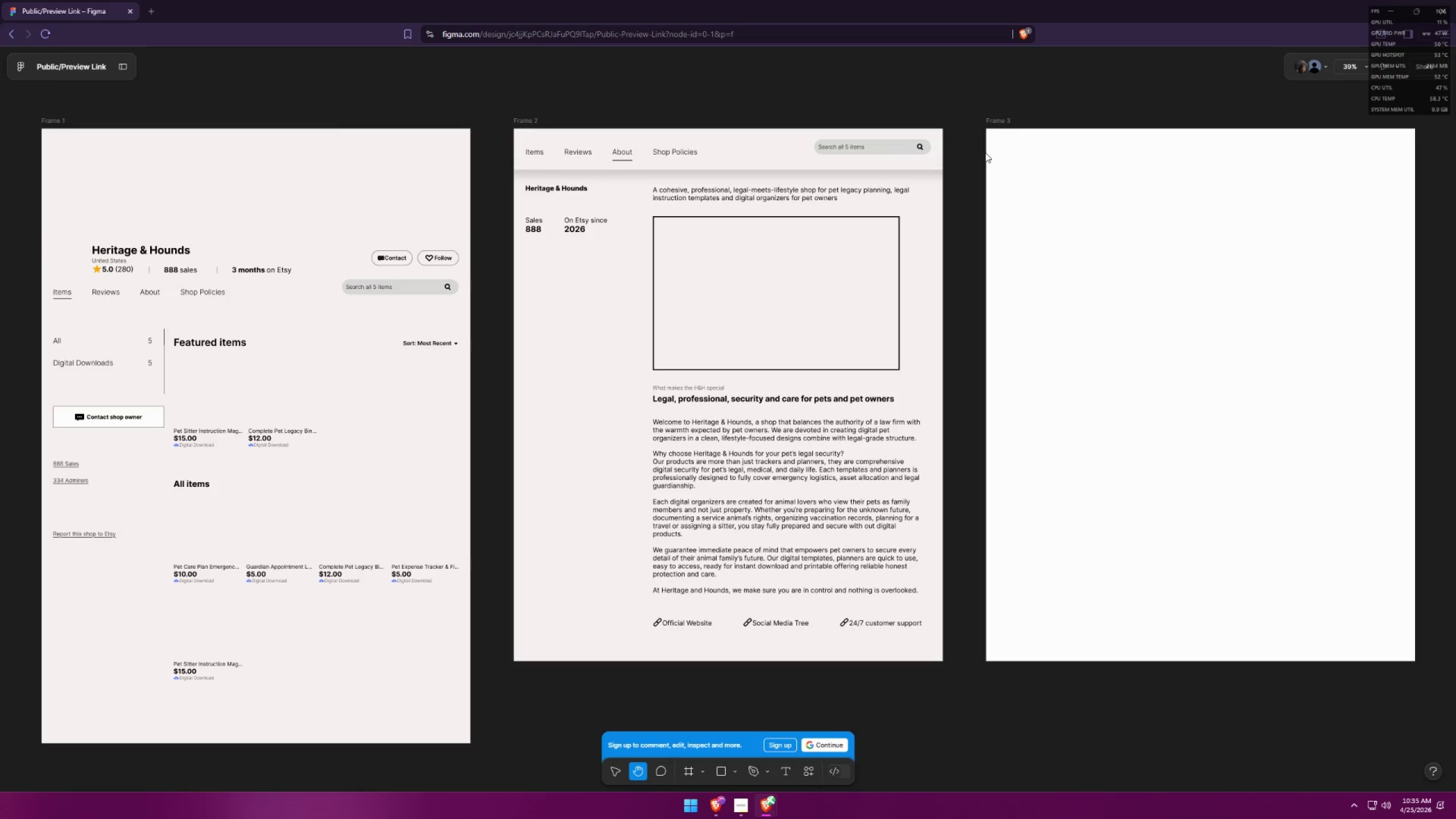 
scroll: coordinate [277, 337], scroll_direction: down, amount: 4.0
 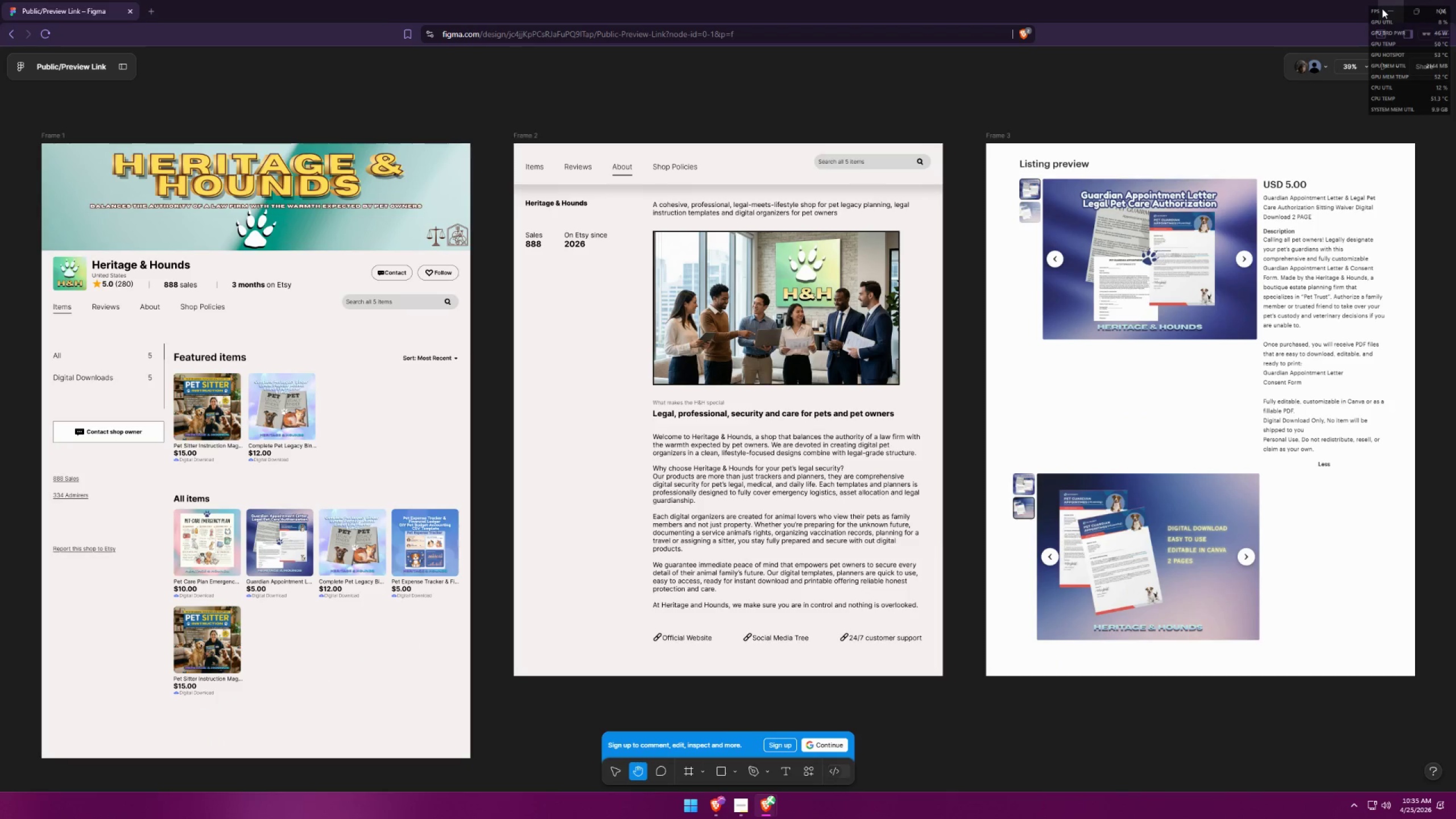 
left_click([1382, 9])
 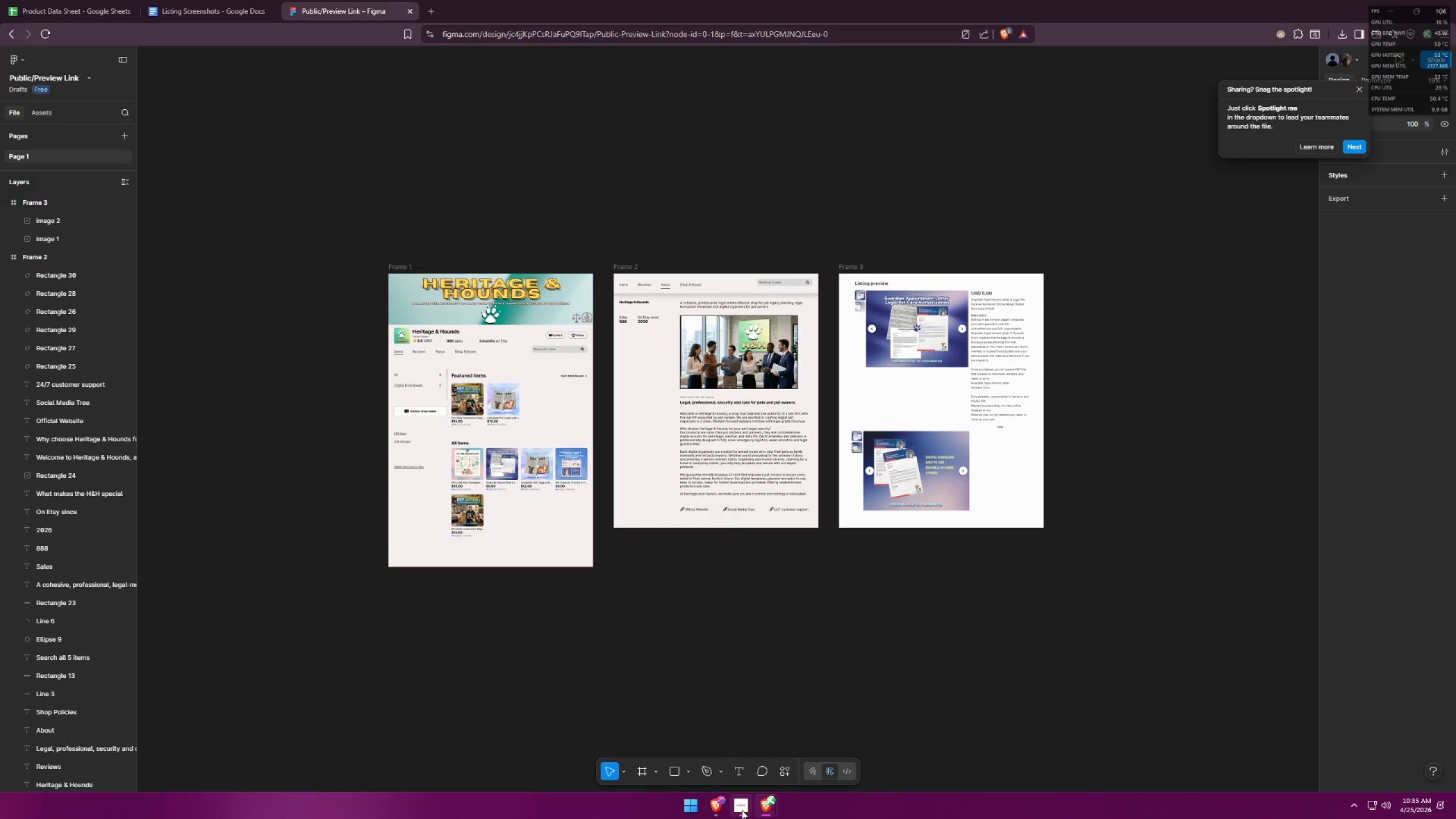 
left_click([742, 810])
 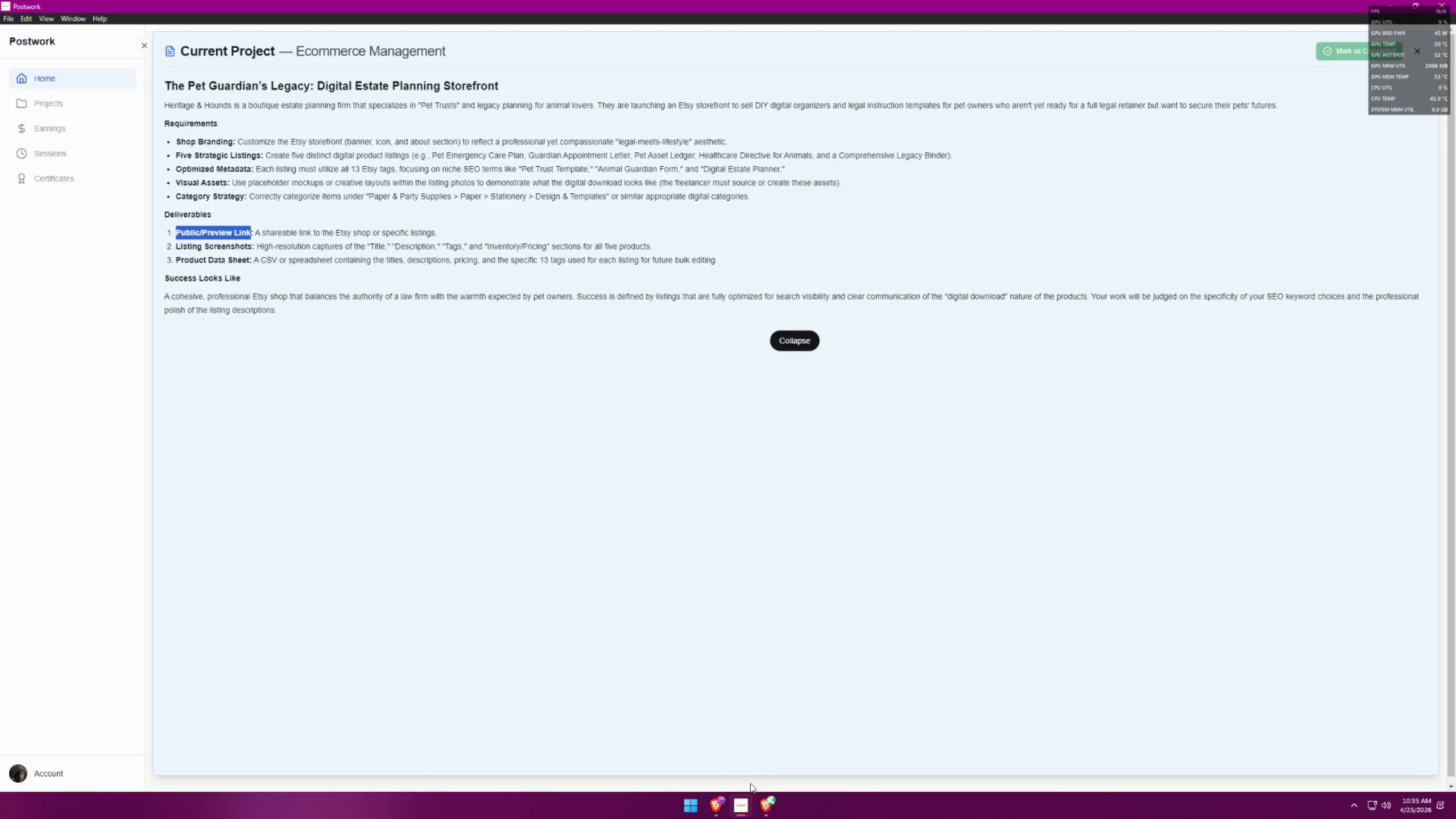 
wait(7.67)
 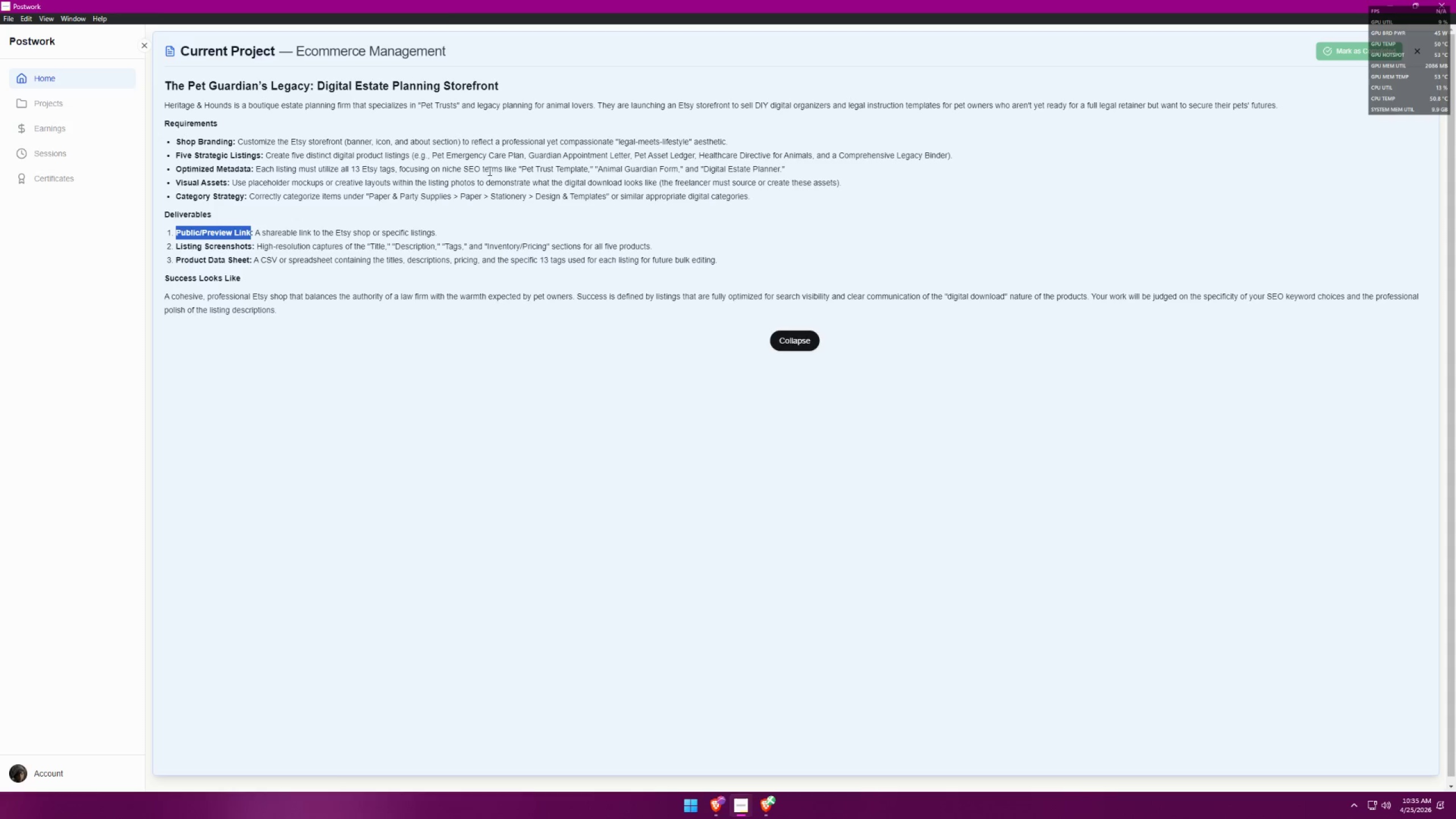 
left_click([691, 744])
 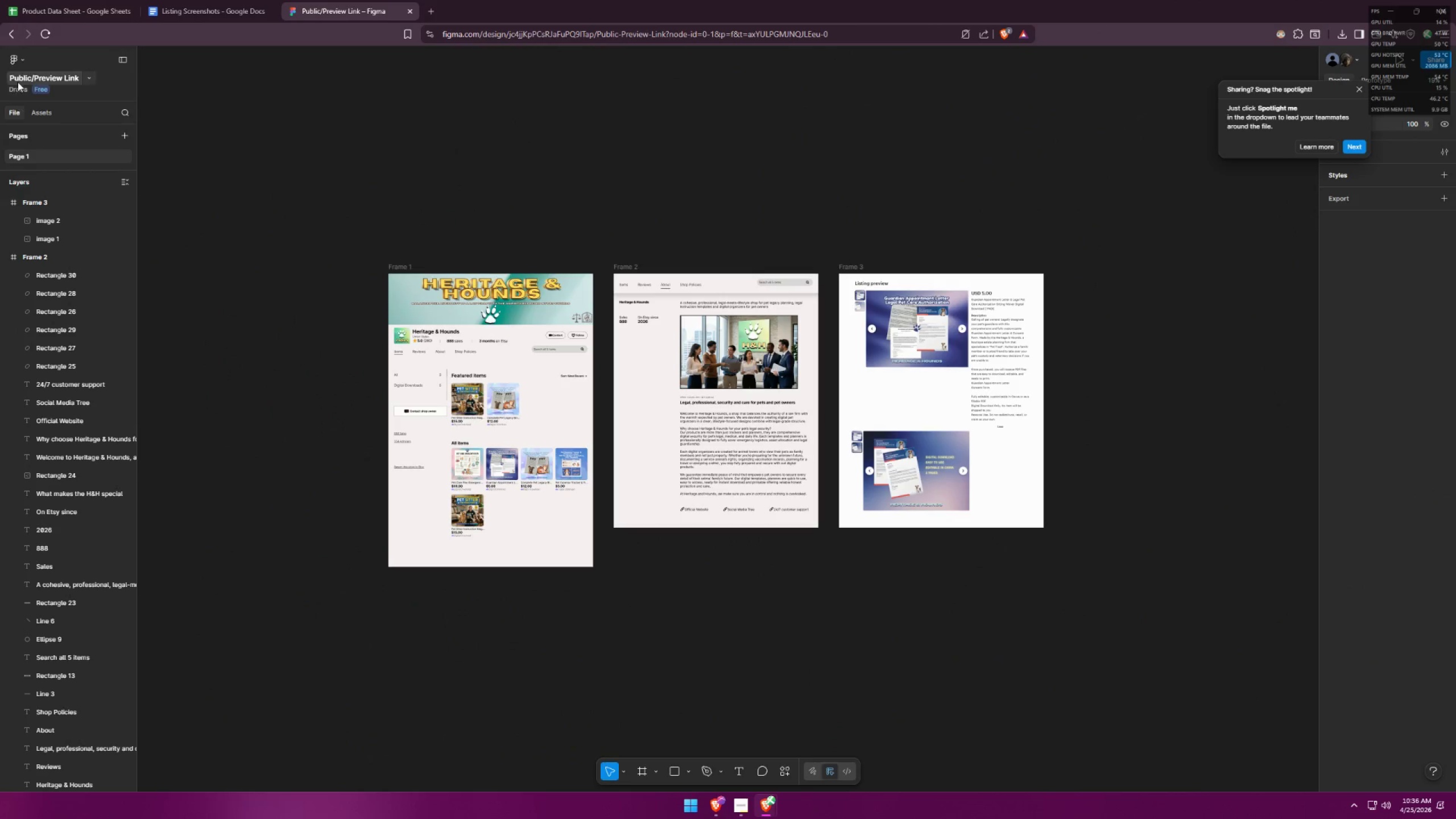 
left_click([22, 62])
 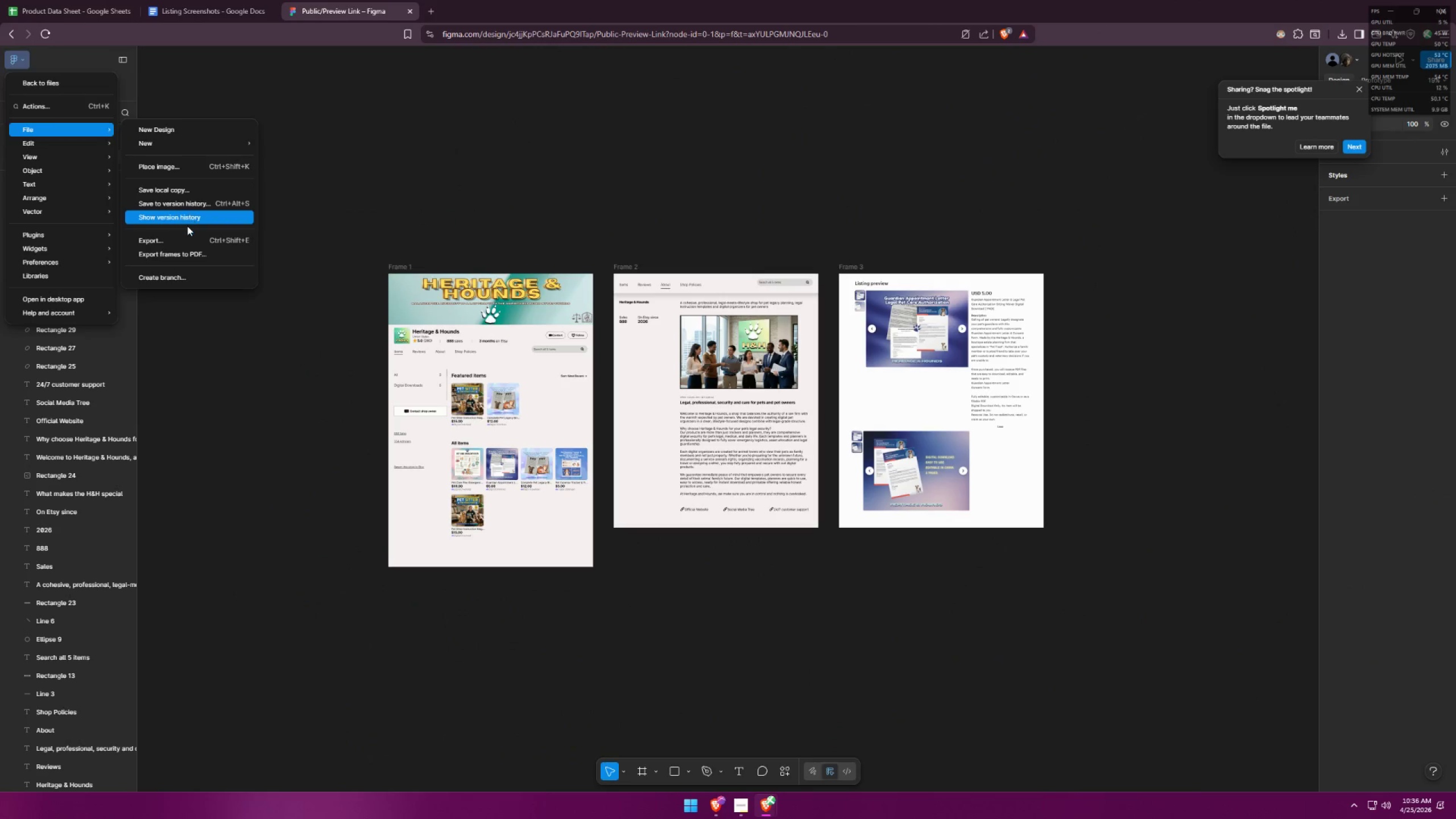 
left_click([188, 254])
 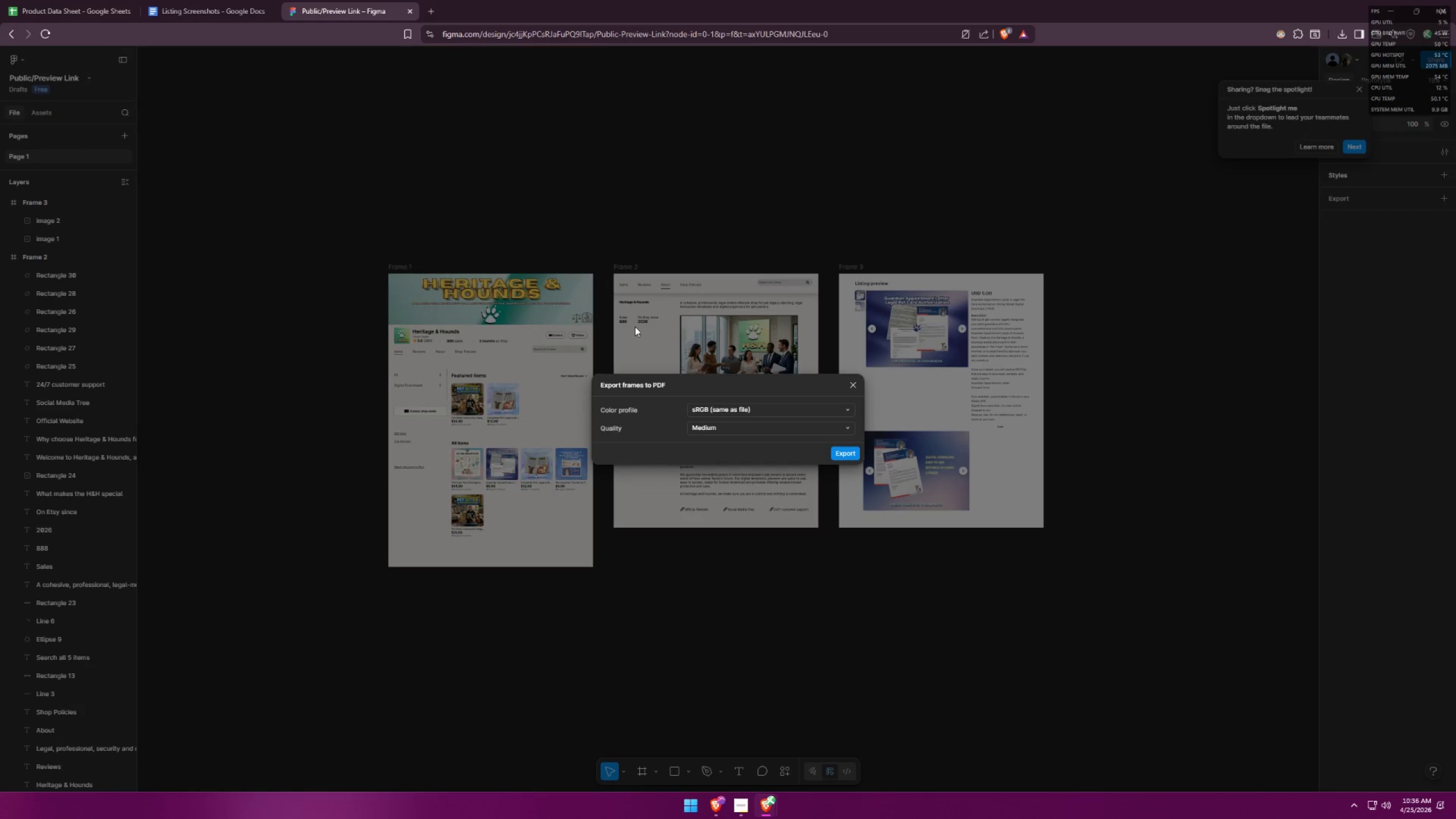 
left_click([733, 429])
 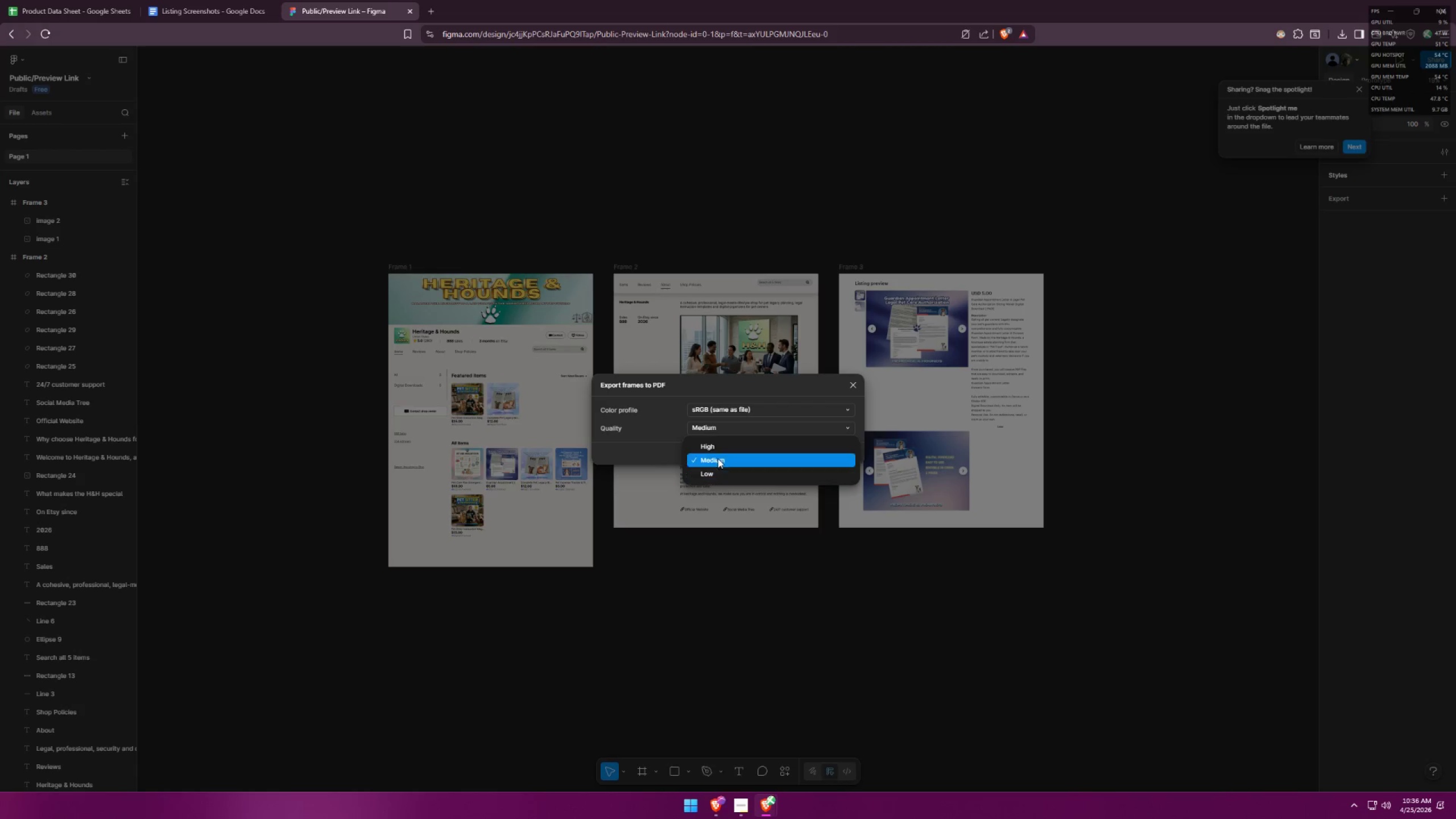 
left_click([721, 449])
 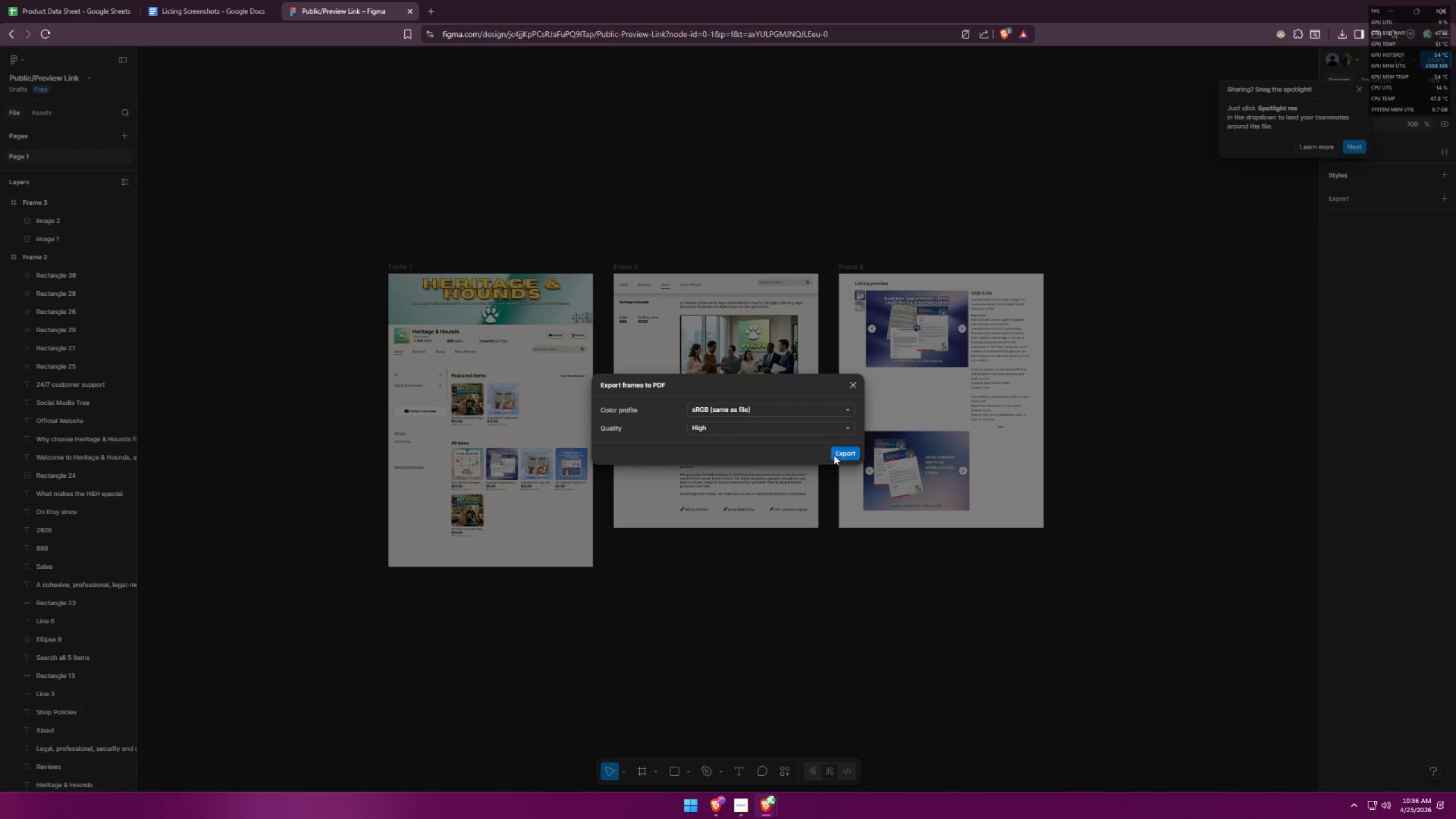 
left_click([843, 458])
 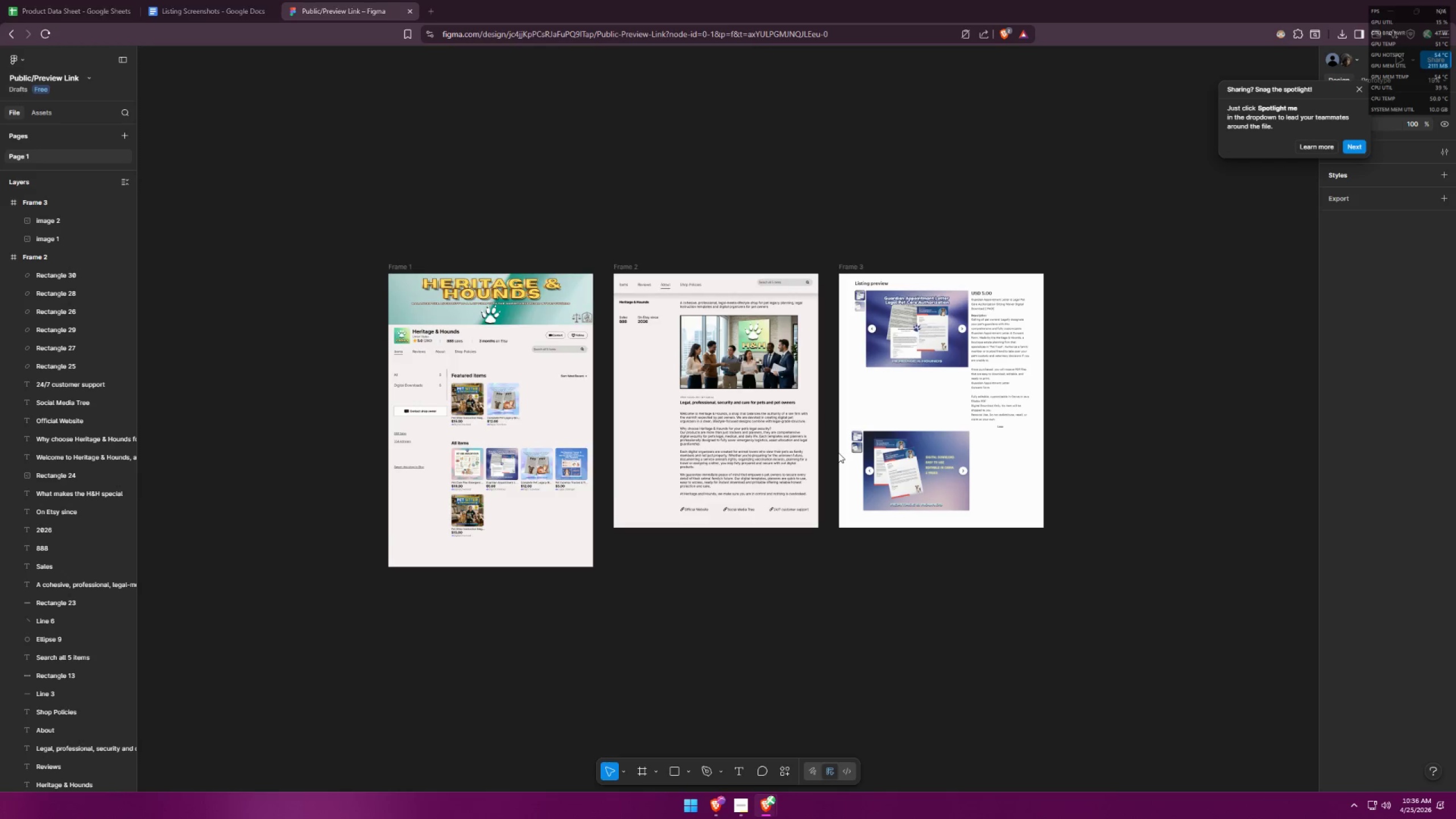 
left_click_drag(start_coordinate=[286, 11], to_coordinate=[872, 110])
 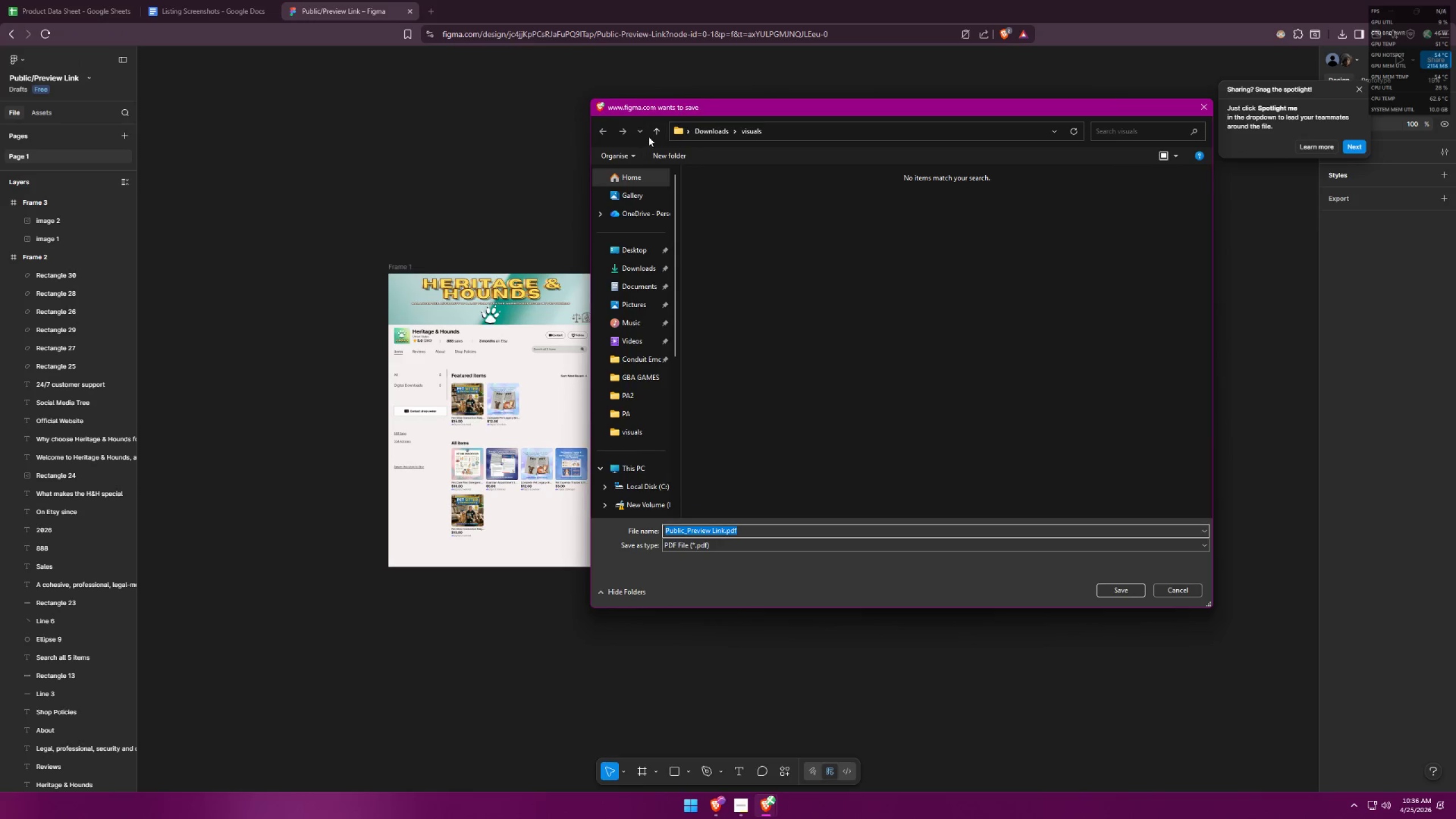 
left_click([659, 123])
 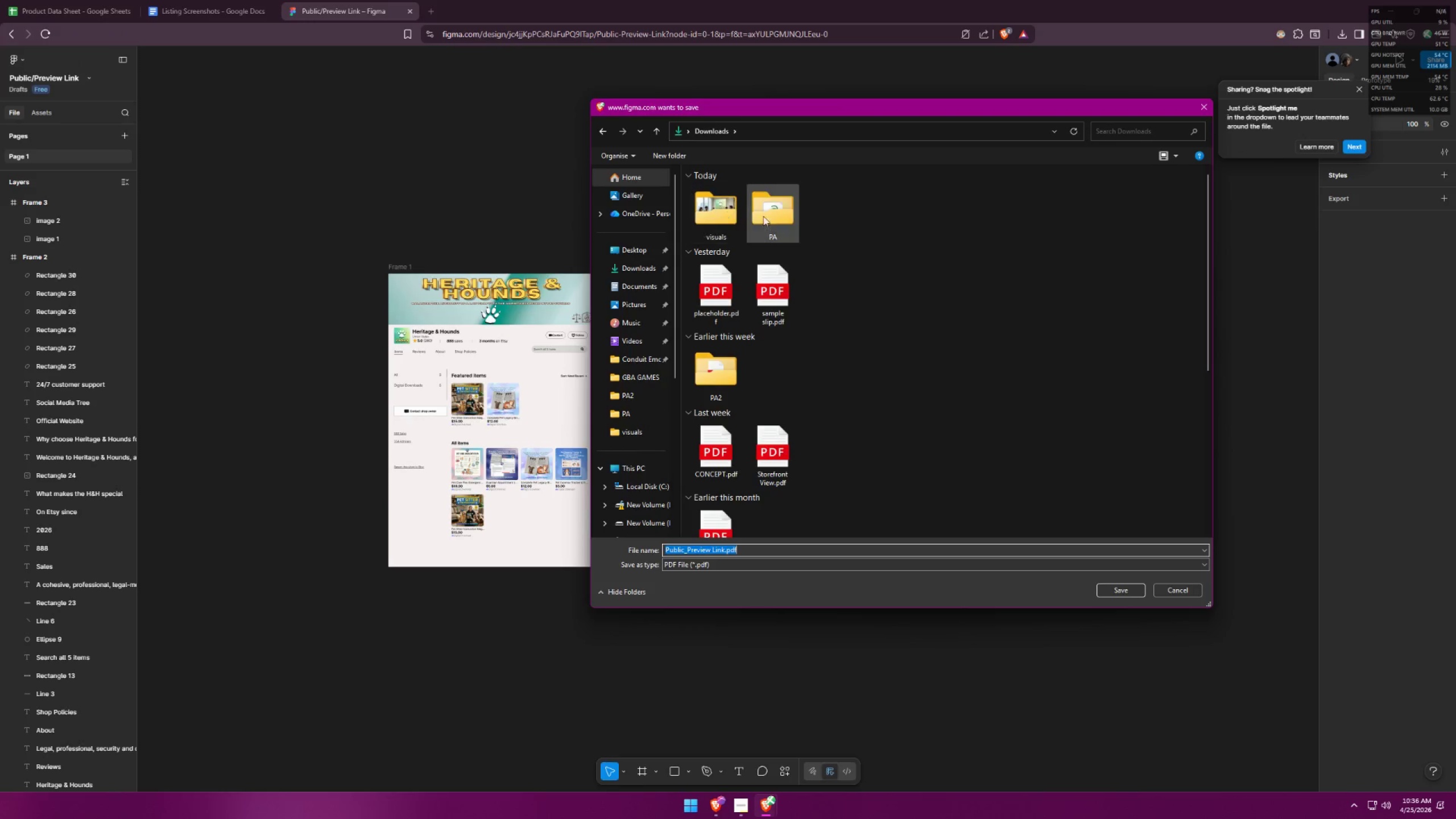 
double_click([777, 216])
 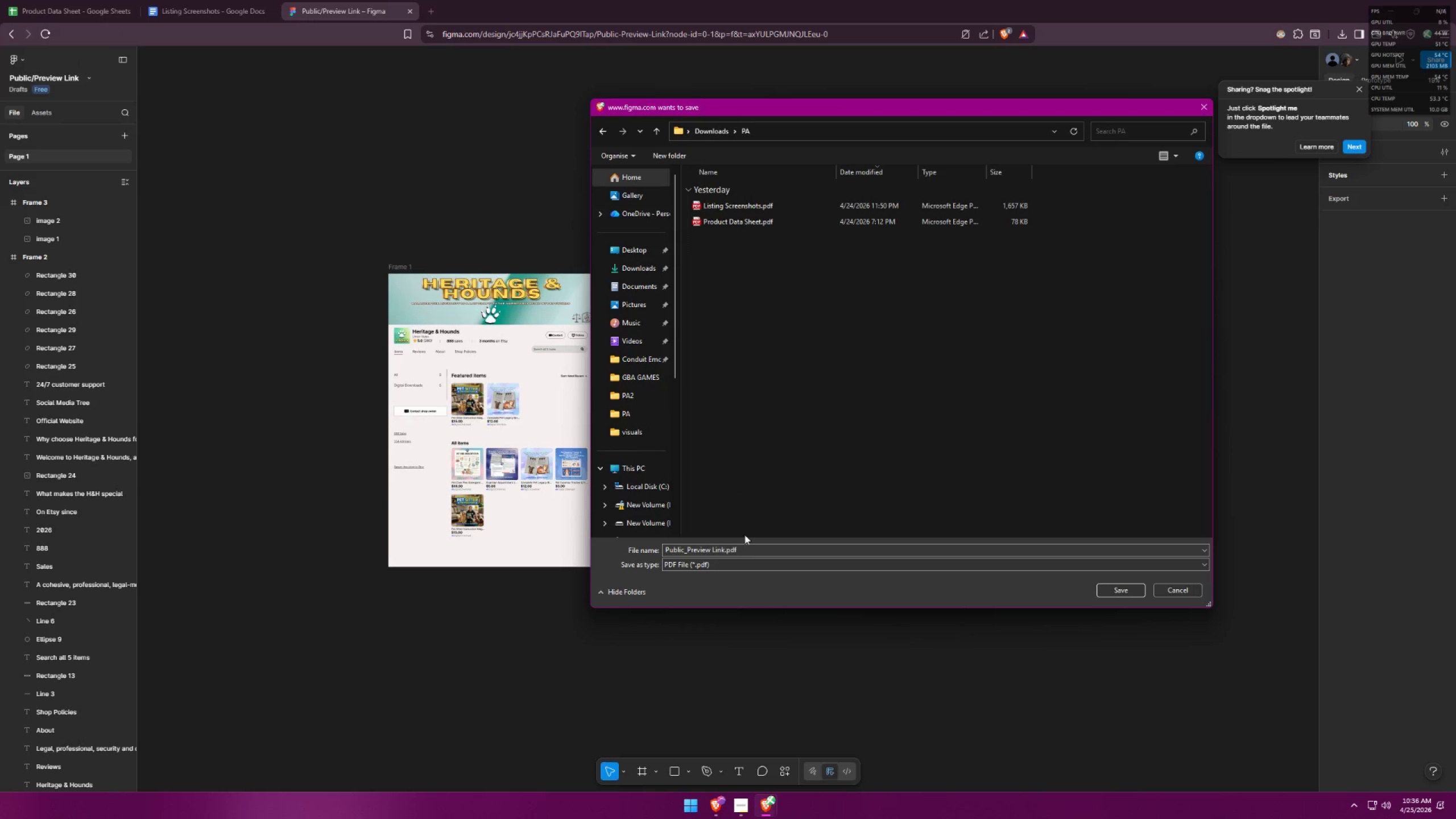 
left_click([755, 551])
 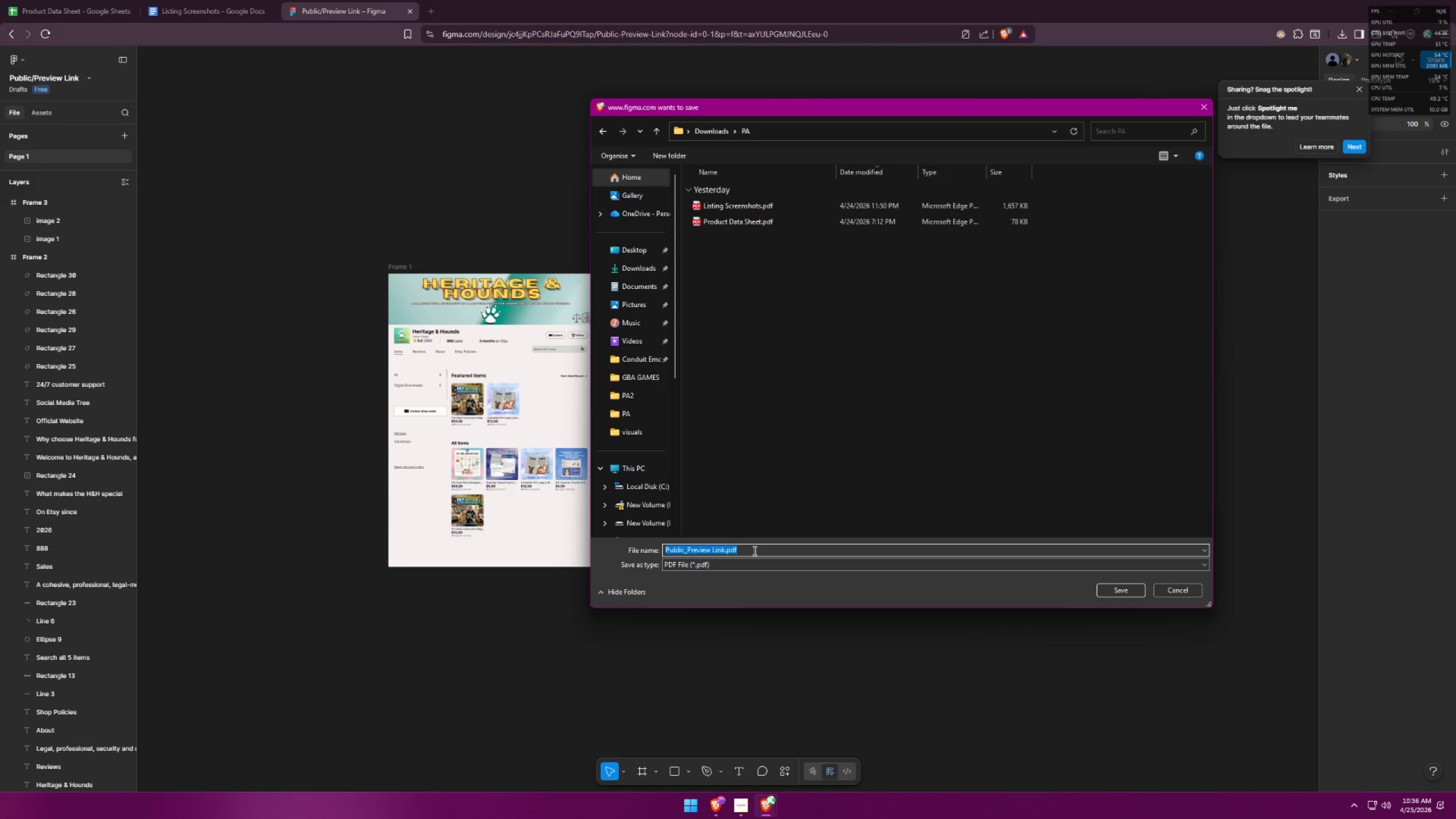 
type(Etsy Shop Preview)
 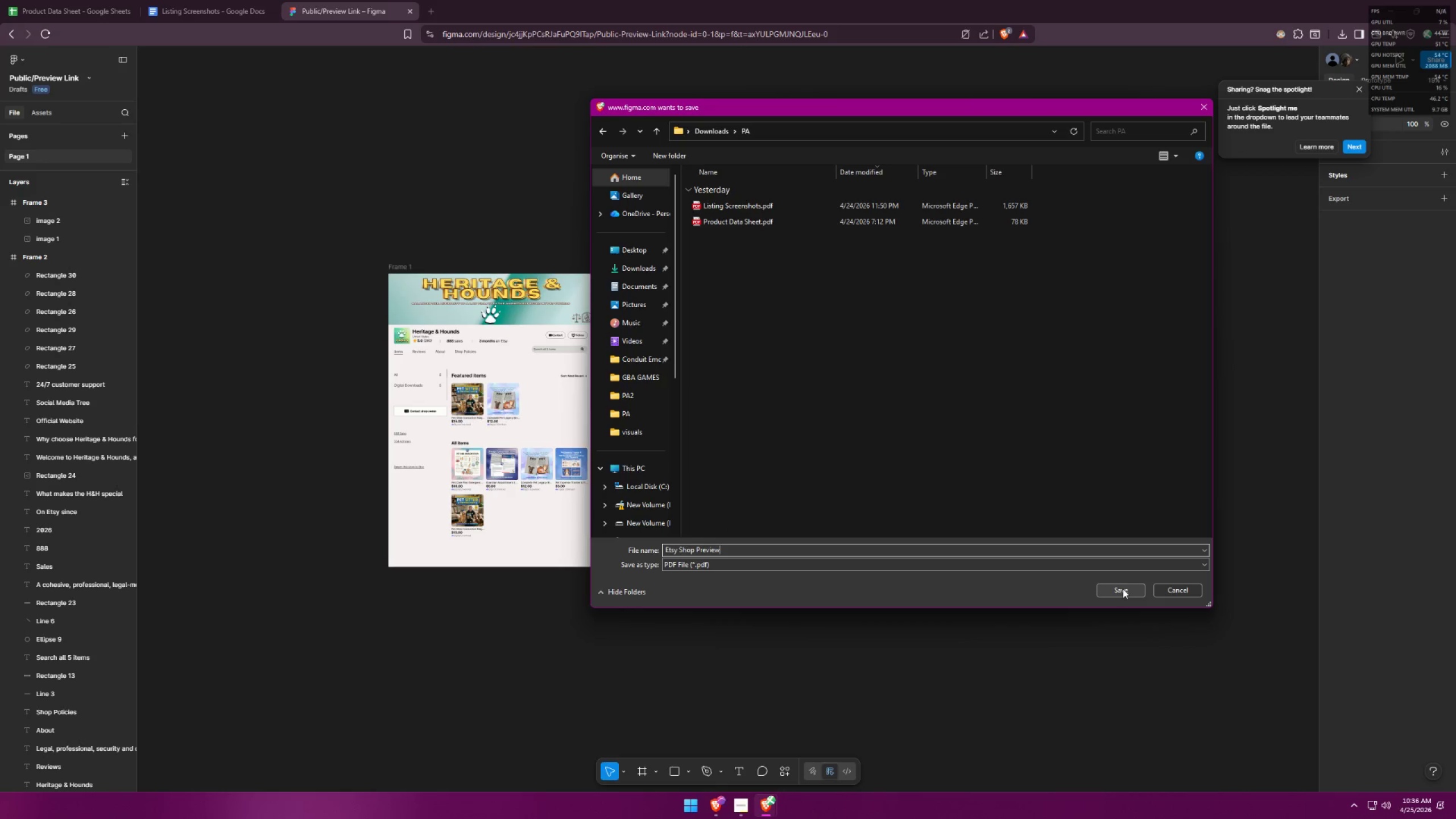 
left_click([1123, 589])
 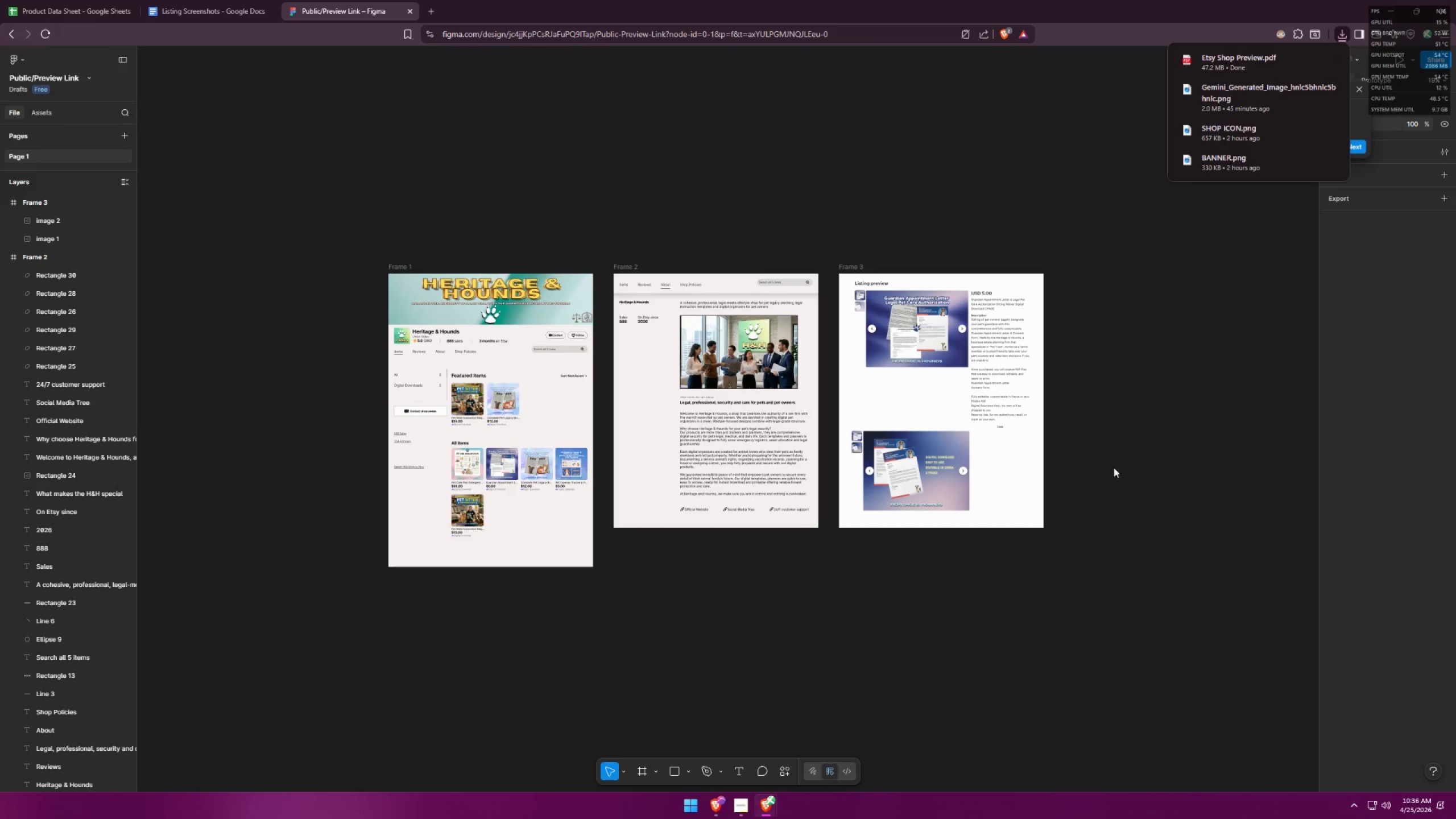 
left_click([1235, 61])
 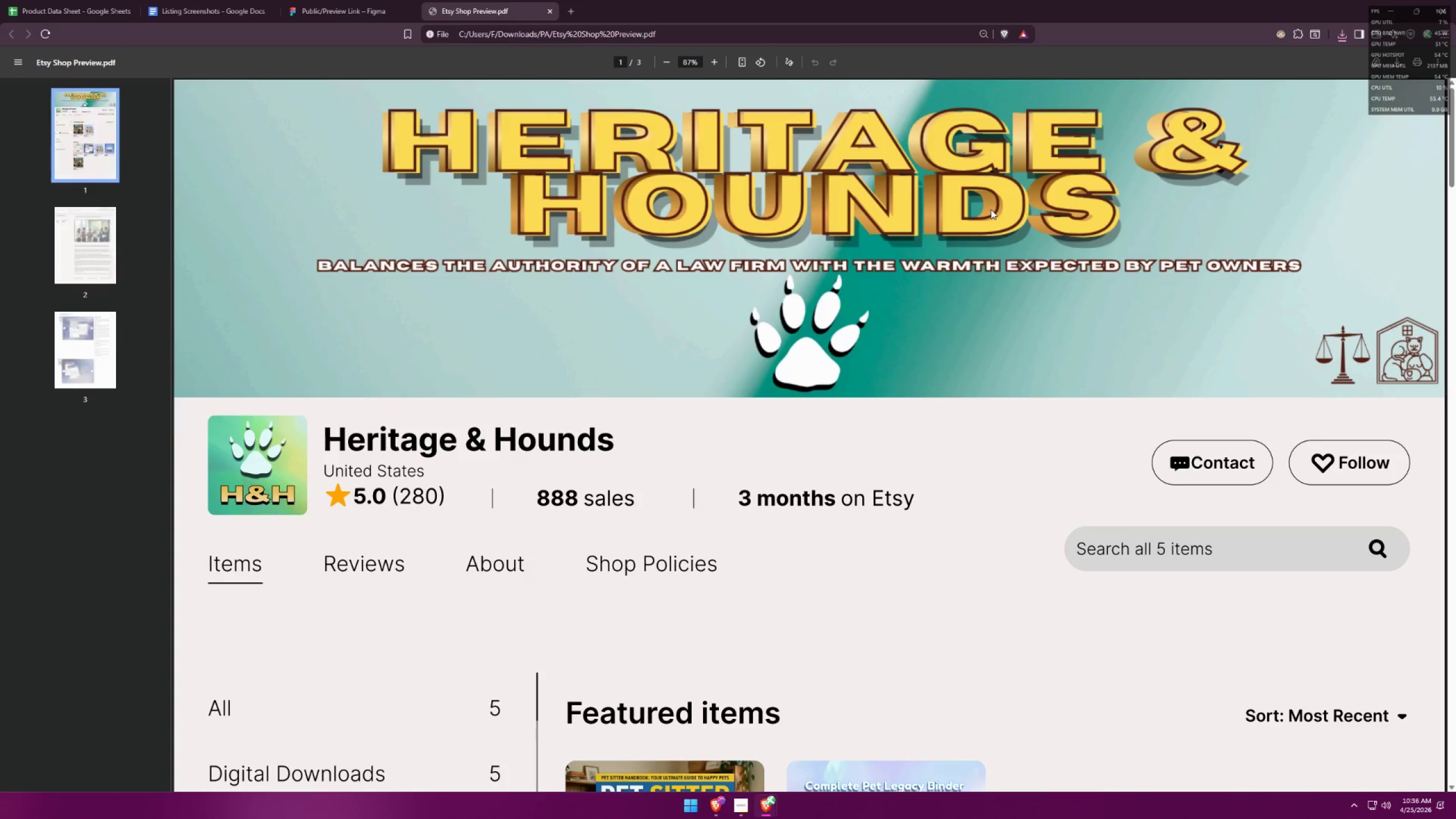 
scroll: coordinate [977, 211], scroll_direction: up, amount: 4.0
 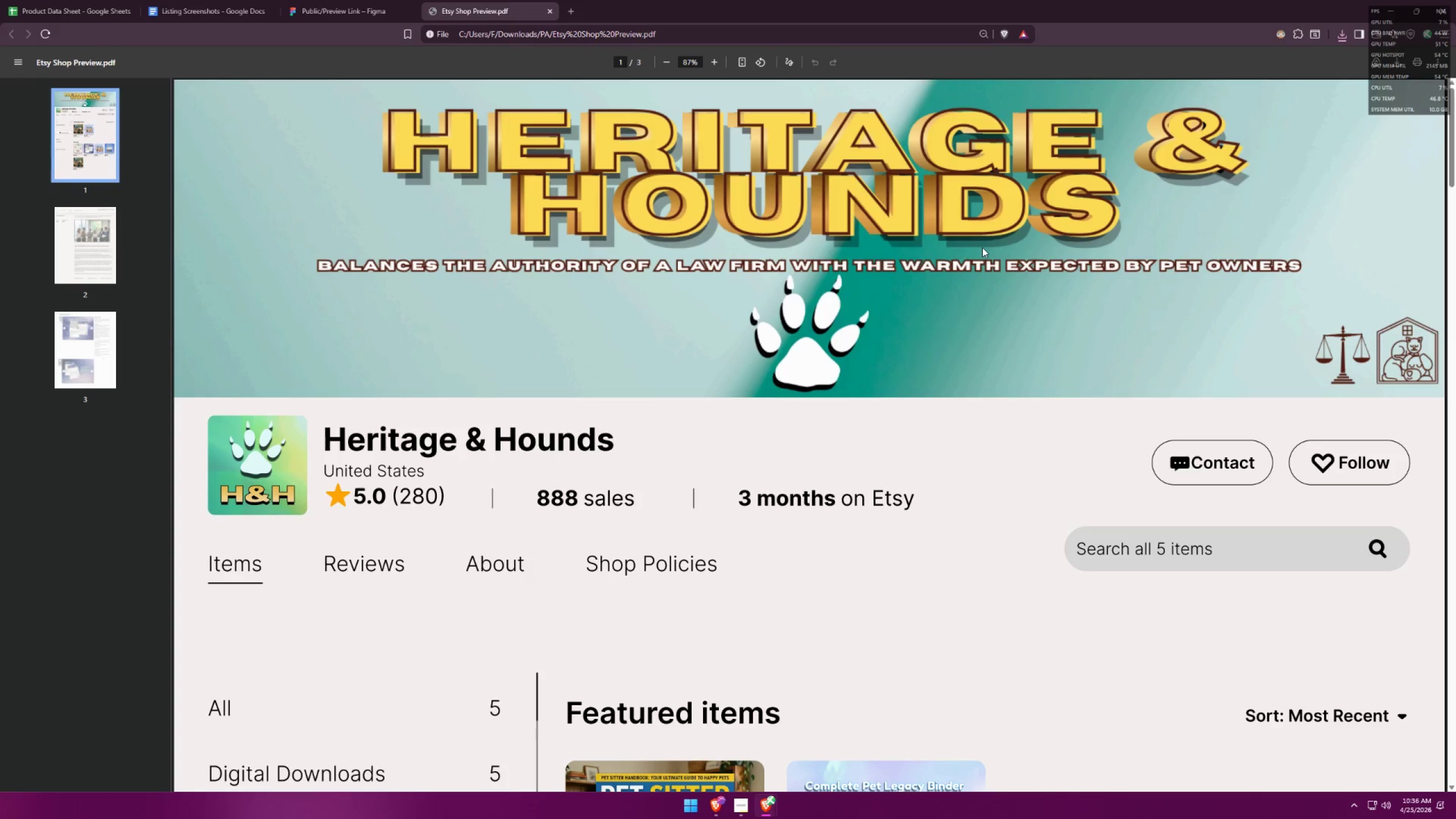 
wait(6.36)
 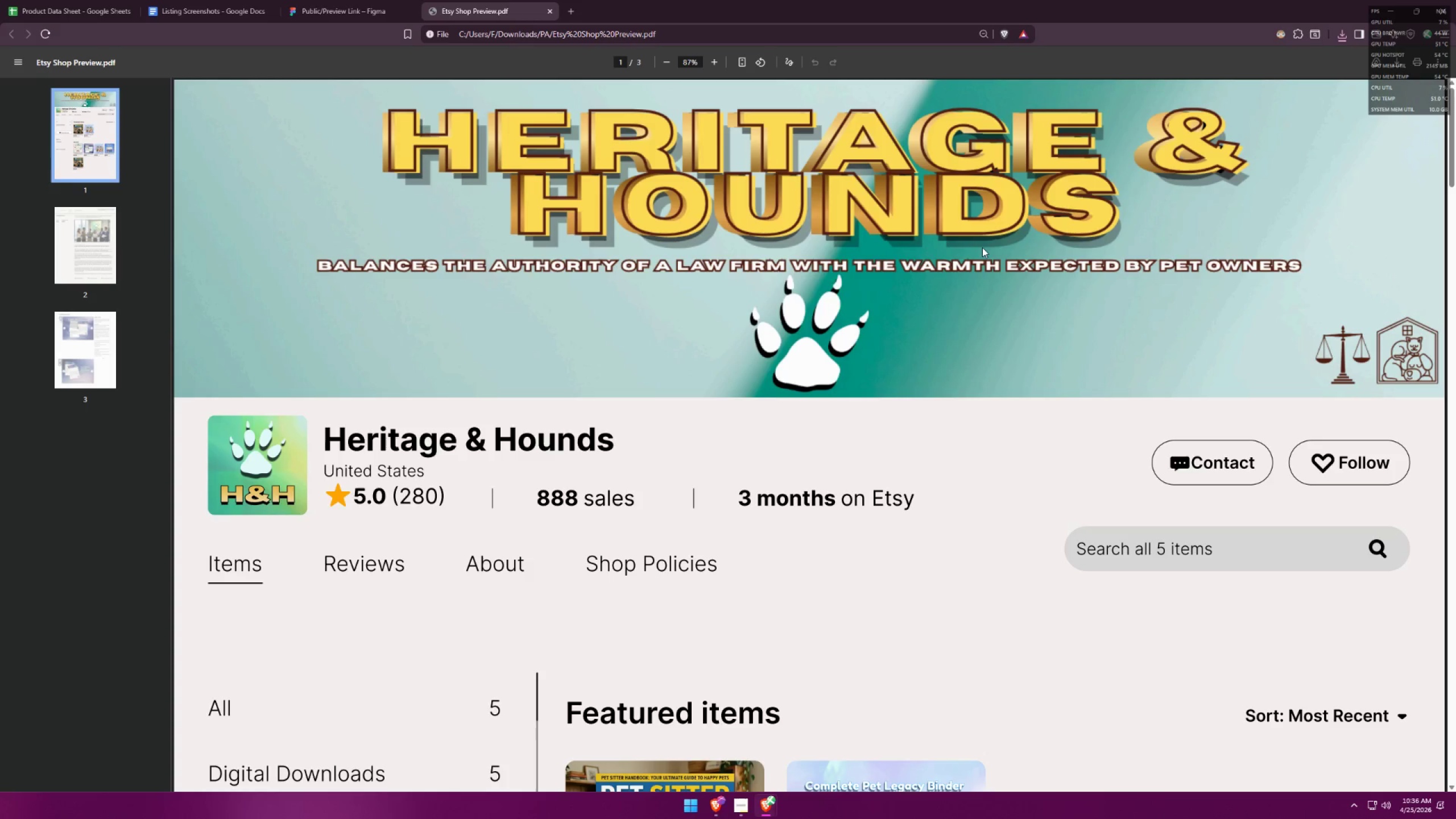 
scroll: coordinate [993, 238], scroll_direction: down, amount: 29.0
 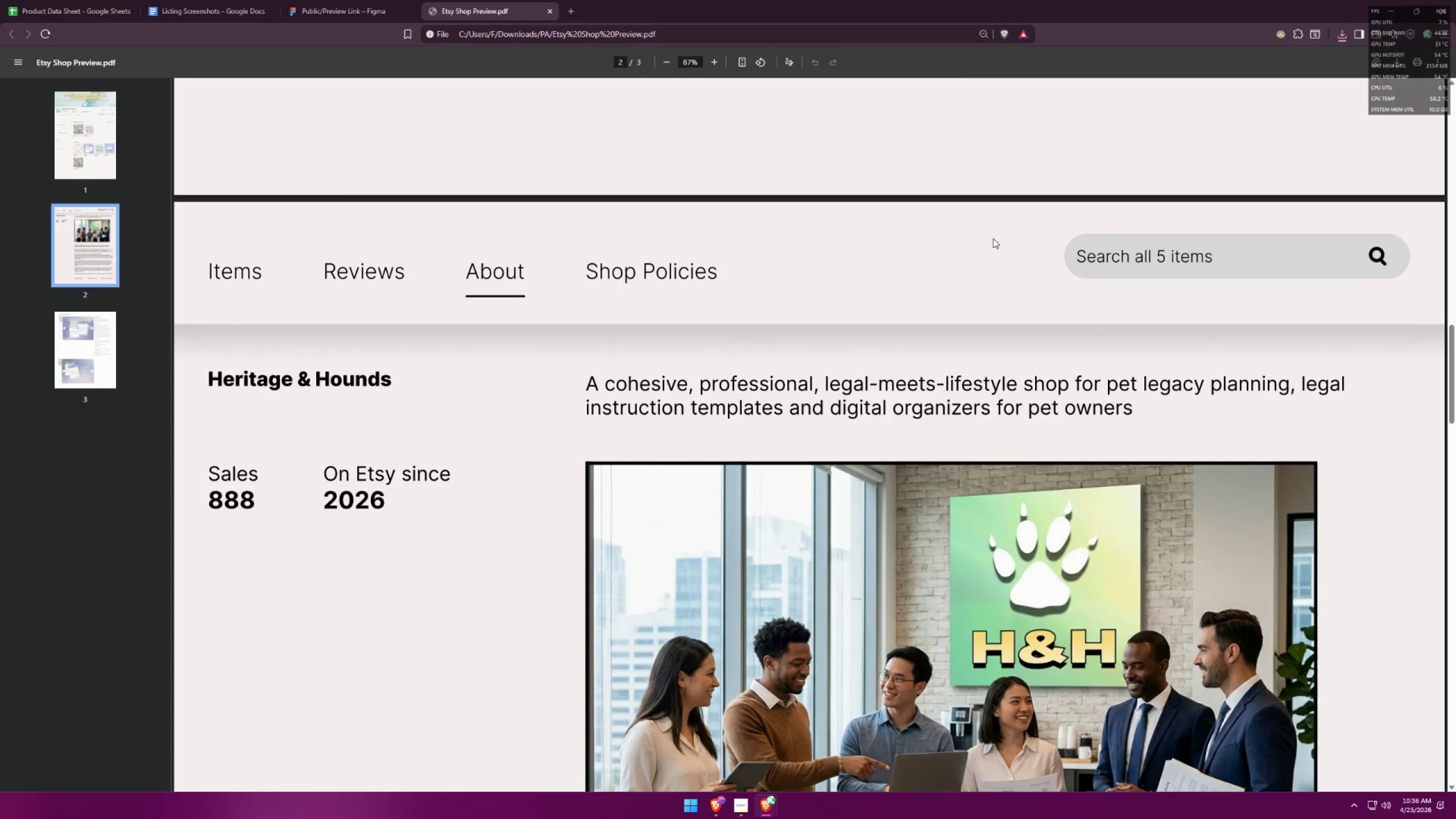 
wait(6.92)
 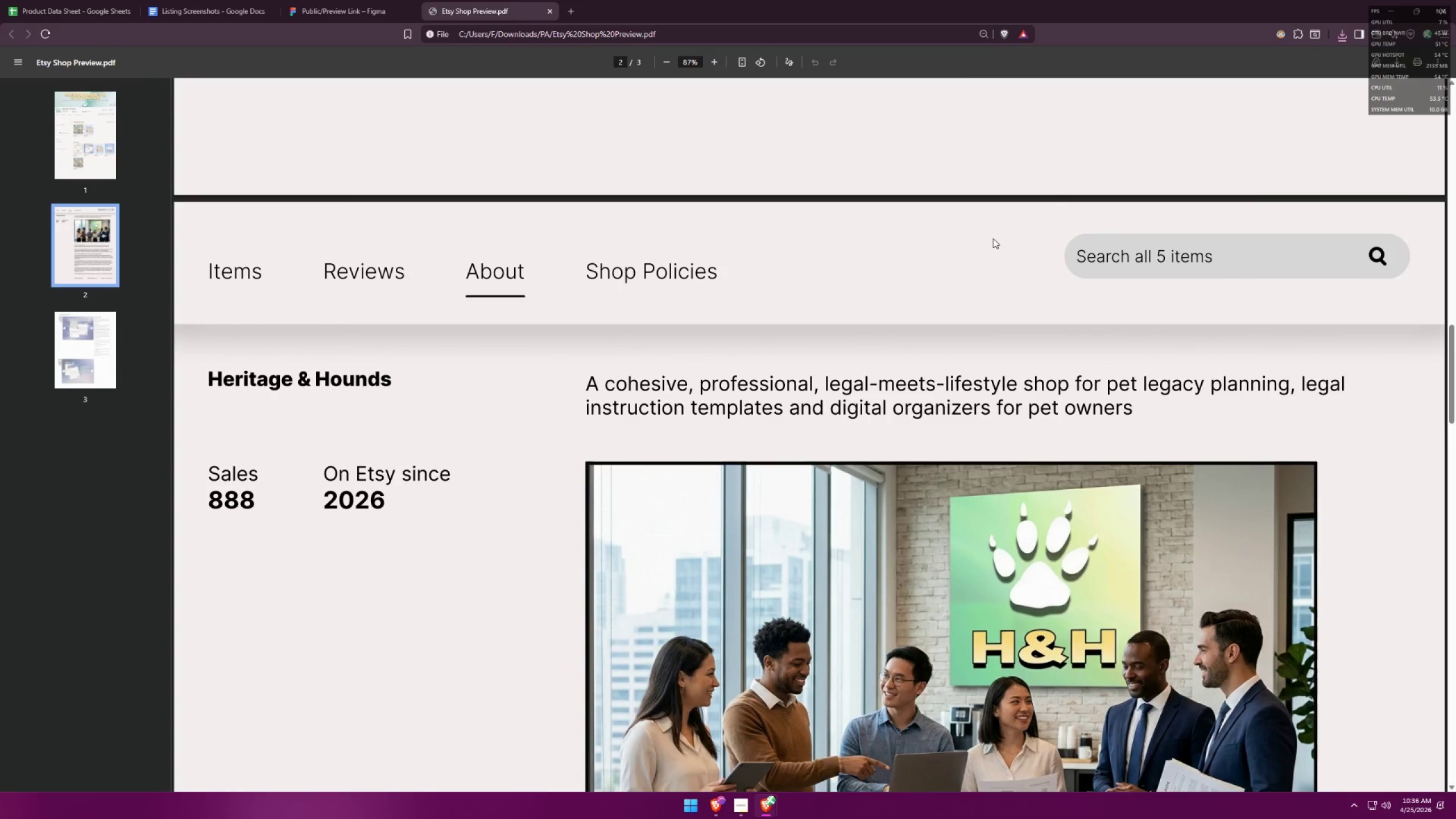 
scroll: coordinate [990, 239], scroll_direction: down, amount: 5.0
 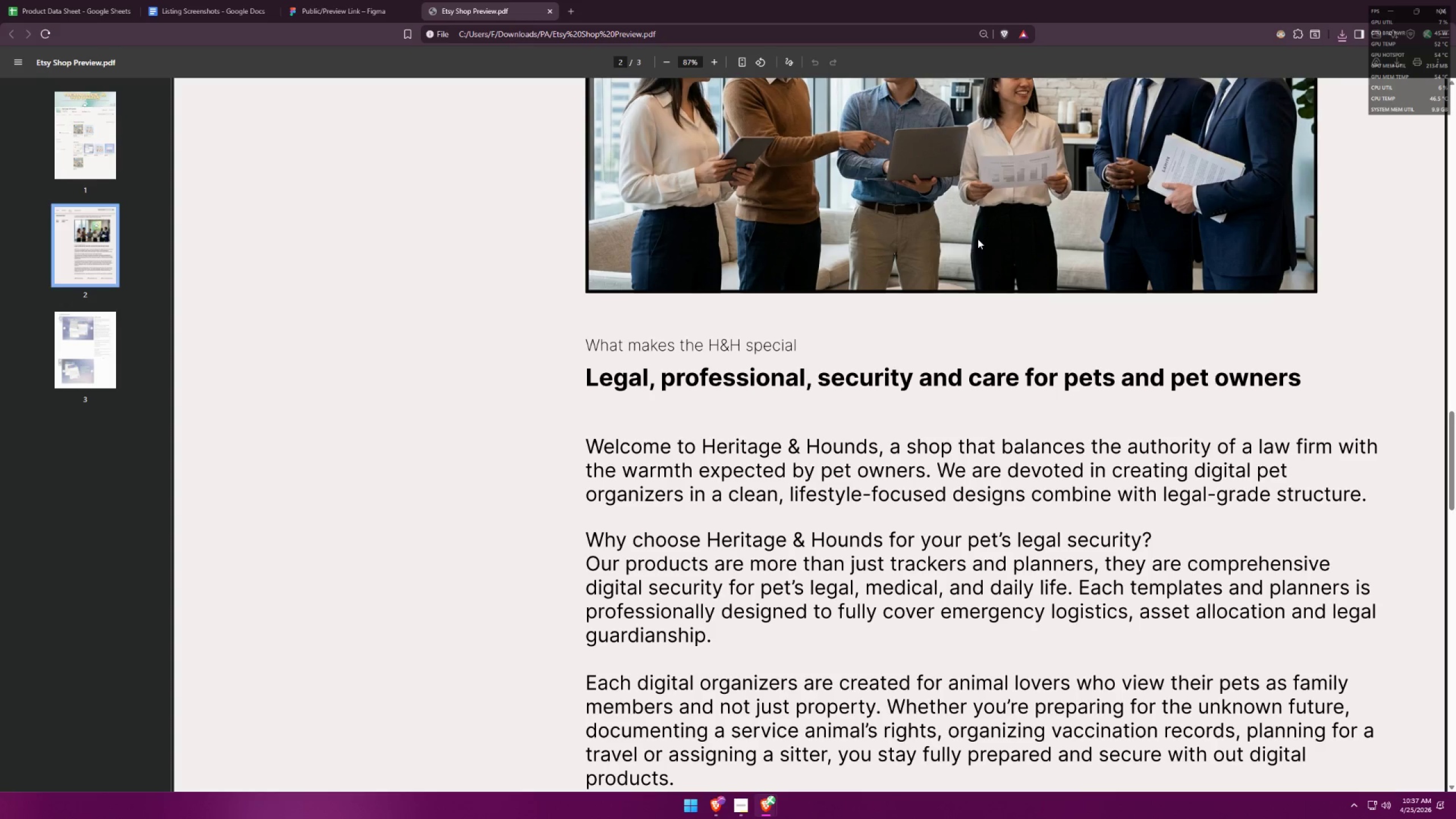 
wait(12.97)
 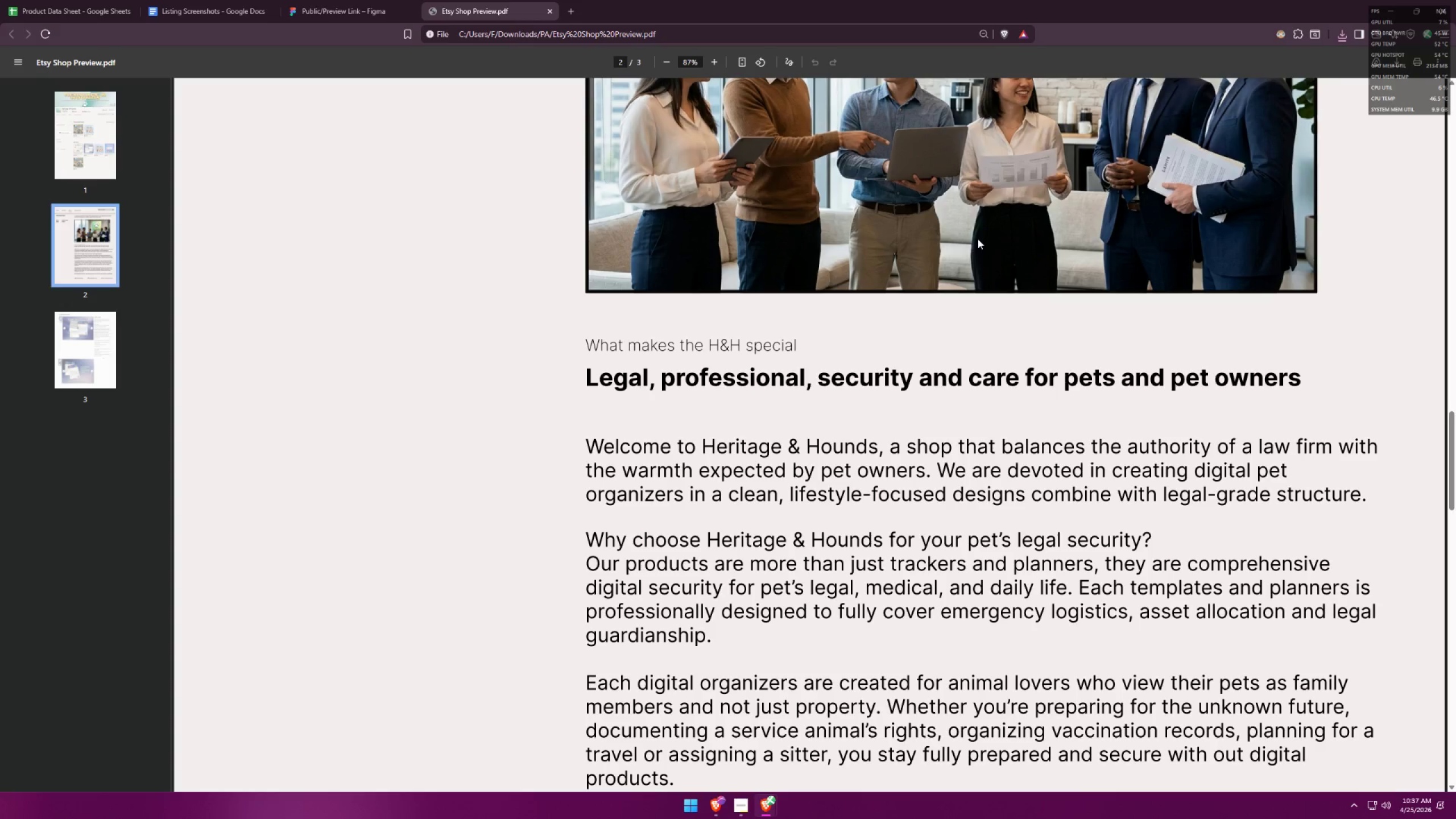 
scroll: coordinate [978, 239], scroll_direction: down, amount: 1.0
 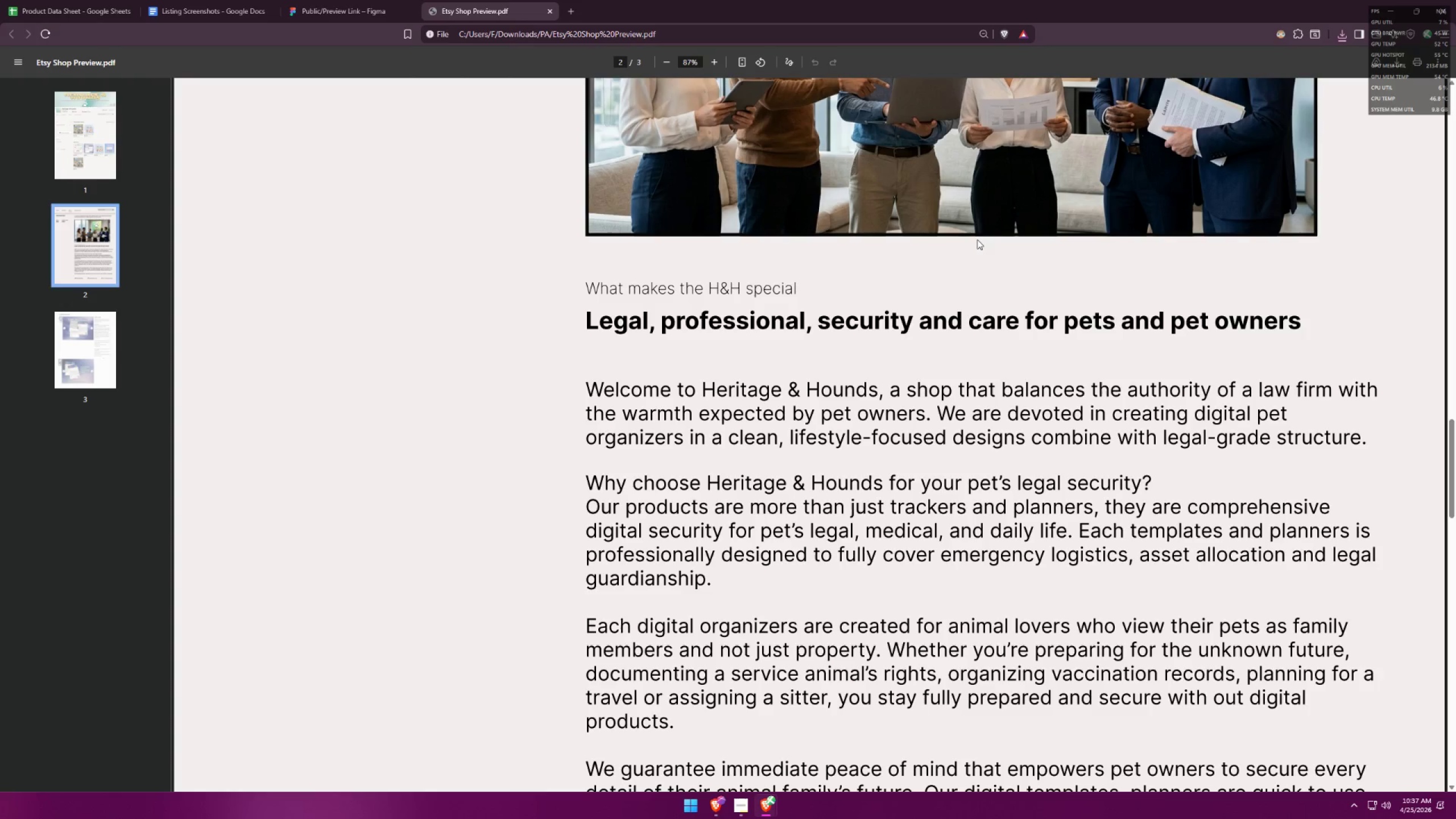 
wait(10.23)
 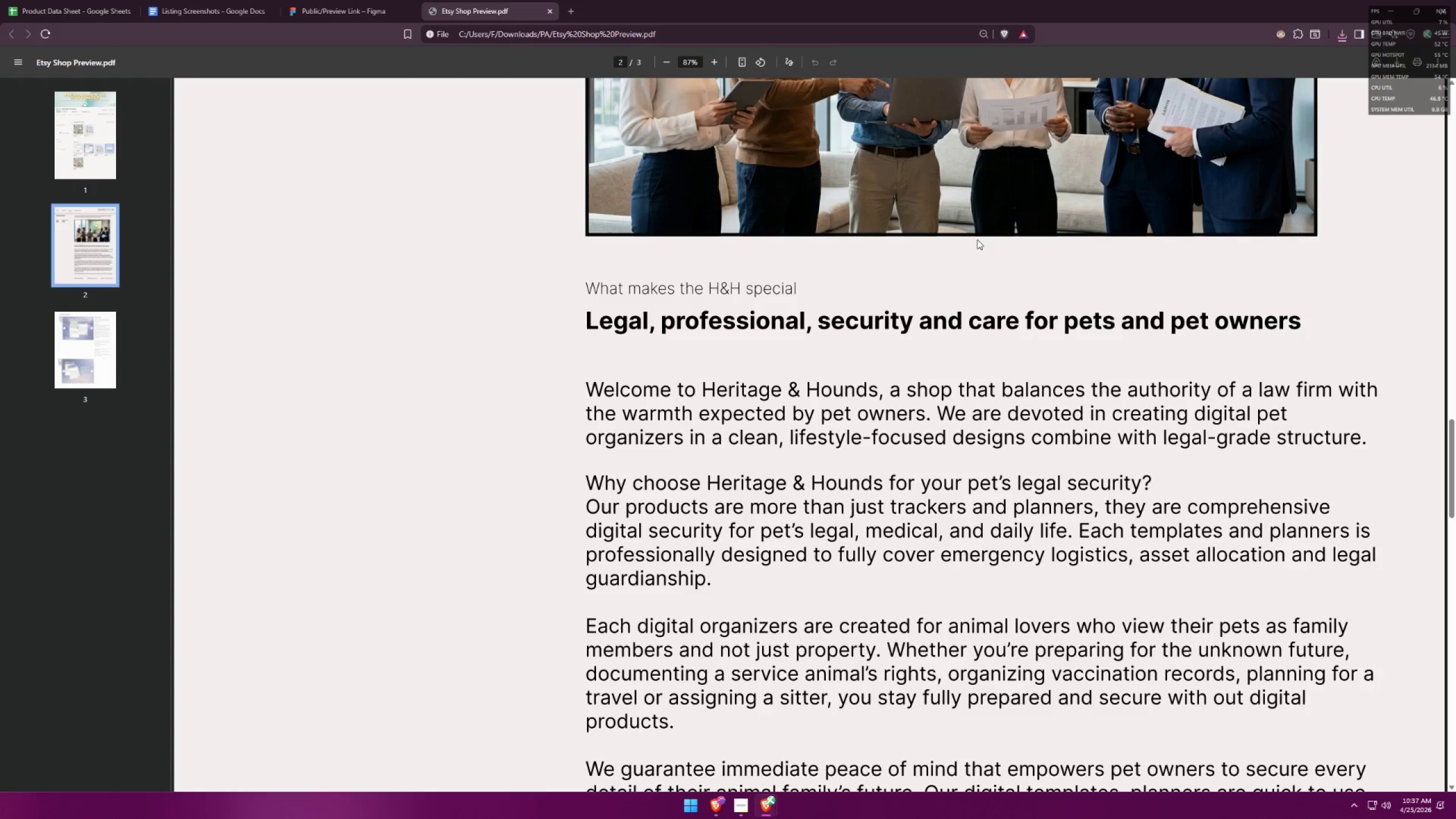 
scroll: coordinate [959, 247], scroll_direction: down, amount: 3.0
 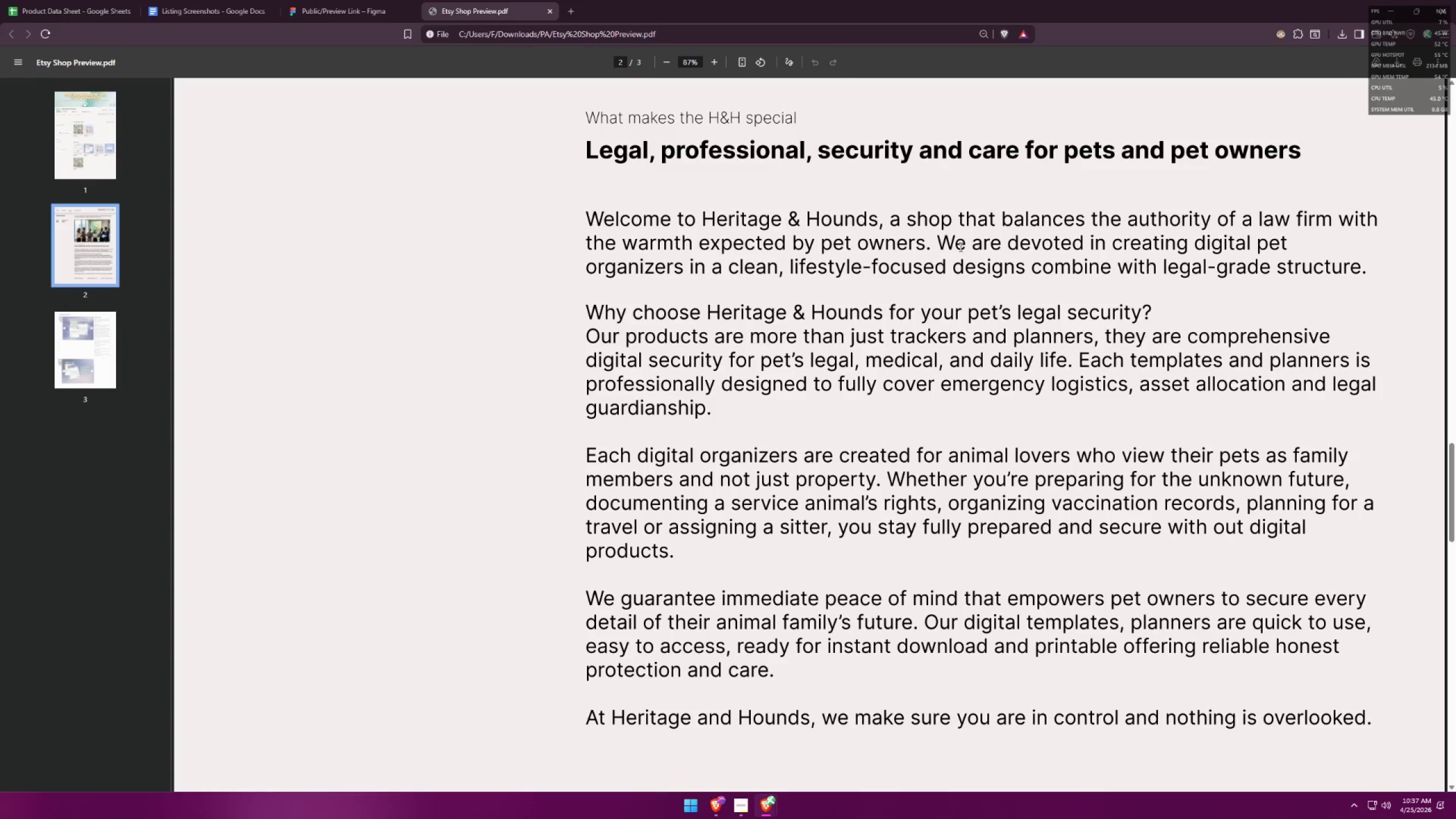 
wait(20.09)
 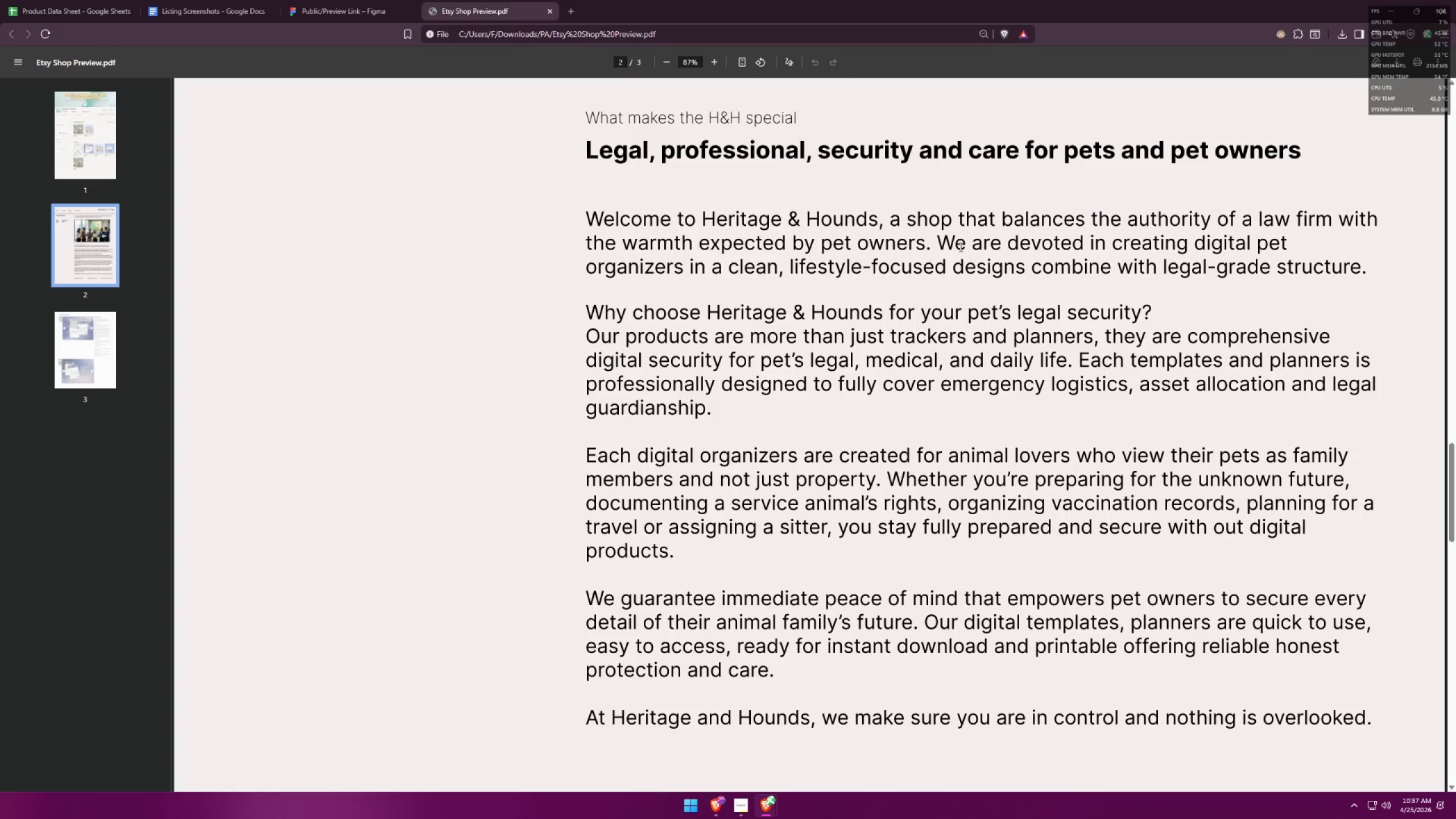 
left_click_drag(start_coordinate=[1239, 535], to_coordinate=[1249, 531])
 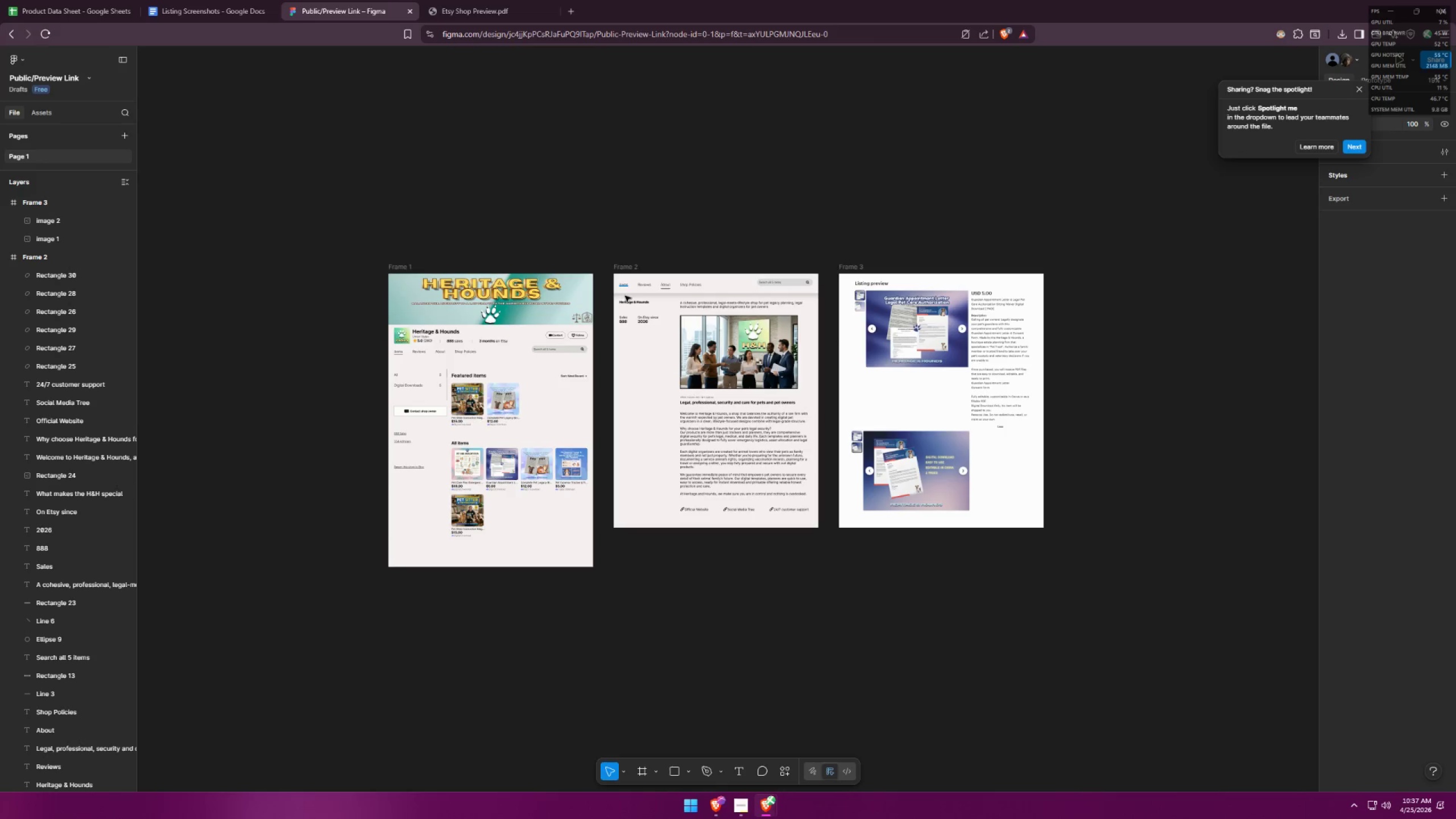 
left_click([804, 584])
 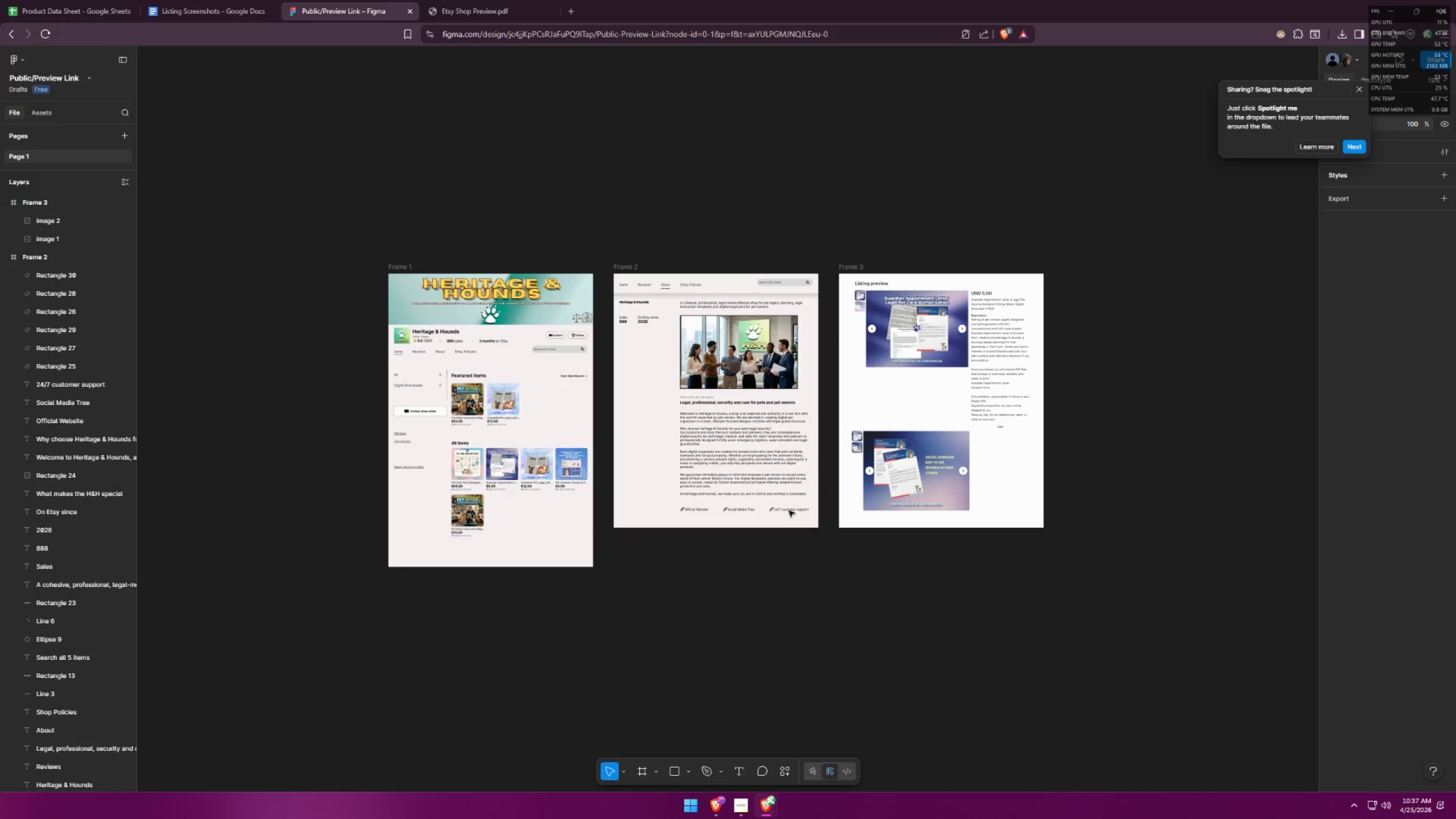 
hold_key(key=ControlLeft, duration=1.48)
scroll: coordinate [729, 445], scroll_direction: up, amount: 13.0
 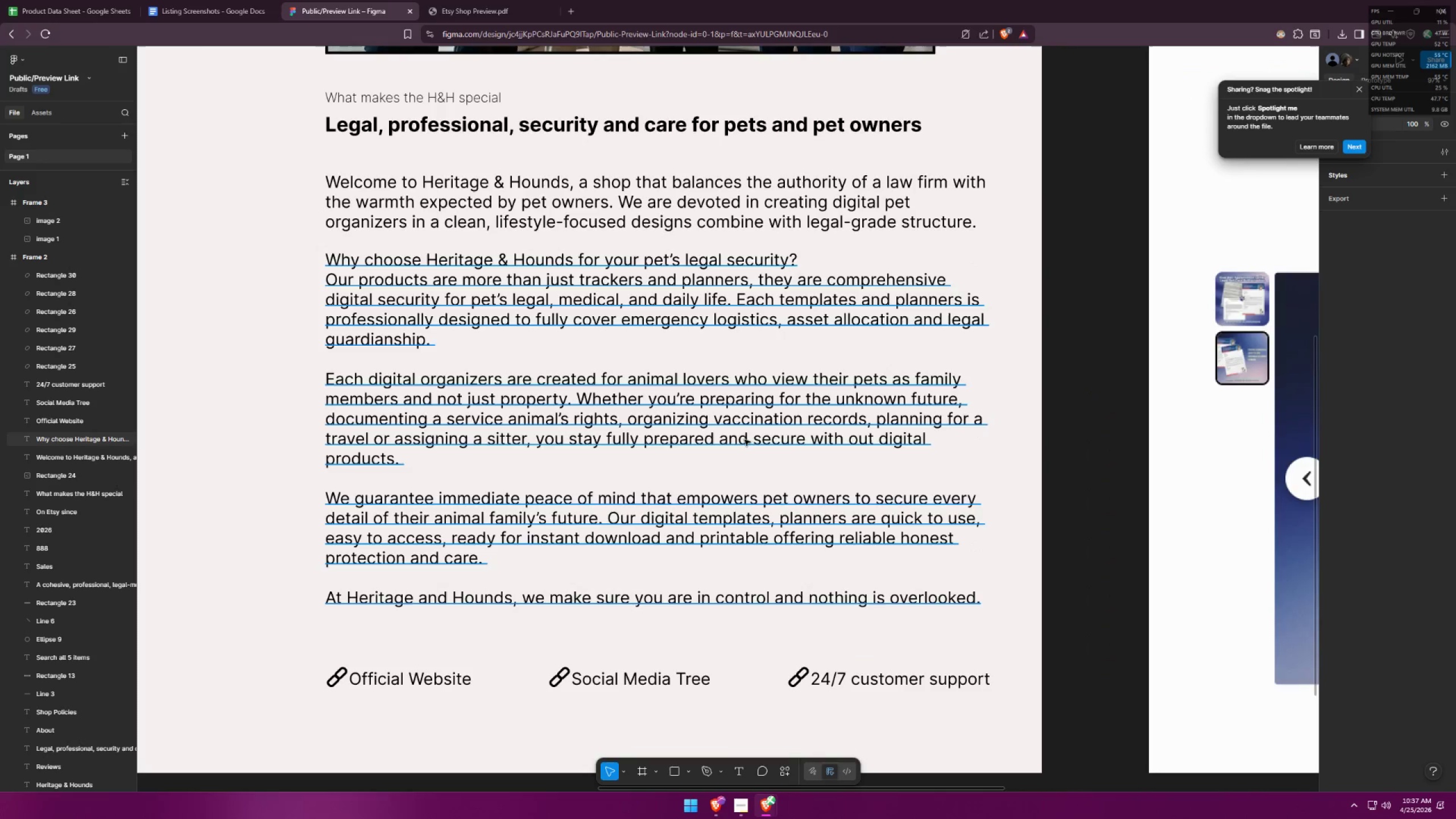 
left_click([903, 442])
 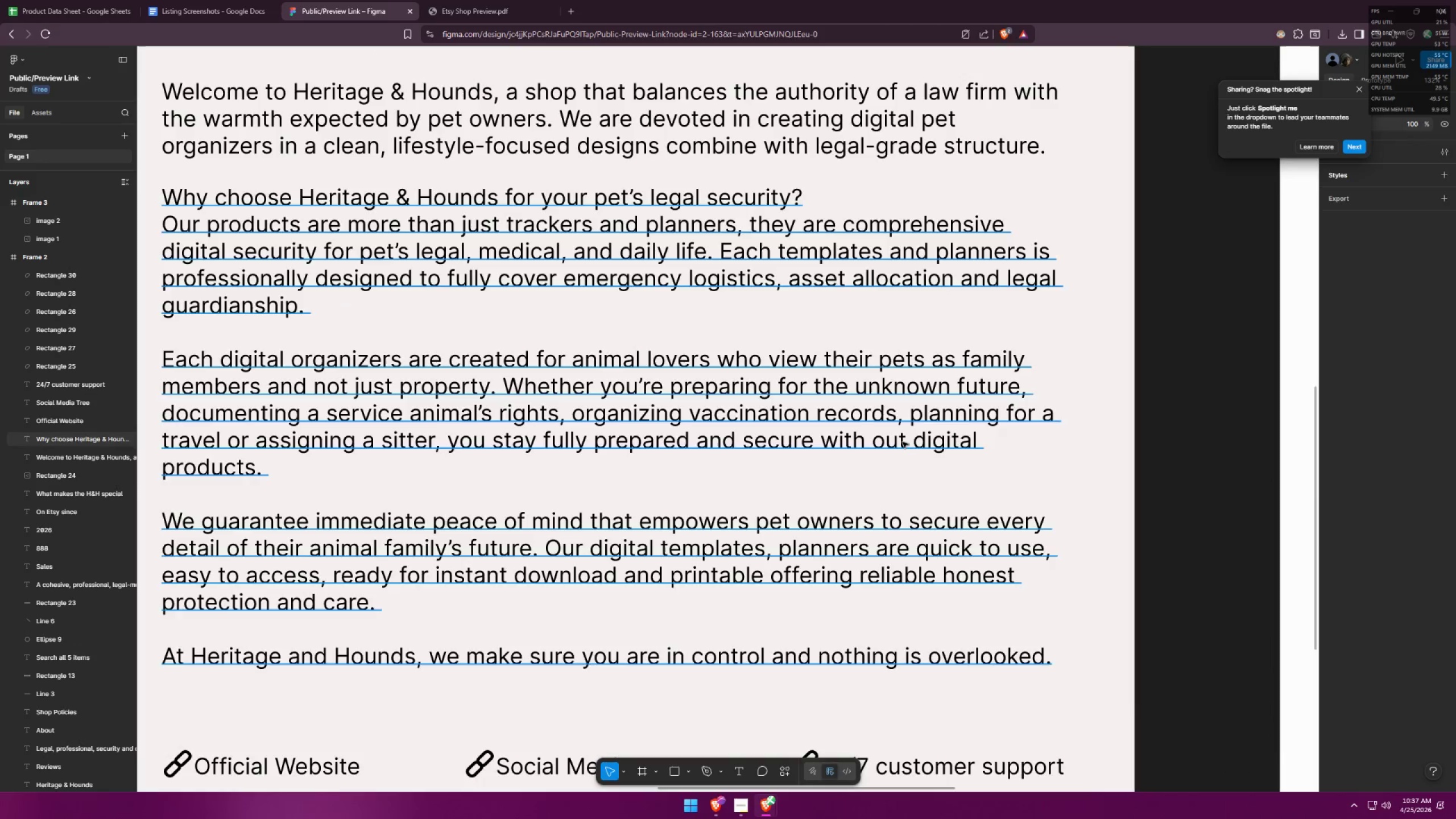 
scroll: coordinate [782, 433], scroll_direction: up, amount: 3.0
 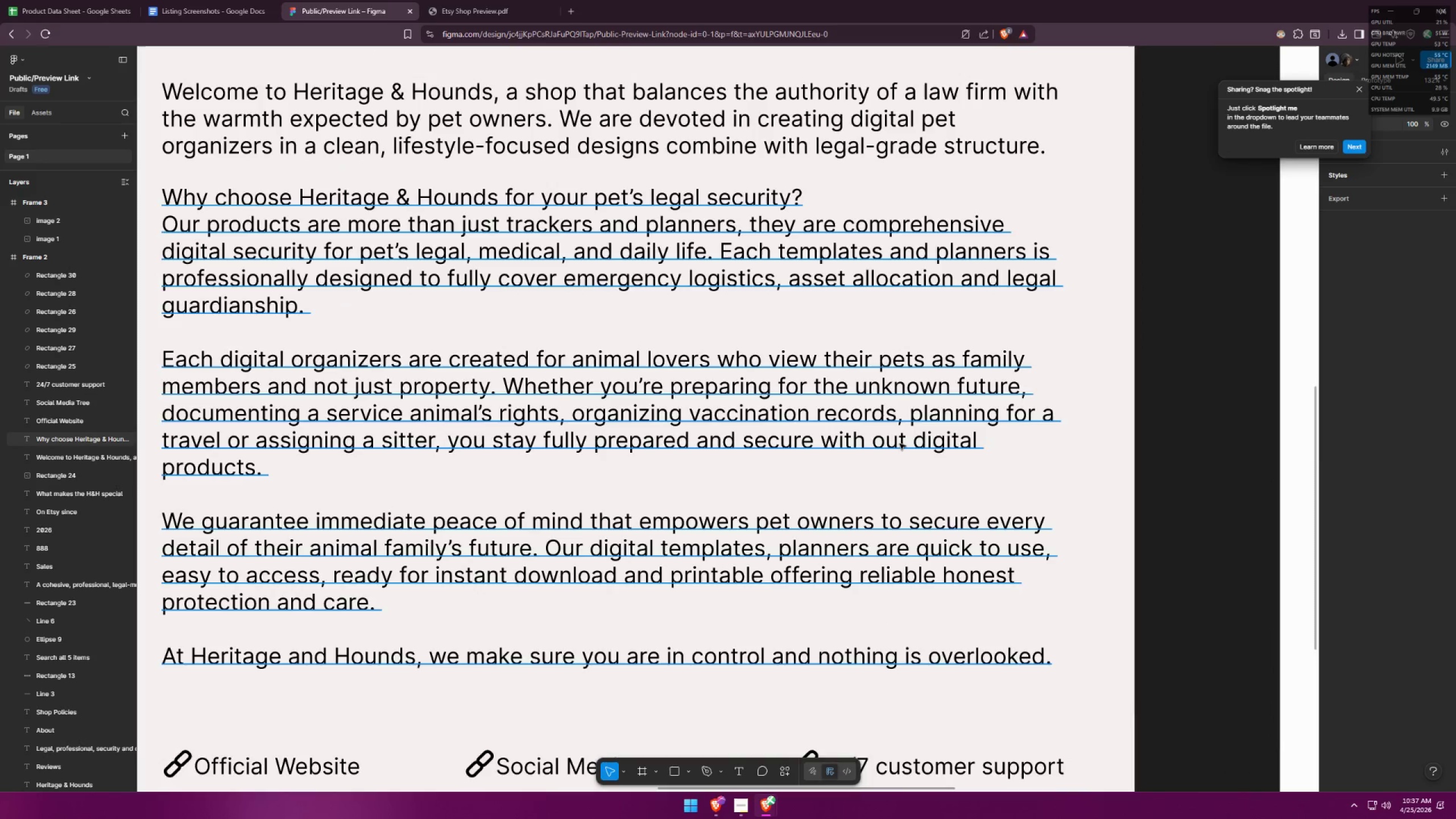 
double_click([903, 442])
 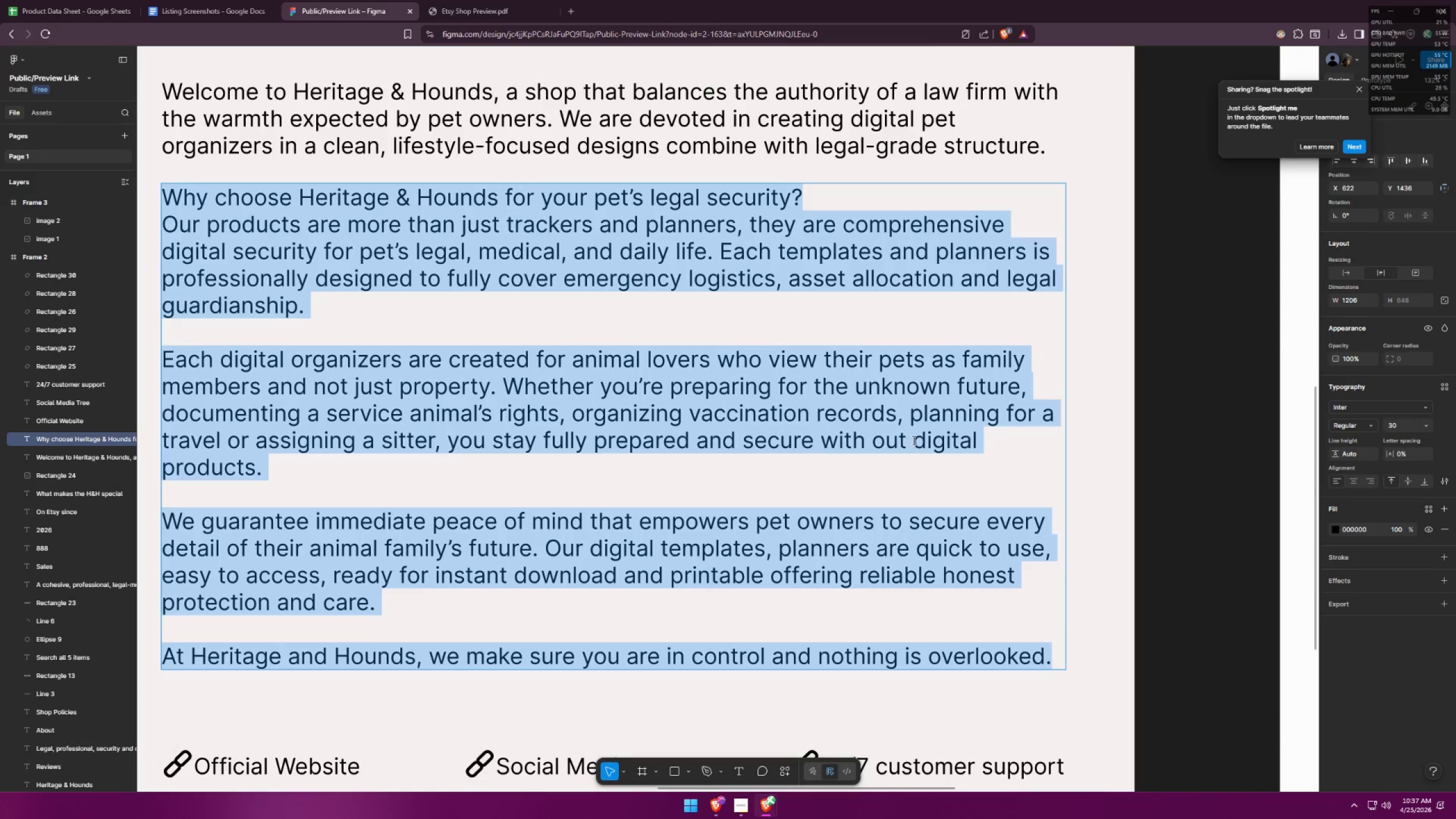 
triple_click([913, 440])
 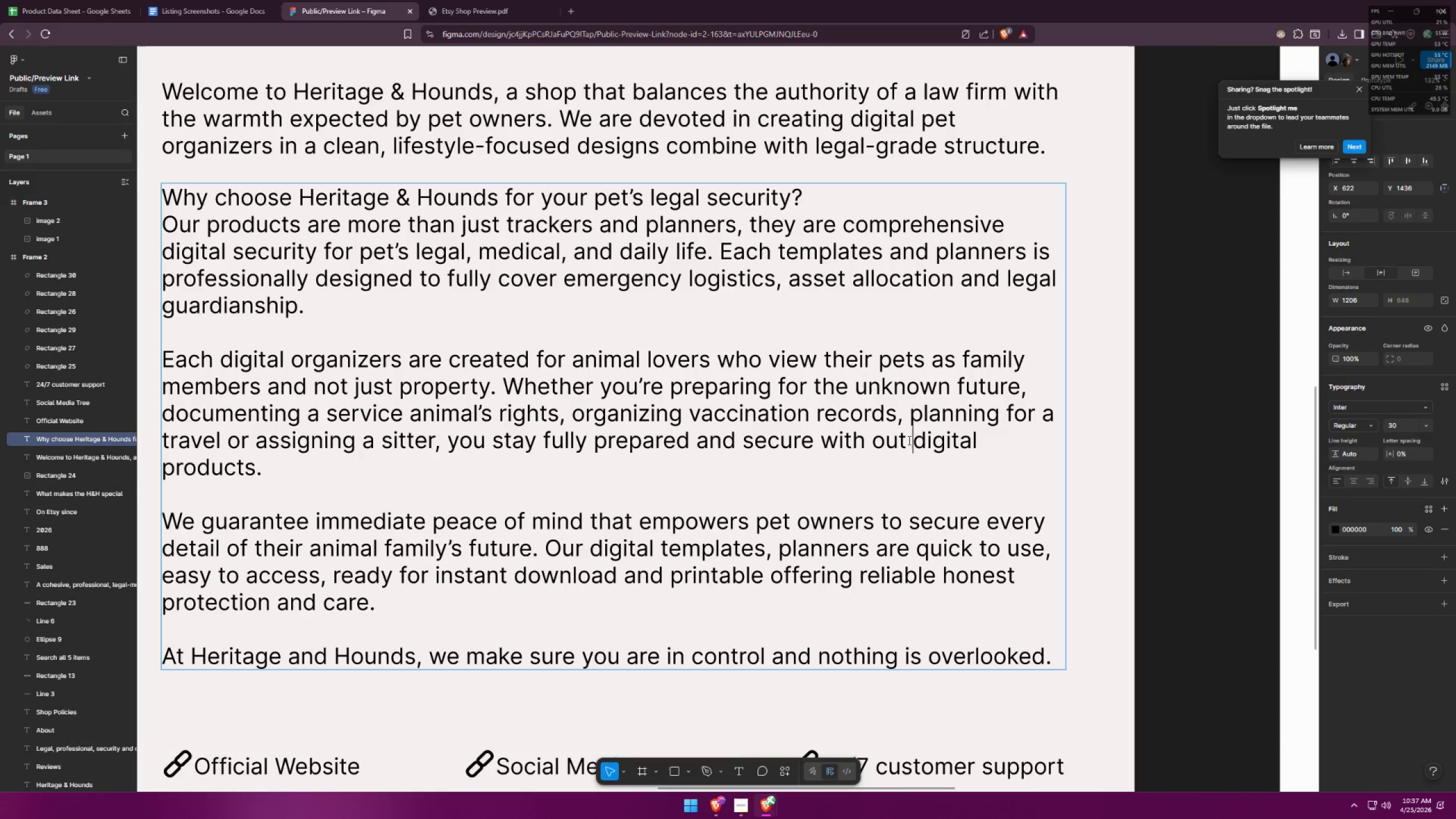 
left_click_drag(start_coordinate=[903, 441], to_coordinate=[892, 440])
 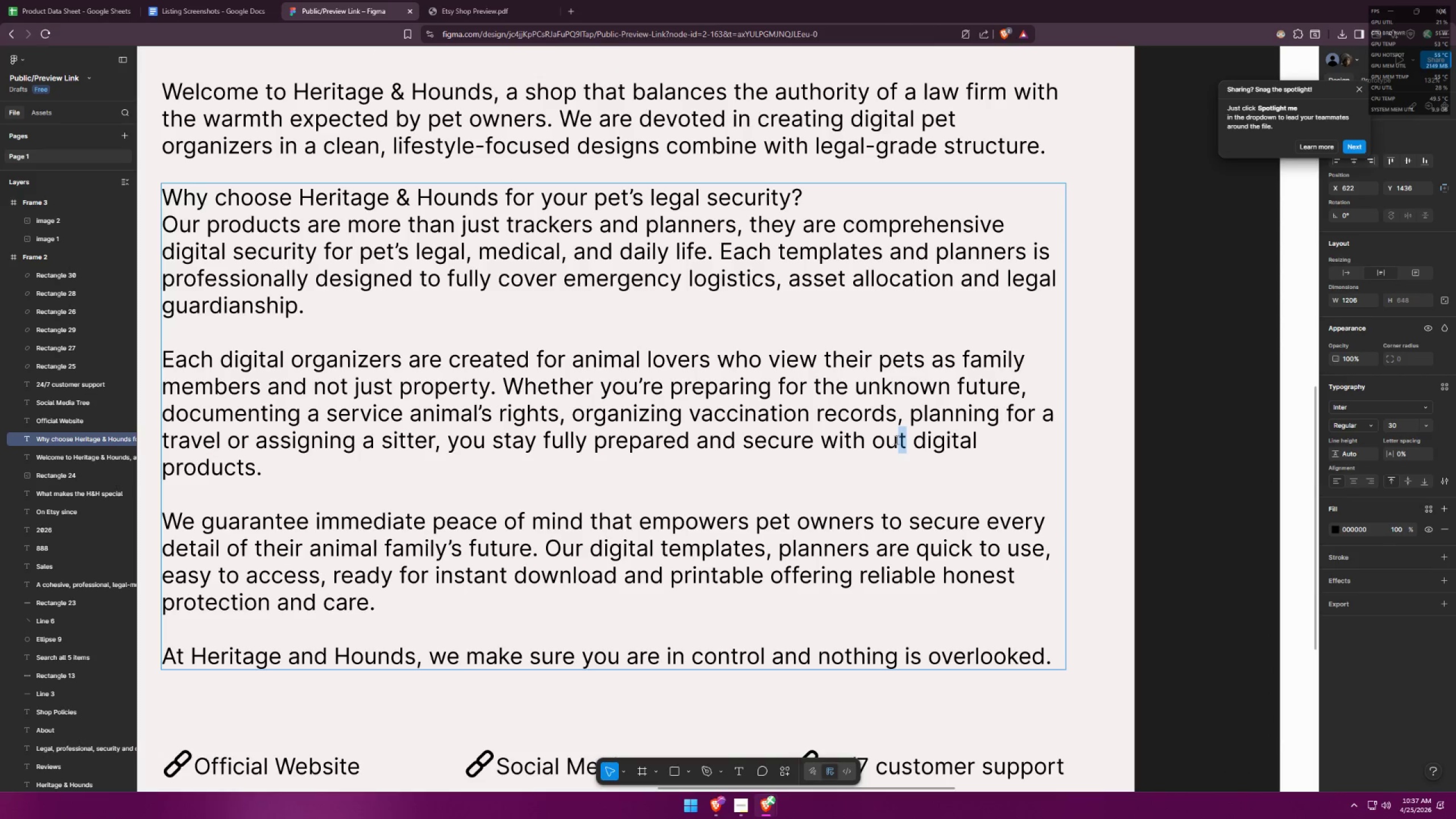 
key(R)
 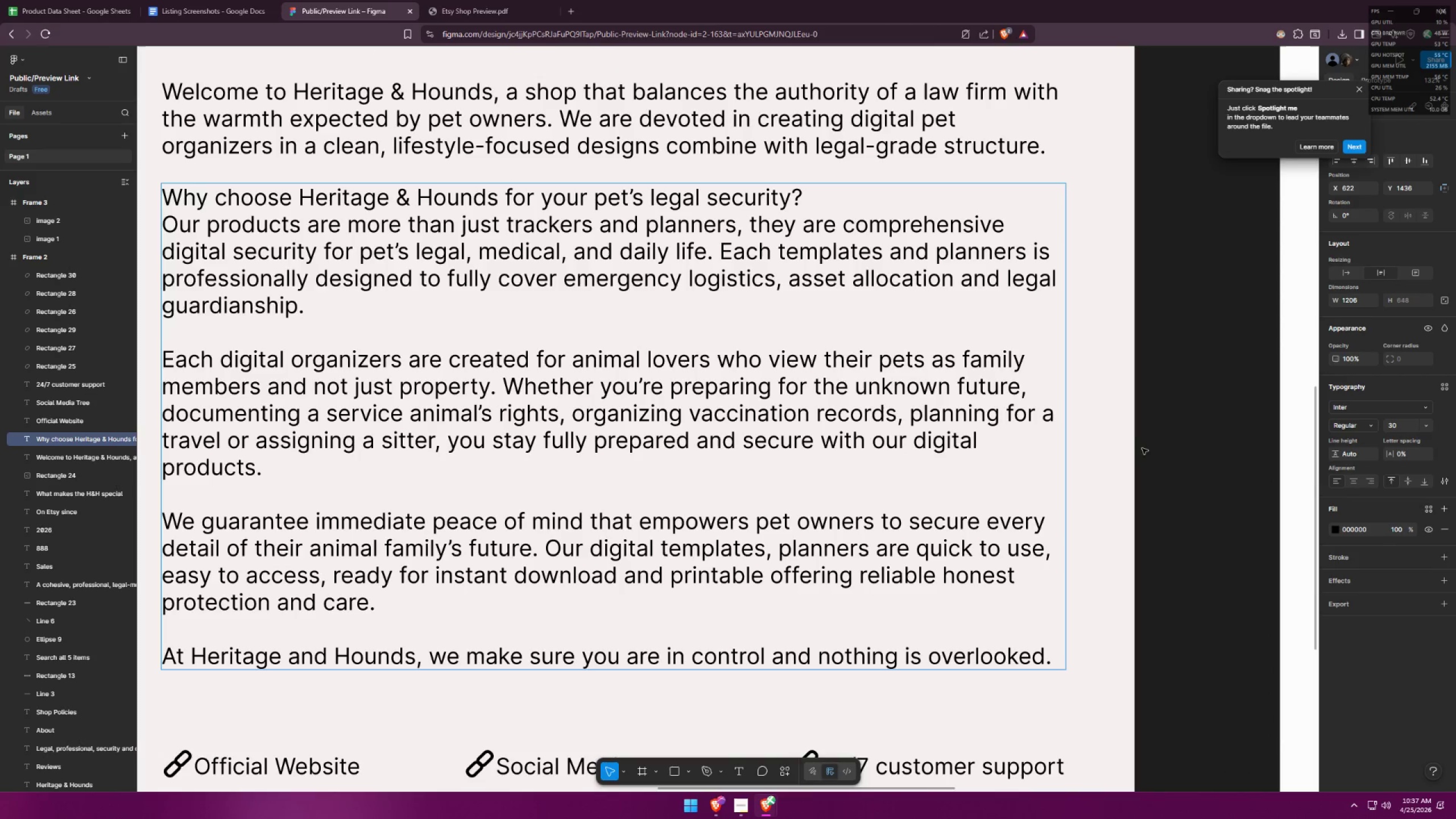 
left_click([1149, 444])
 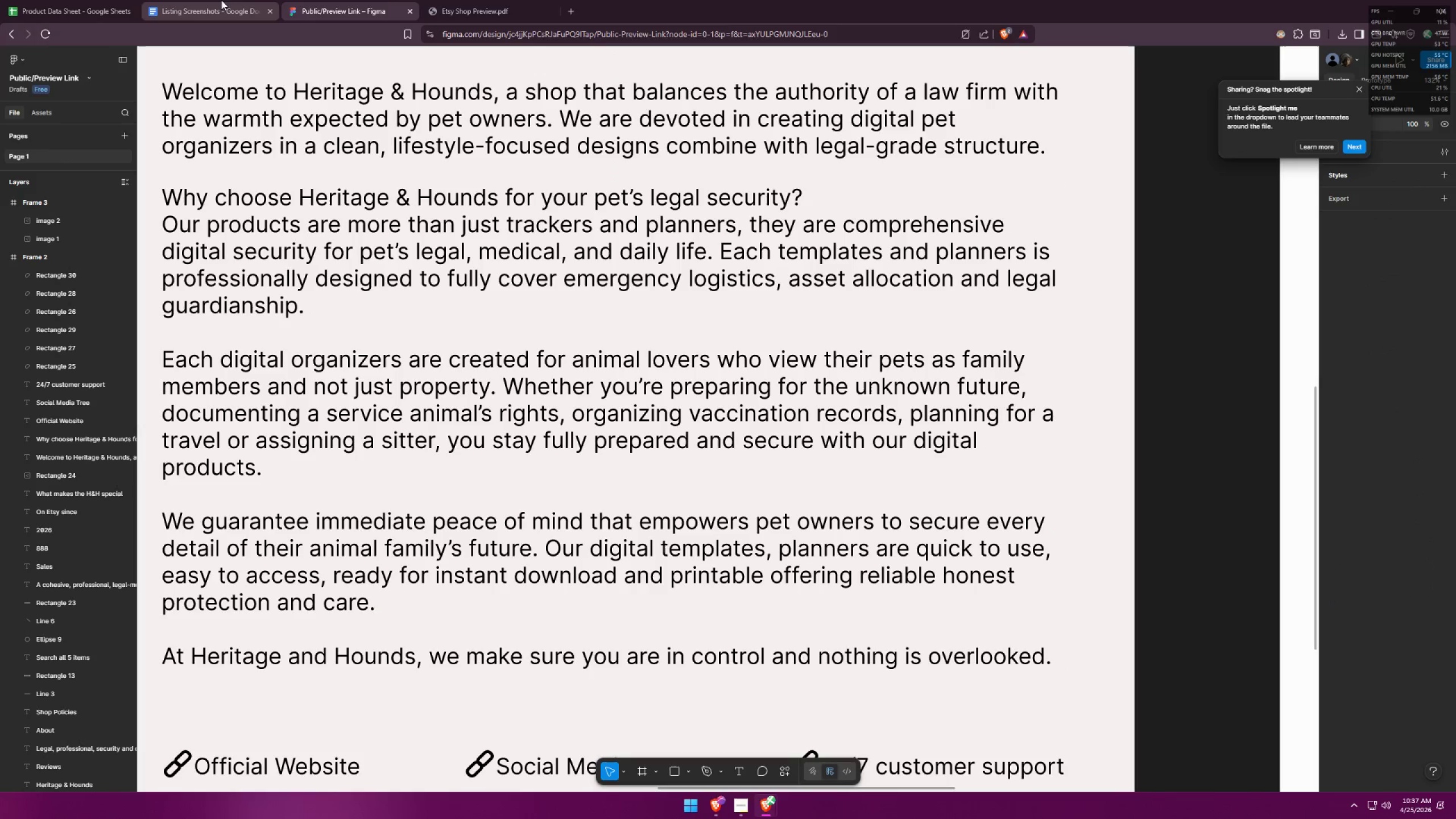 
left_click([485, 0])
 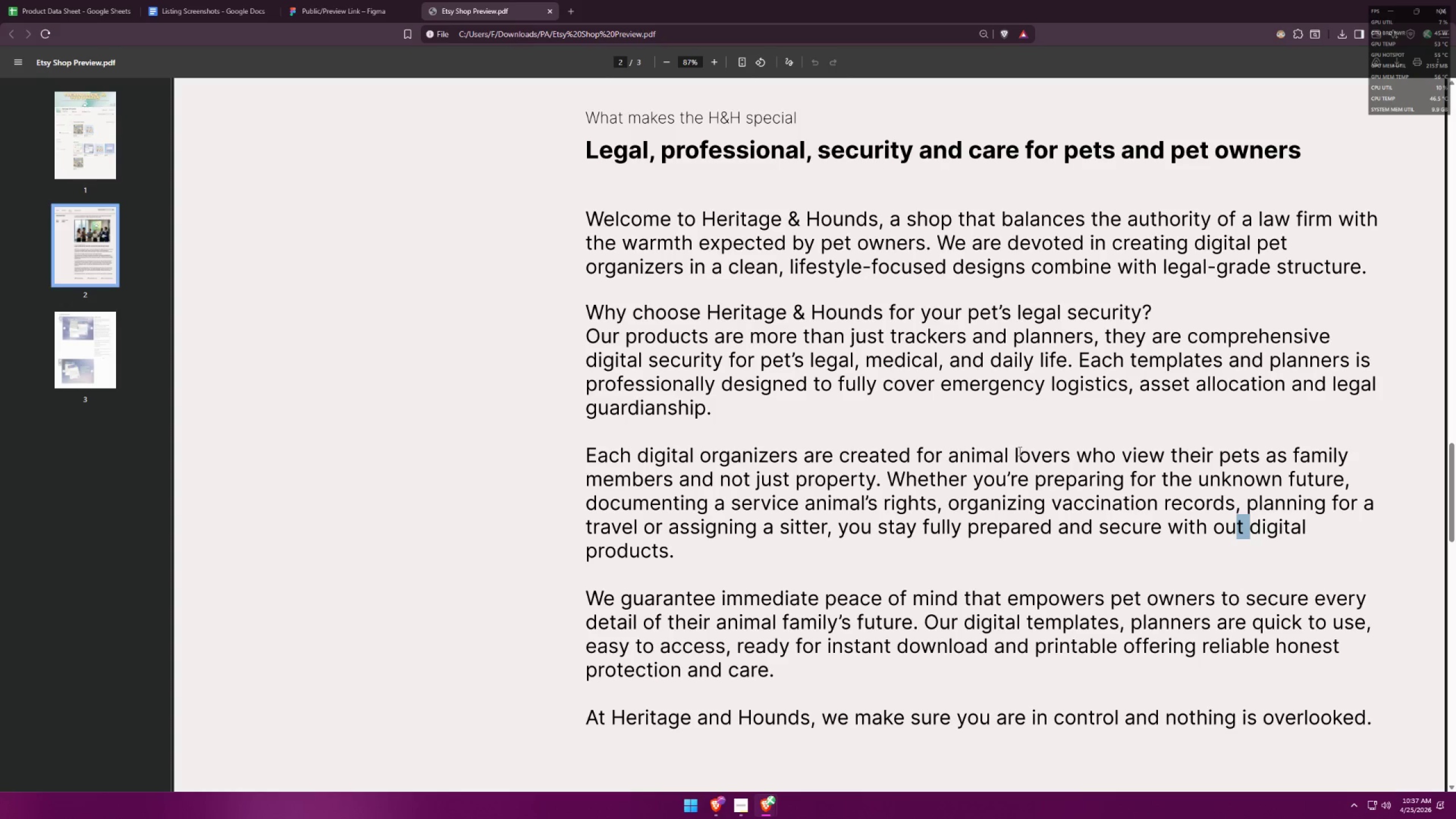 
wait(11.16)
 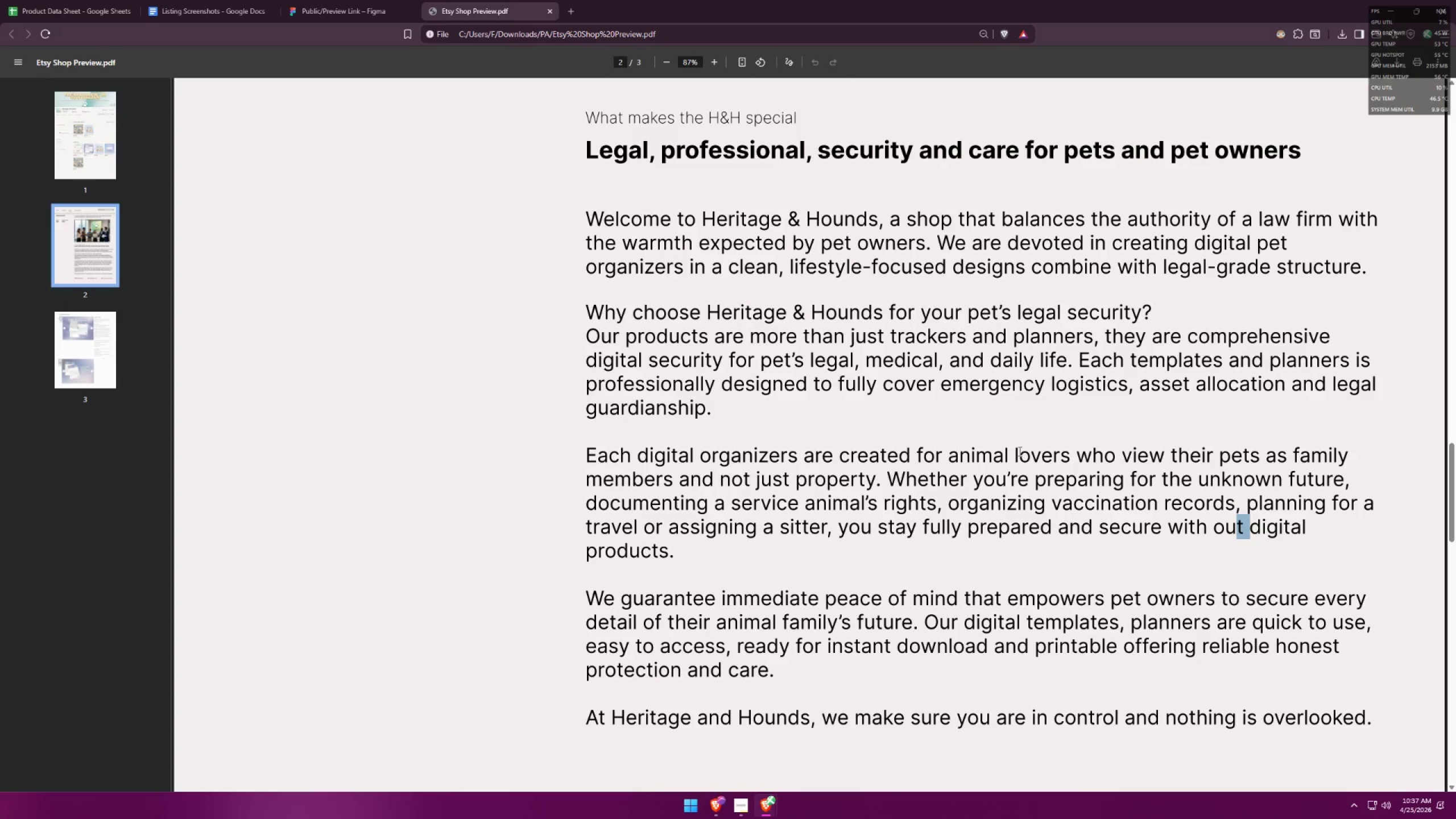 
scroll: coordinate [1019, 451], scroll_direction: down, amount: 3.0
 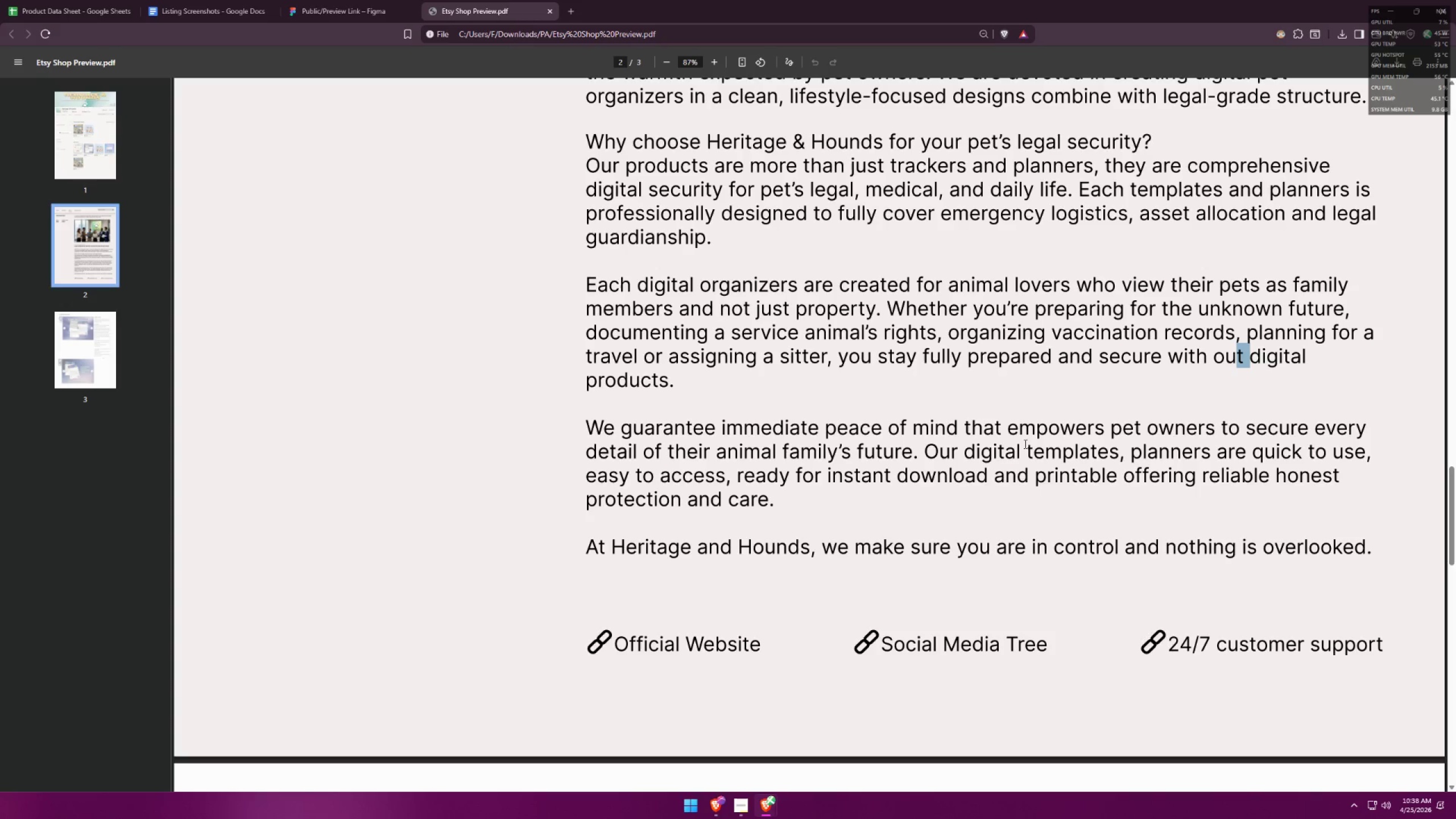 
wait(14.47)
 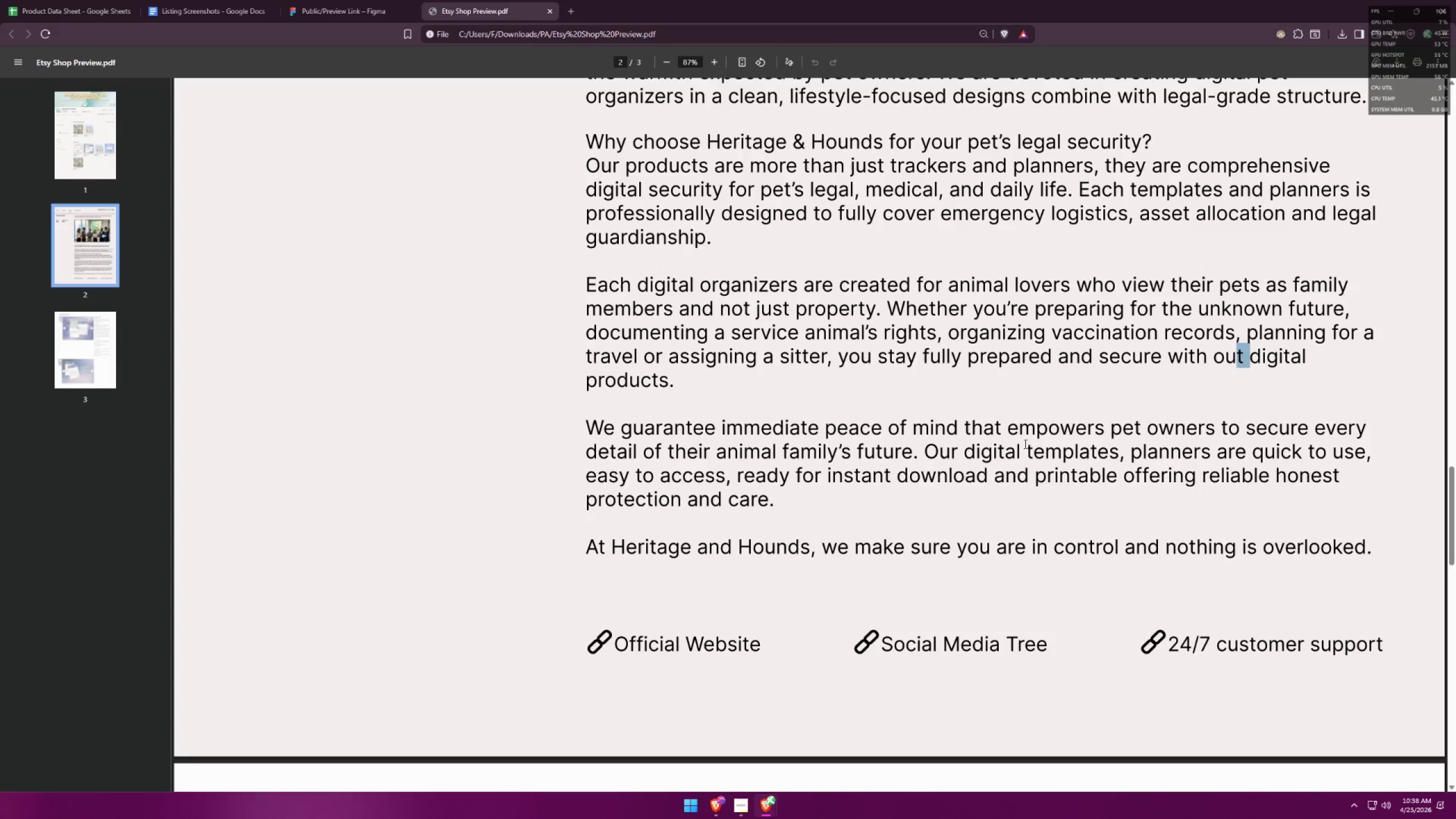 
scroll: coordinate [1008, 405], scroll_direction: down, amount: 11.0
 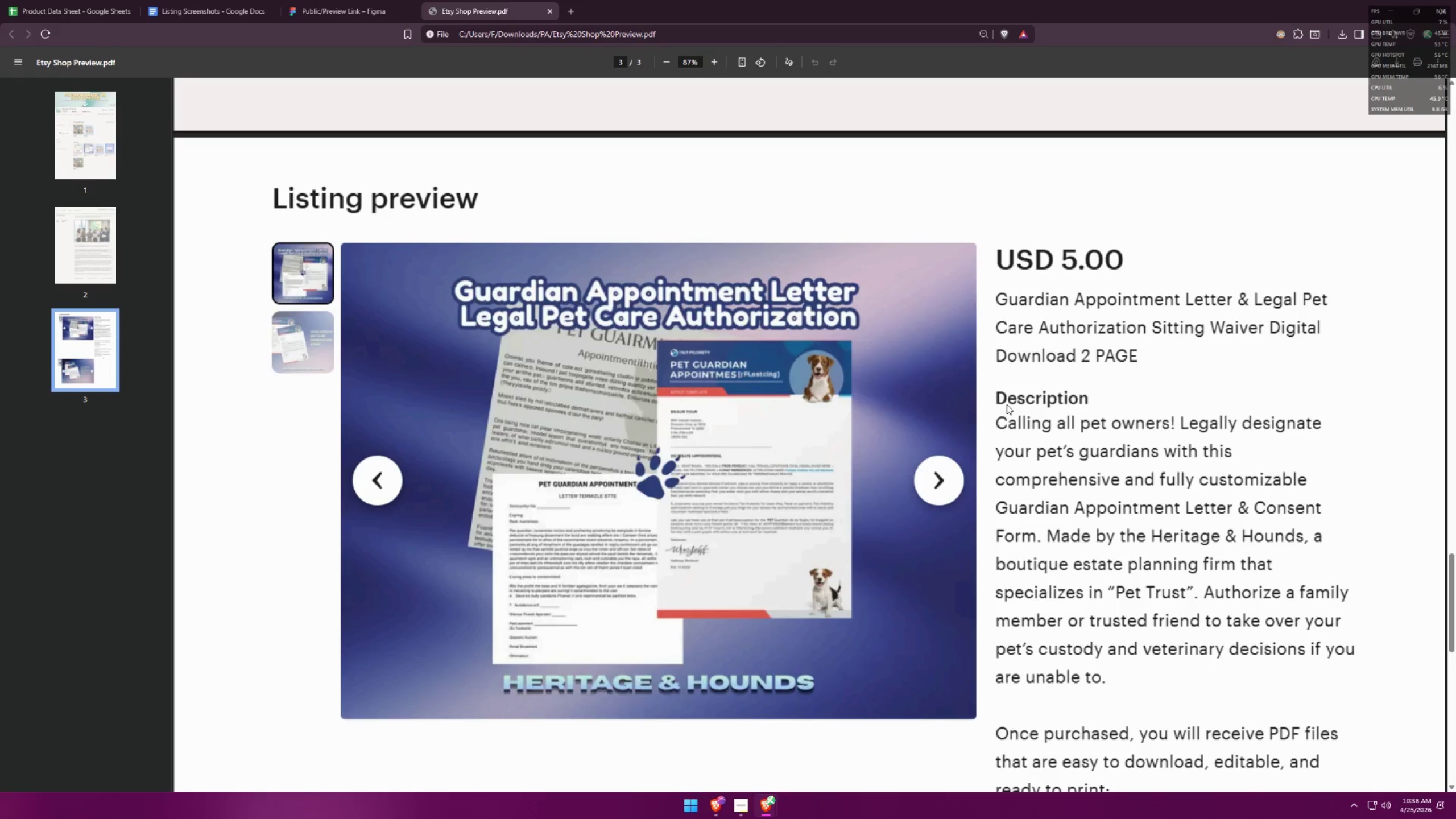 
wait(10.96)
 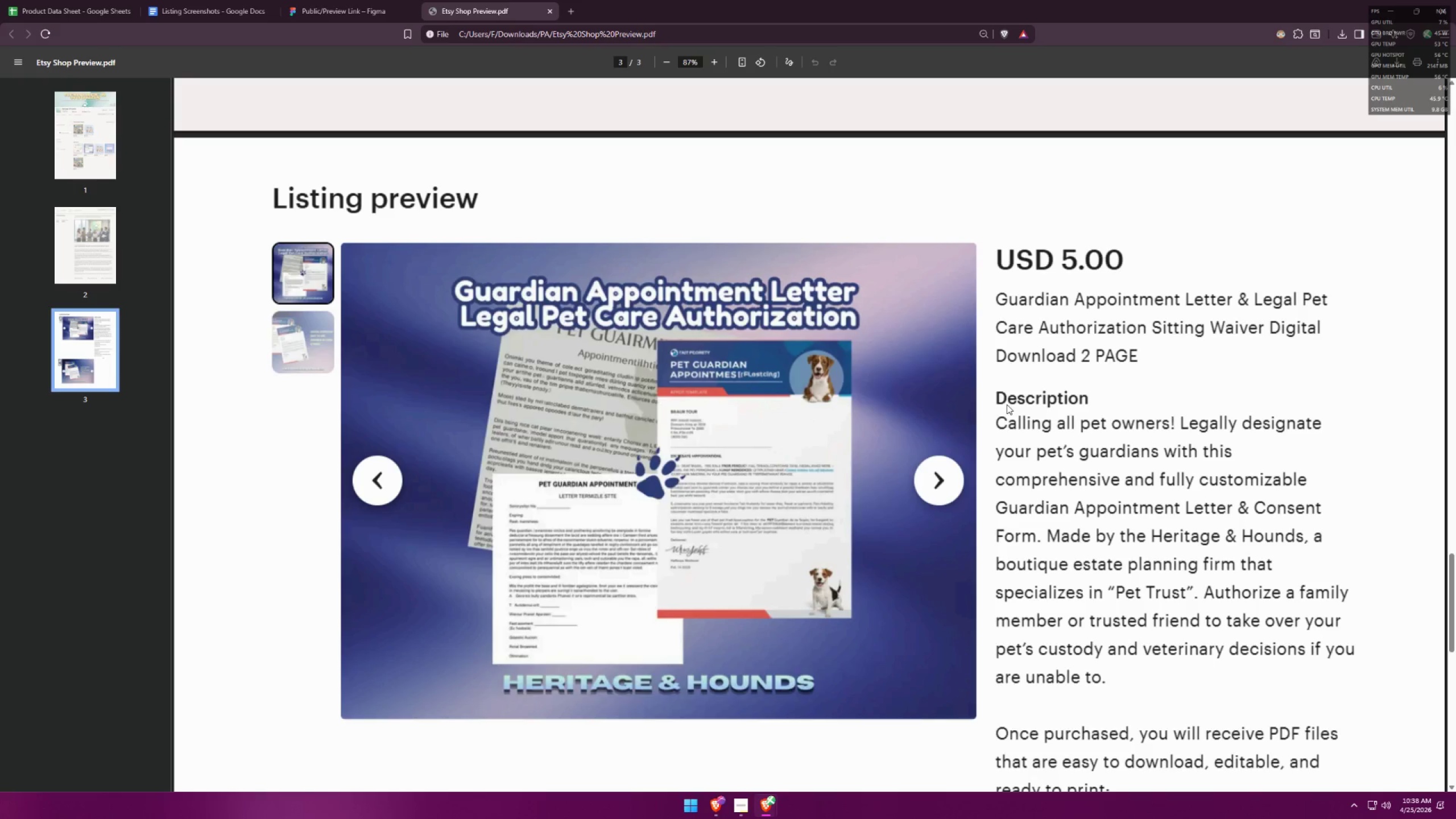 
scroll: coordinate [1007, 404], scroll_direction: down, amount: 2.0
 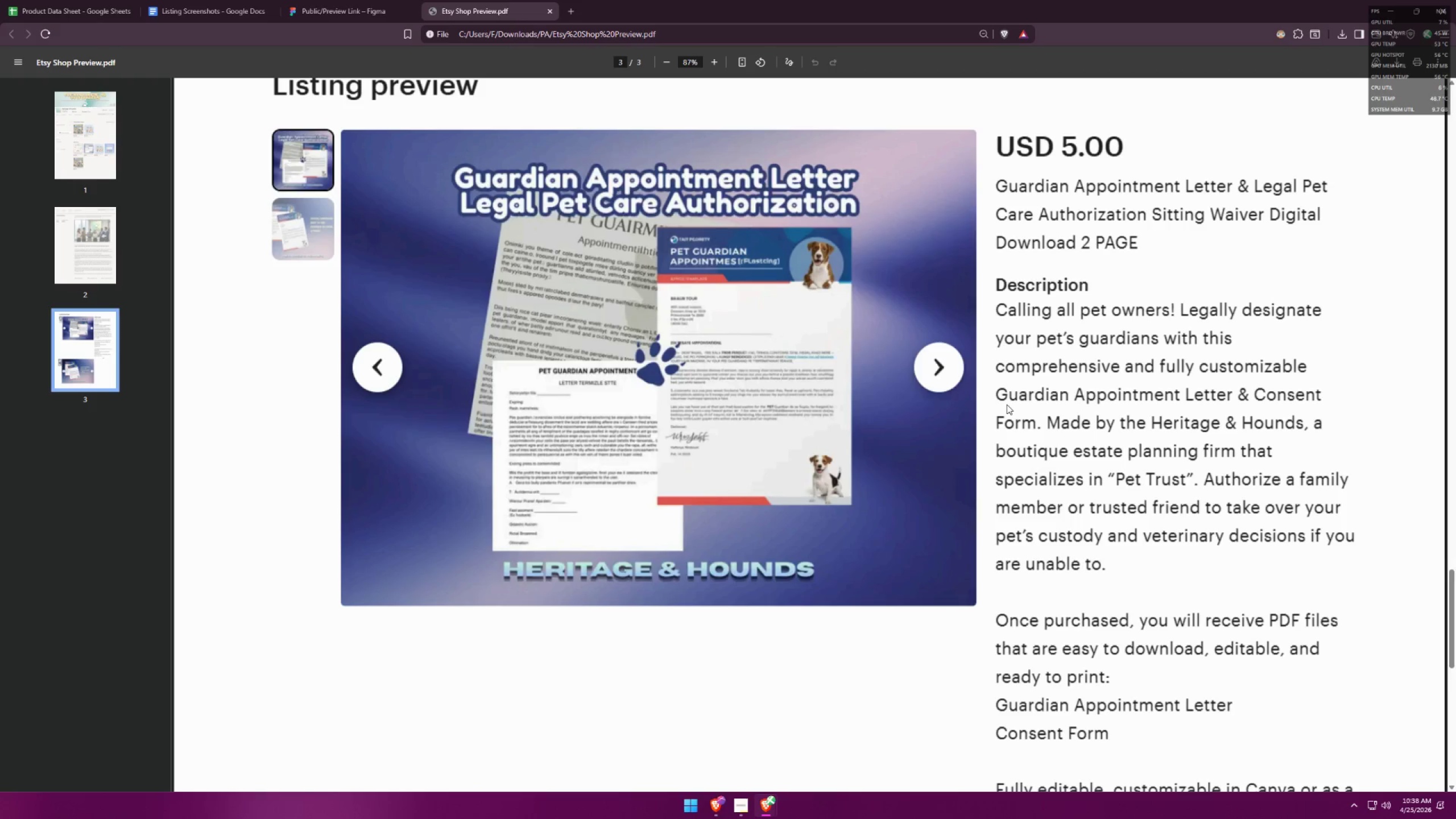 
wait(5.31)
 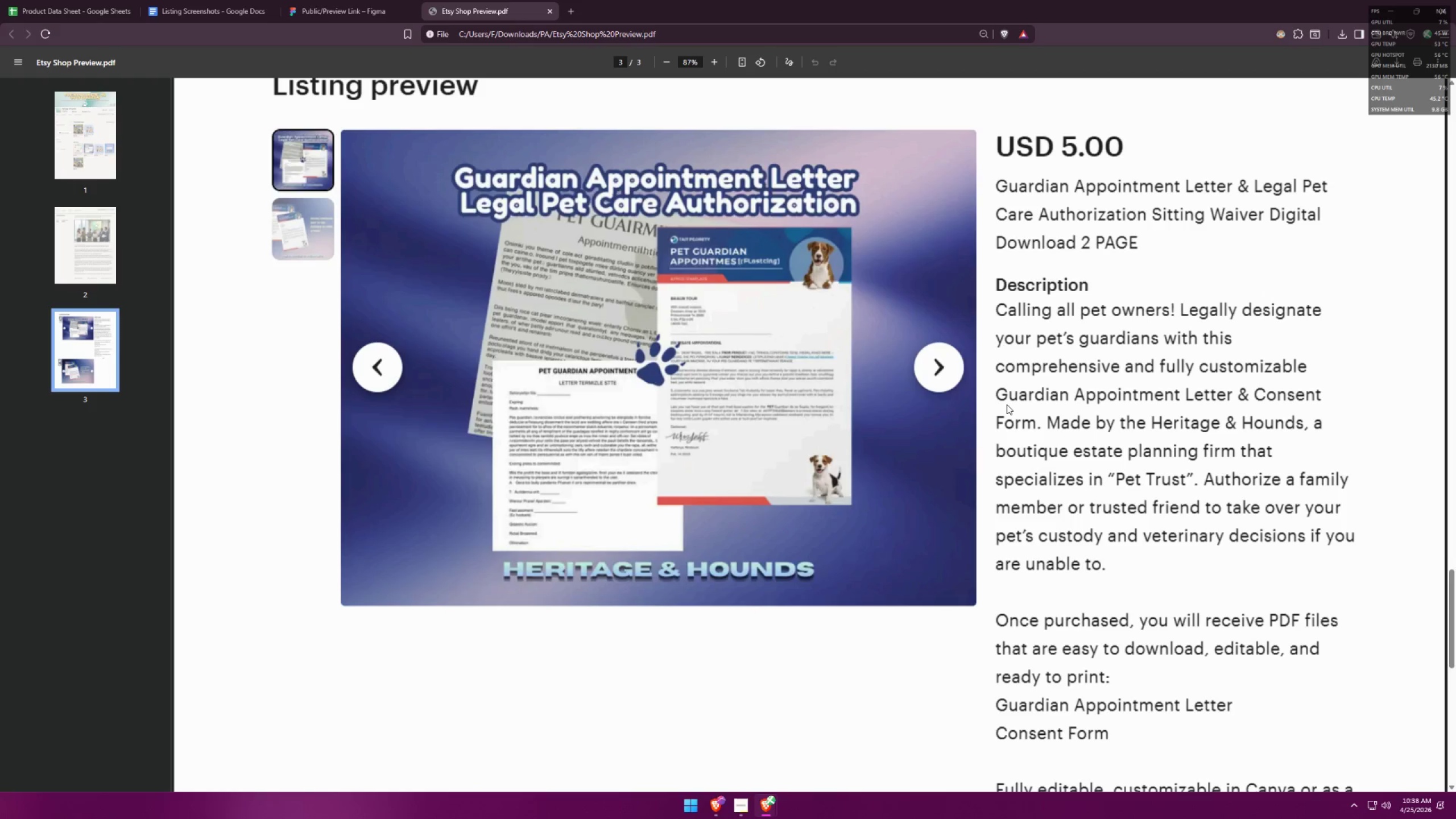 
scroll: coordinate [1006, 405], scroll_direction: down, amount: 4.0
 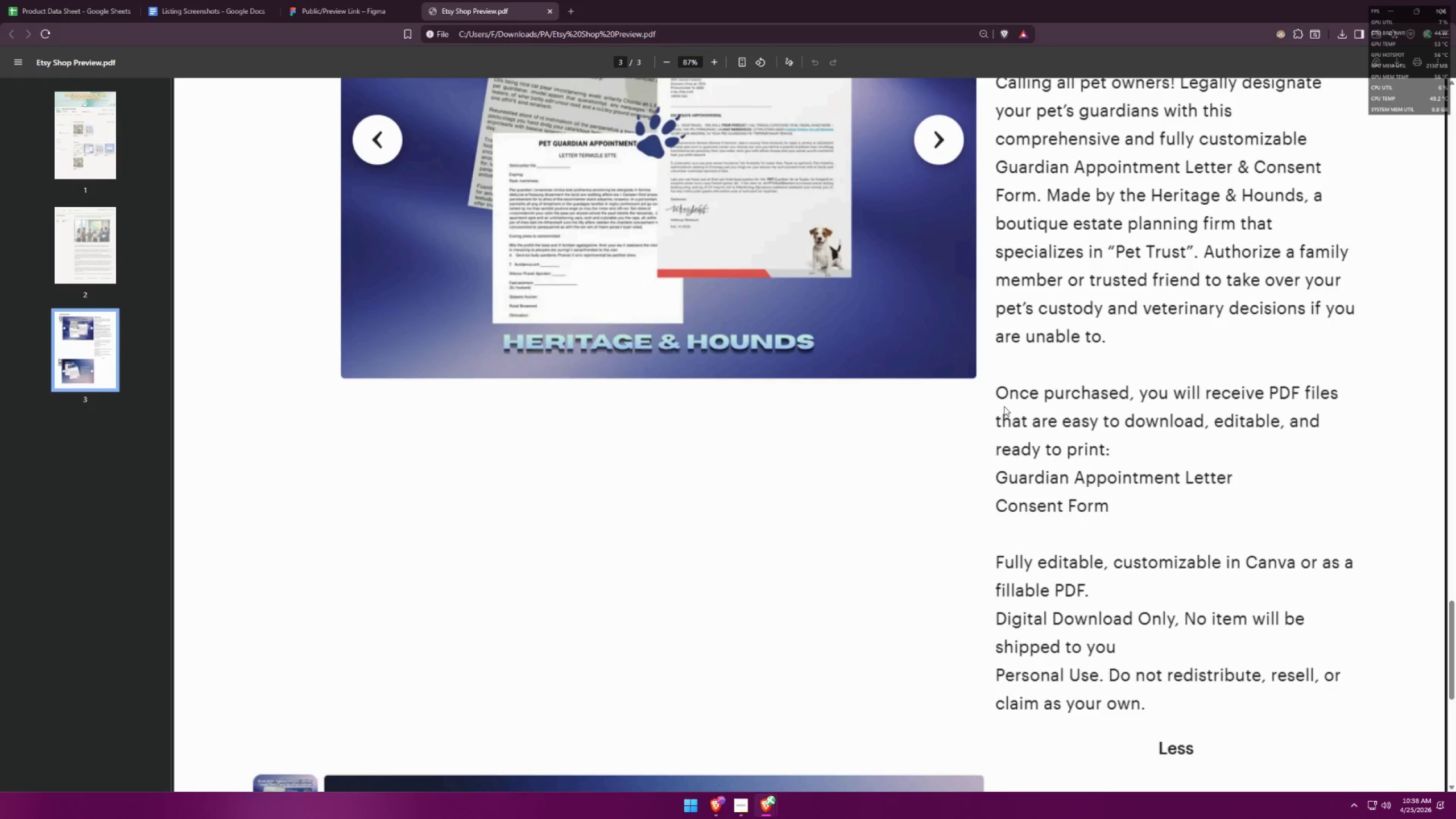 
wait(8.54)
 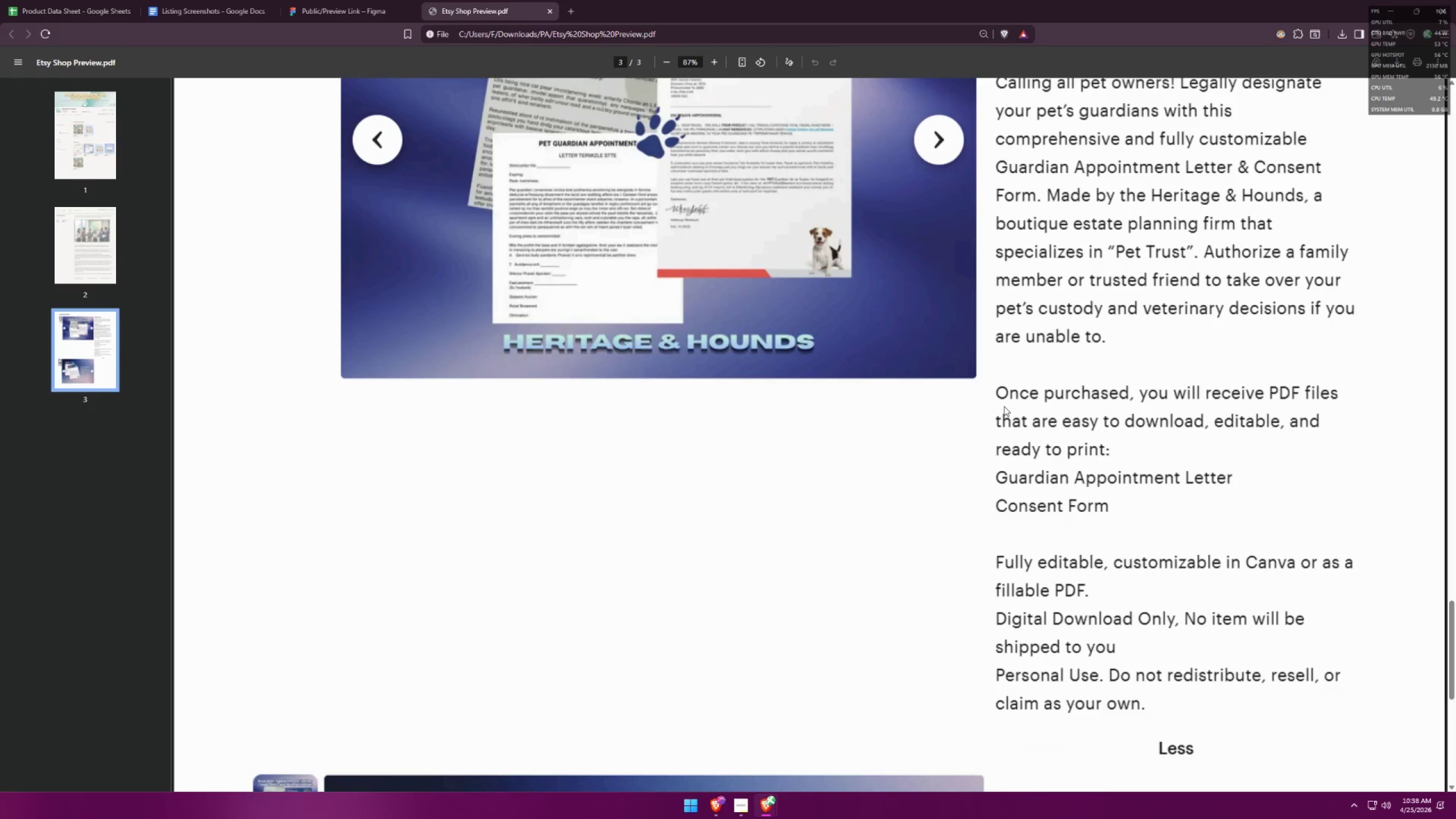 
scroll: coordinate [1004, 406], scroll_direction: down, amount: 9.0
 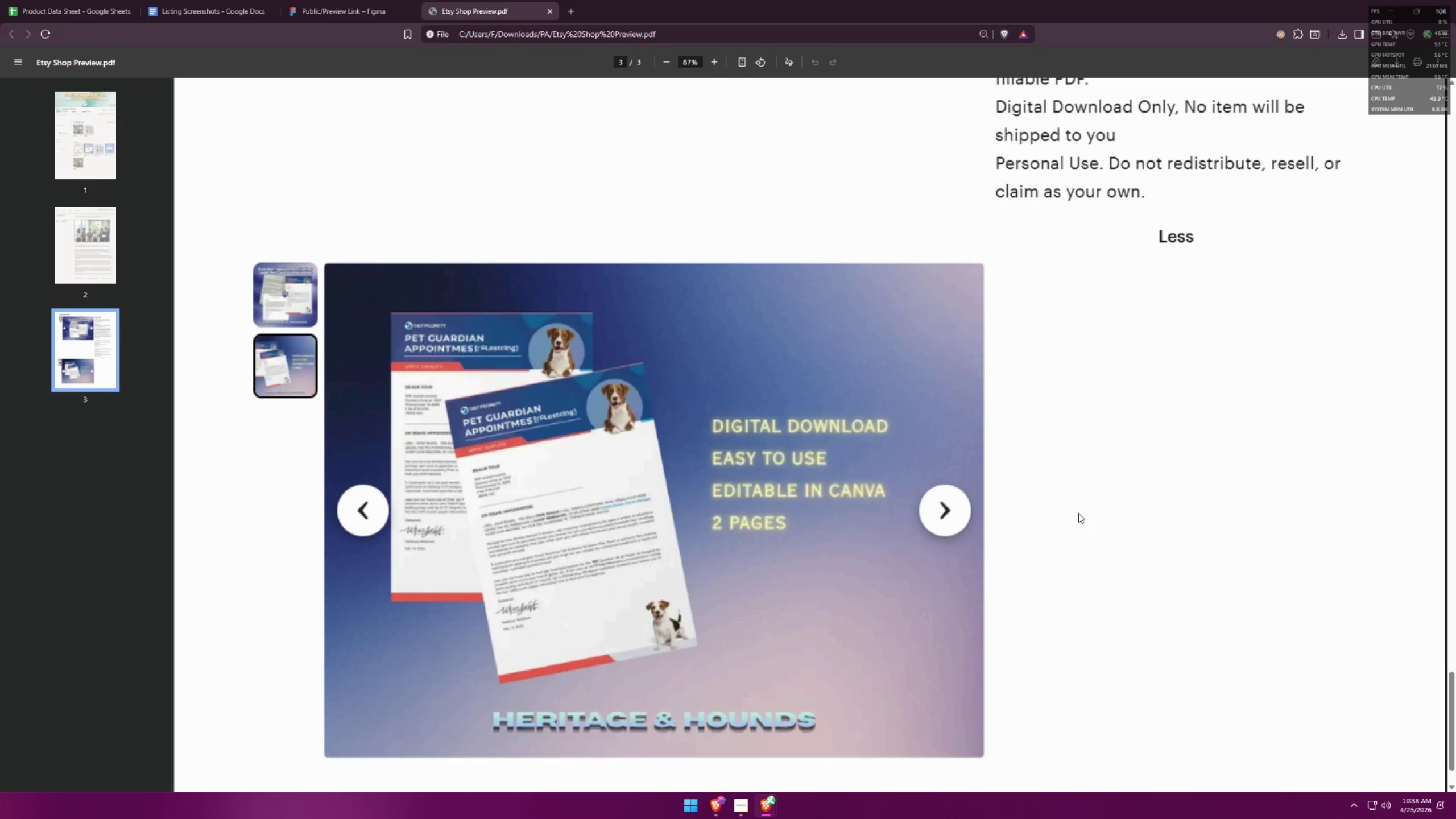 
scroll: coordinate [1041, 576], scroll_direction: up, amount: 16.0
 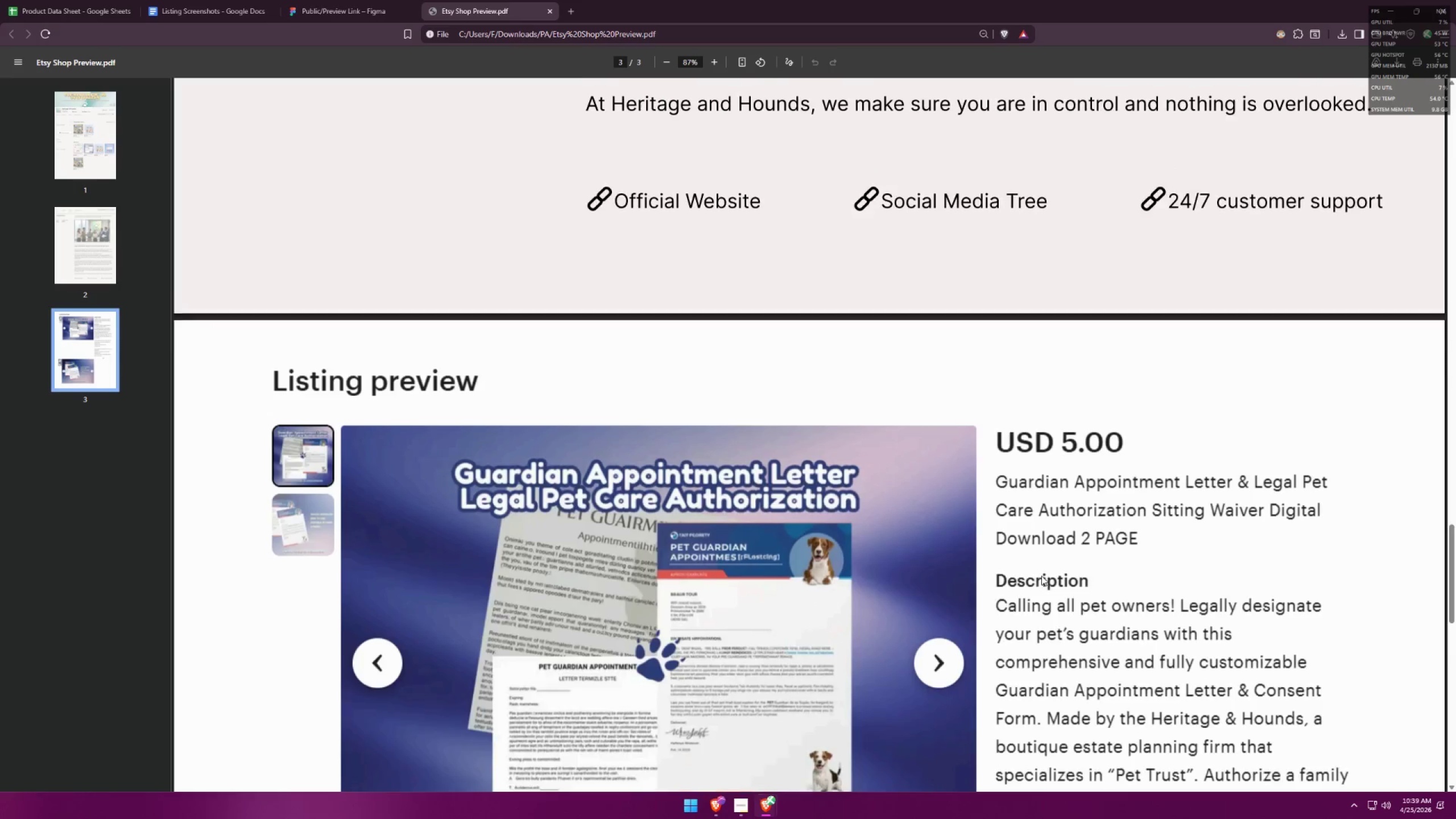 
scroll: coordinate [1054, 519], scroll_direction: down, amount: 31.0
 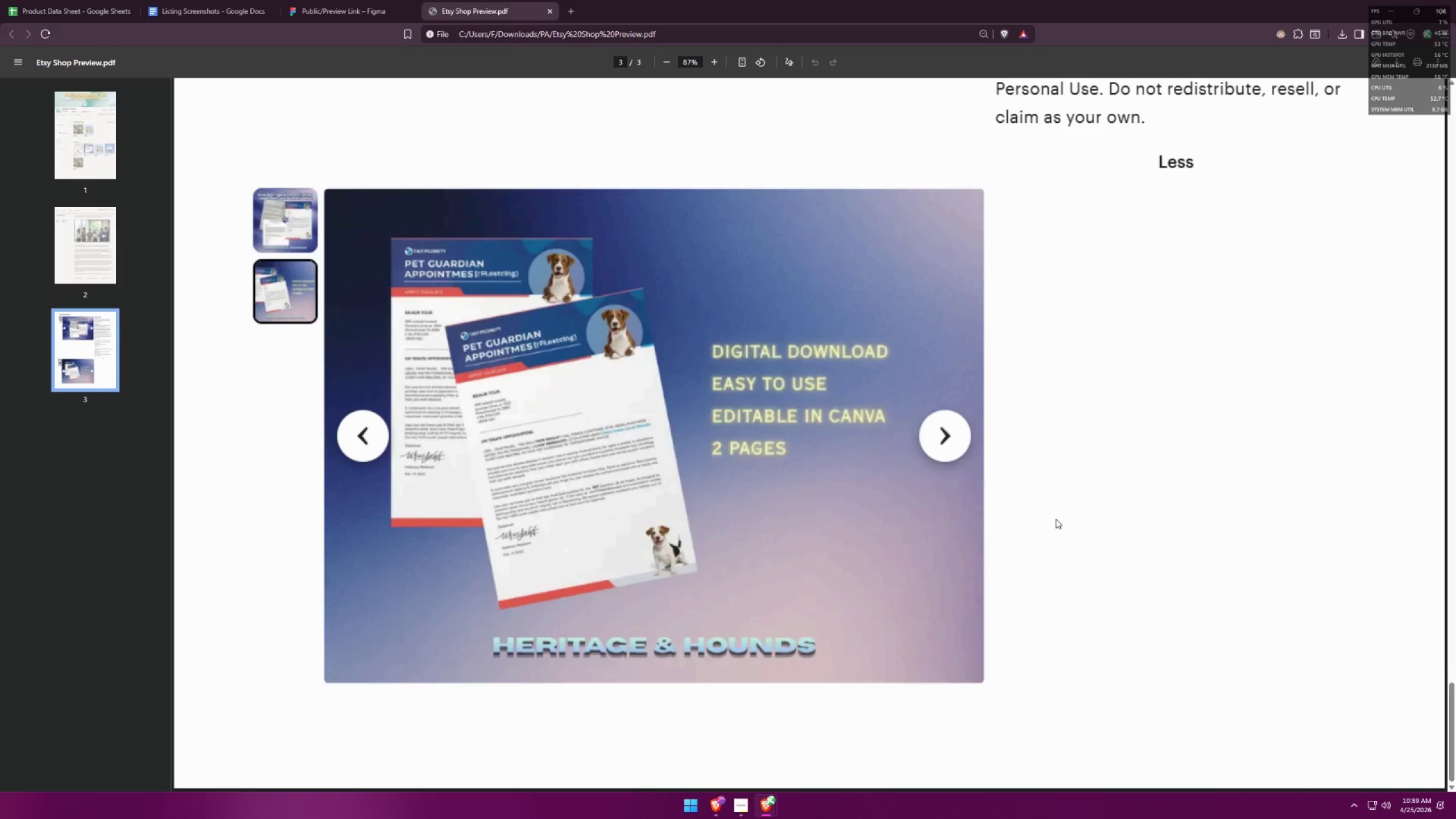 
scroll: coordinate [971, 518], scroll_direction: up, amount: 28.0
 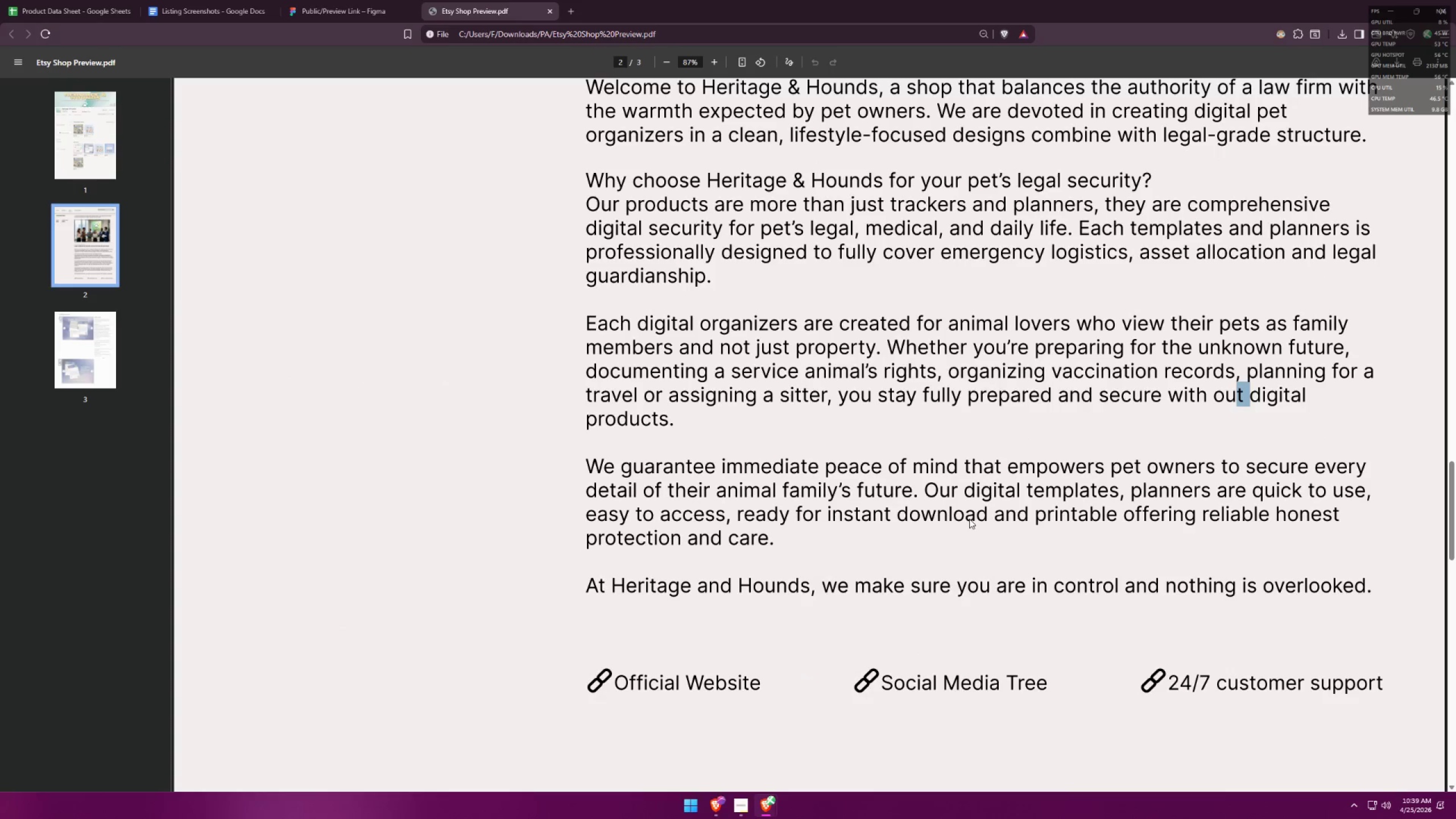 
key(Control+ControlLeft)
 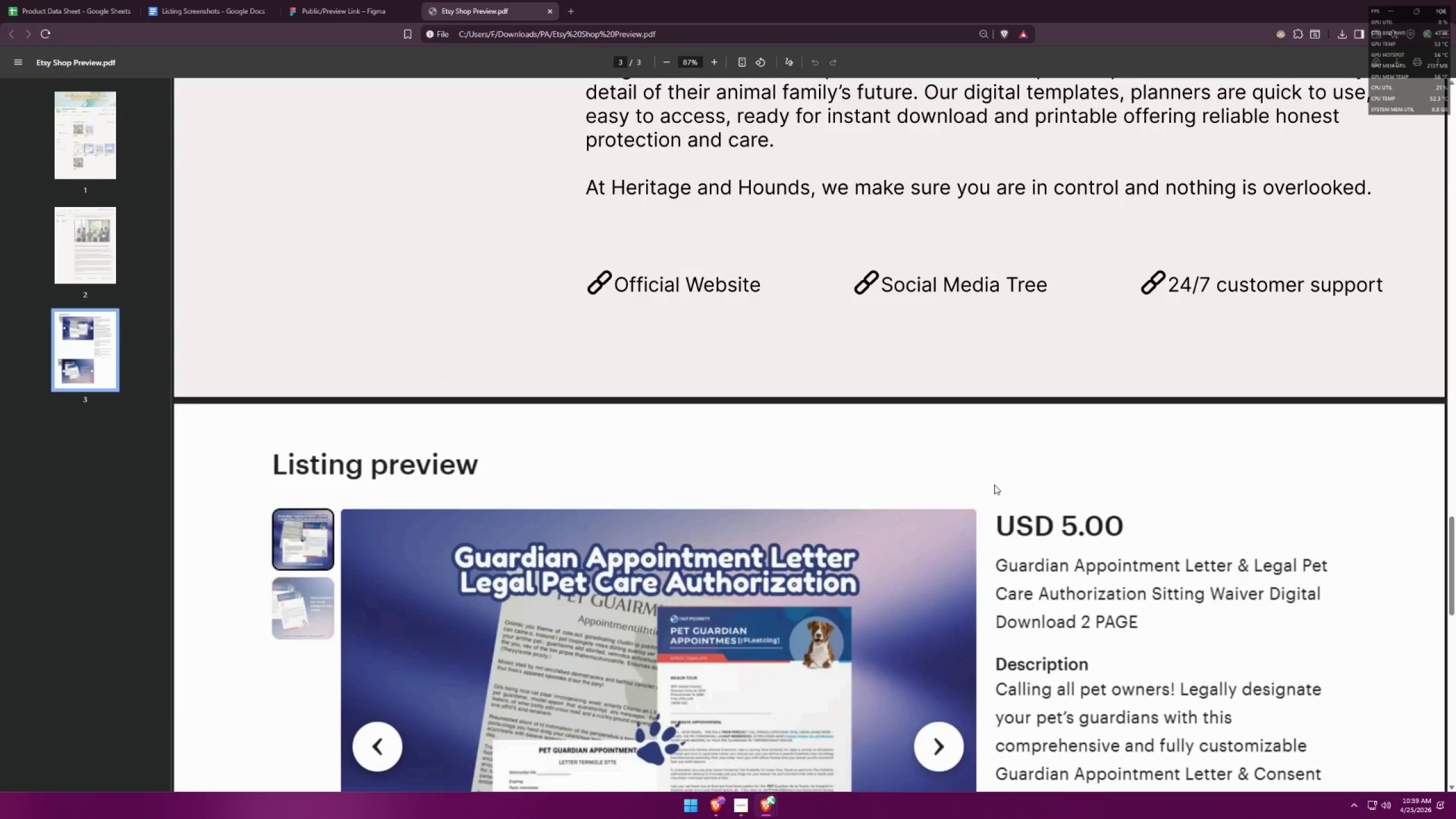 
scroll: coordinate [963, 506], scroll_direction: down, amount: 7.0
 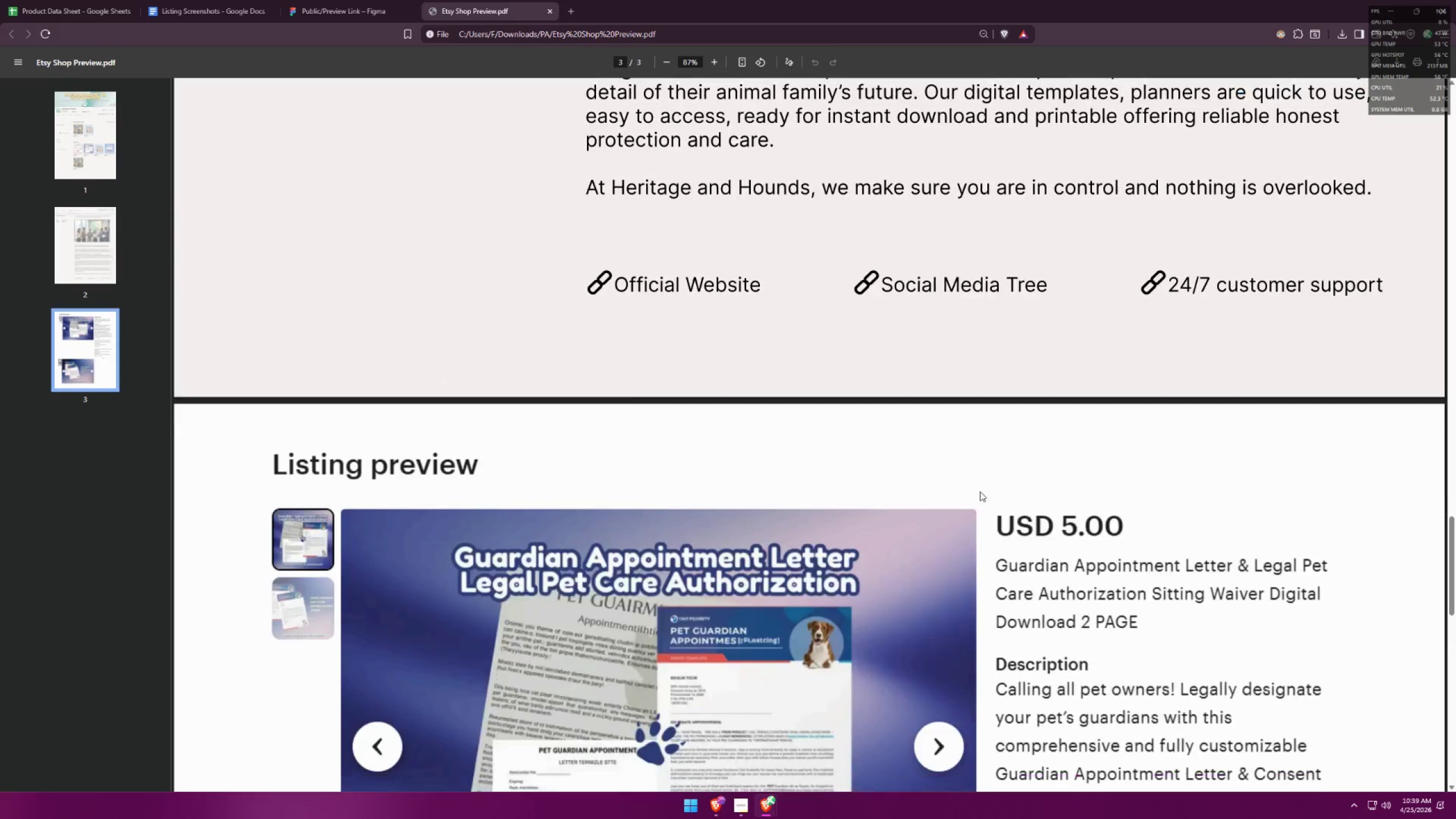 
scroll: coordinate [995, 484], scroll_direction: up, amount: 5.0
 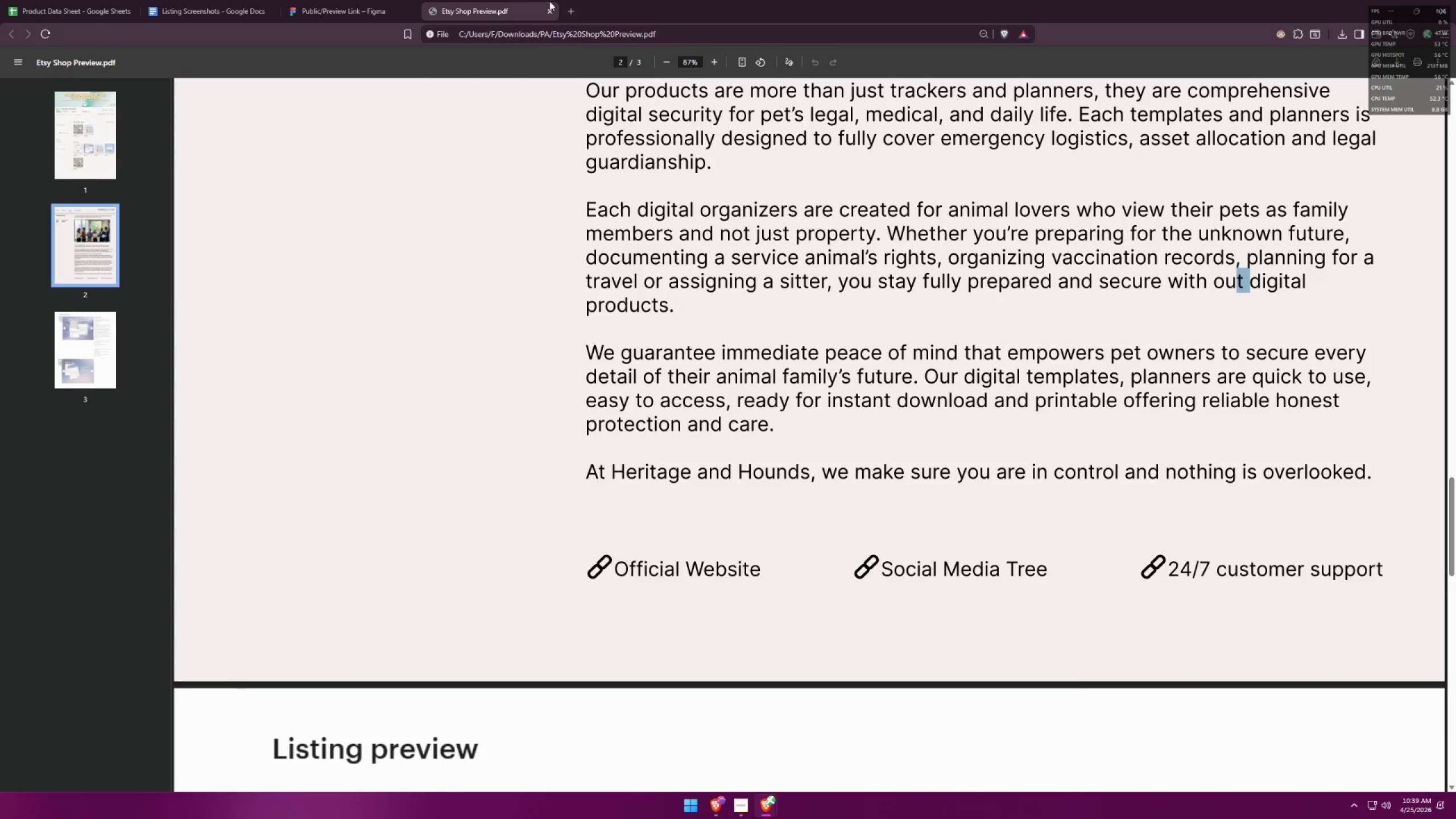 
left_click([553, 14])
 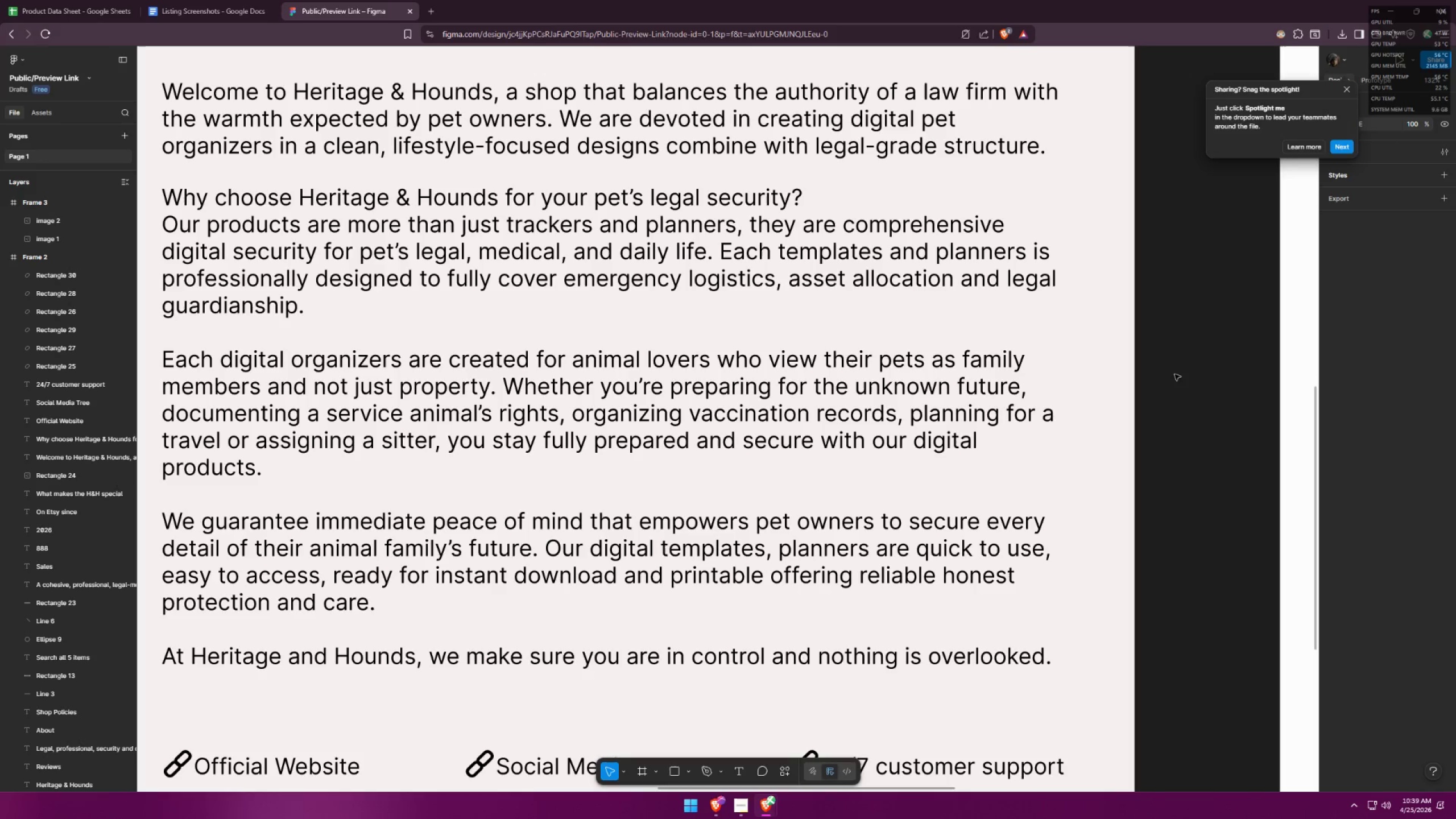 
left_click([1174, 374])
 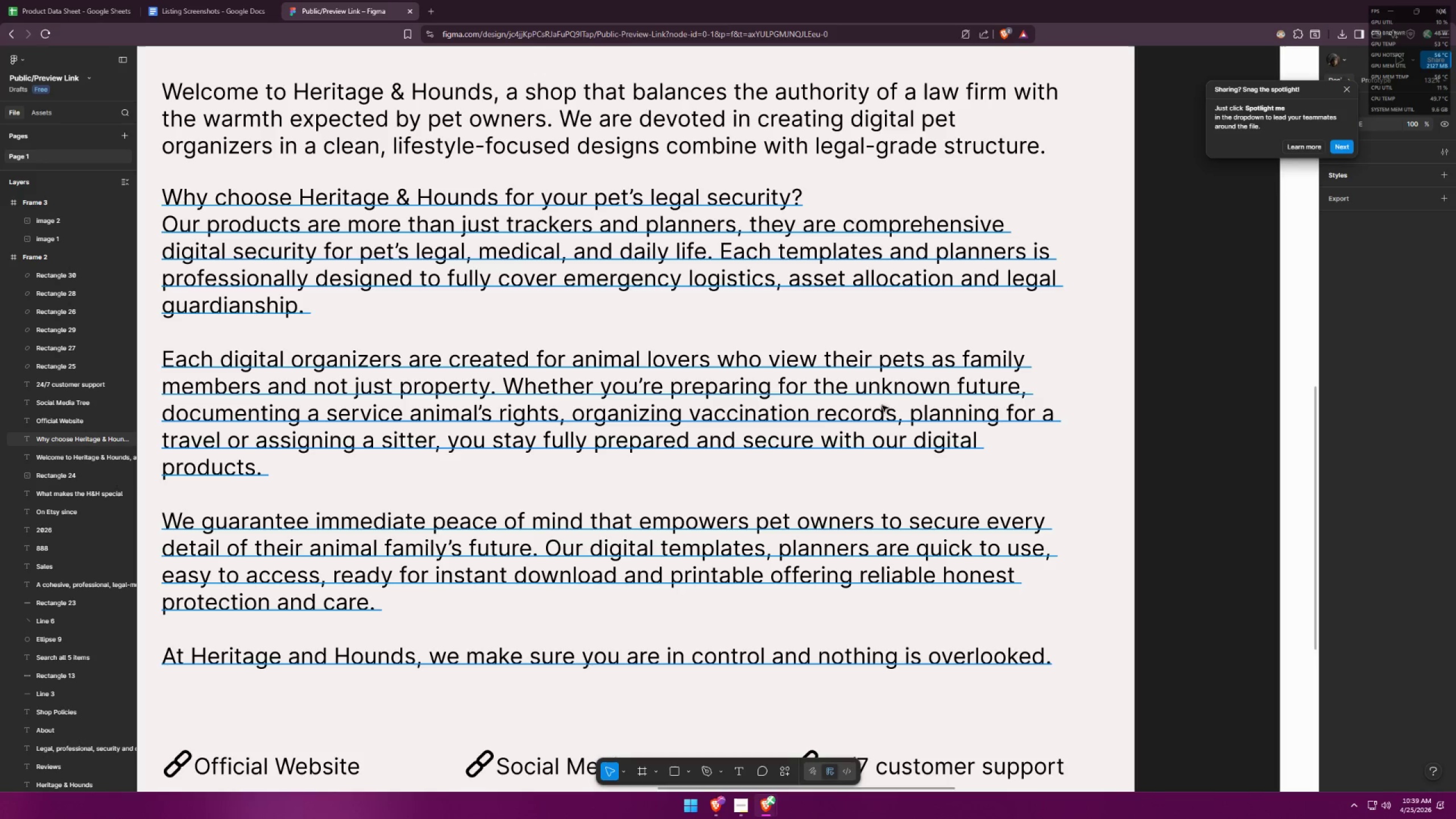 
left_click([1226, 435])
 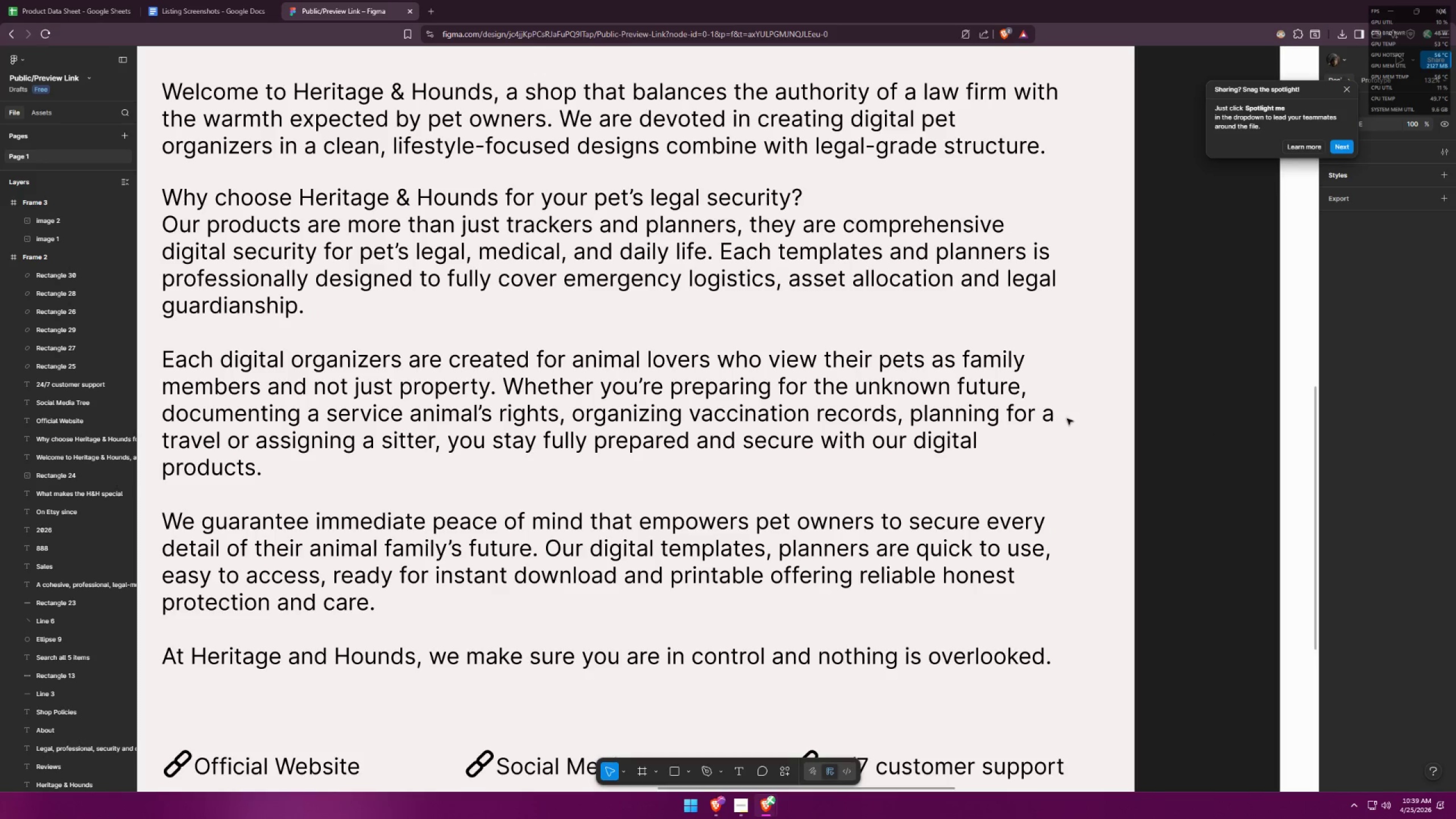 
hold_key(key=ControlLeft, duration=1.17)
scroll: coordinate [938, 368], scroll_direction: down, amount: 14.0
 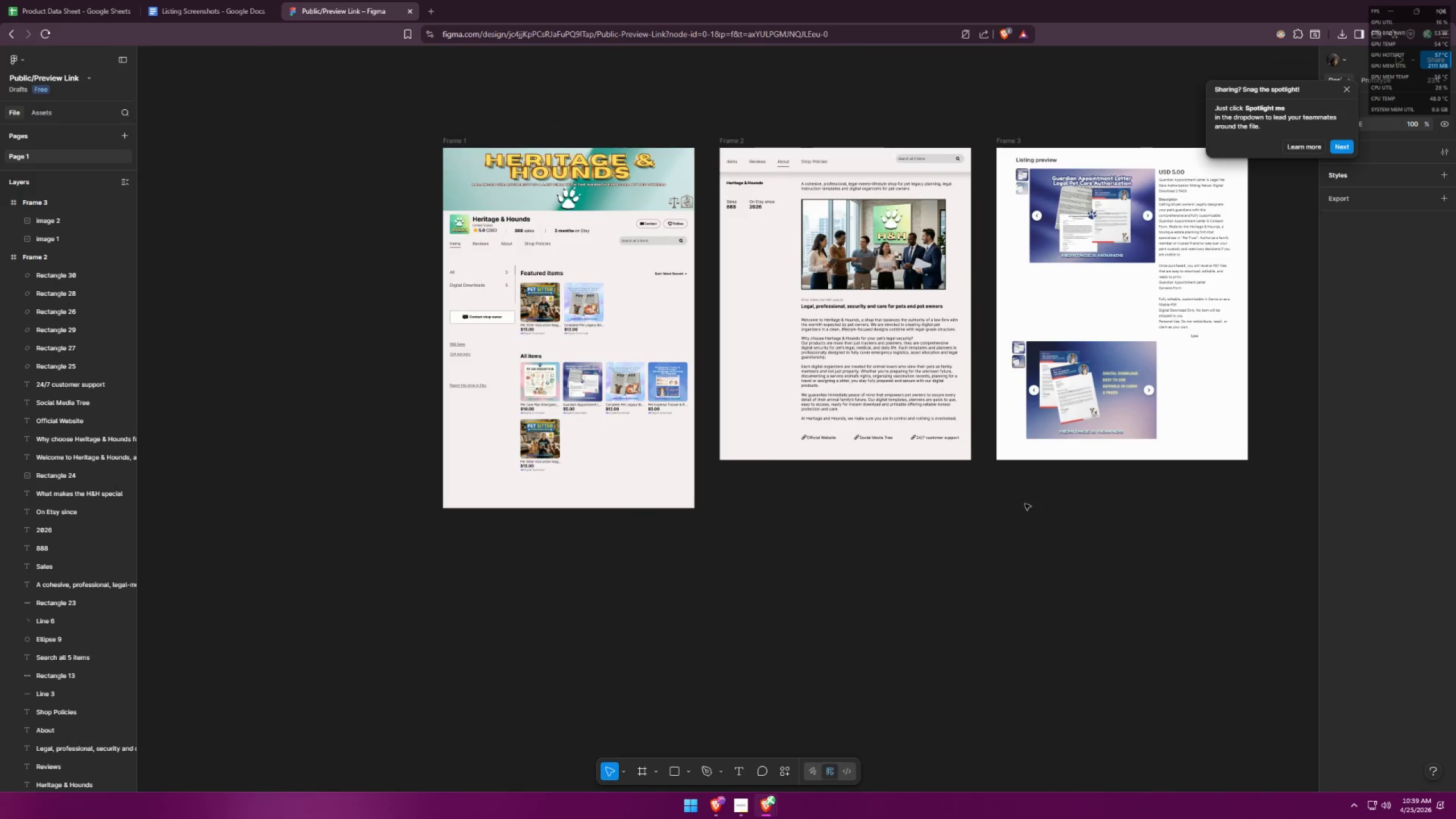 
hold_key(key=ControlLeft, duration=0.53)
scroll: coordinate [879, 365], scroll_direction: up, amount: 12.0
 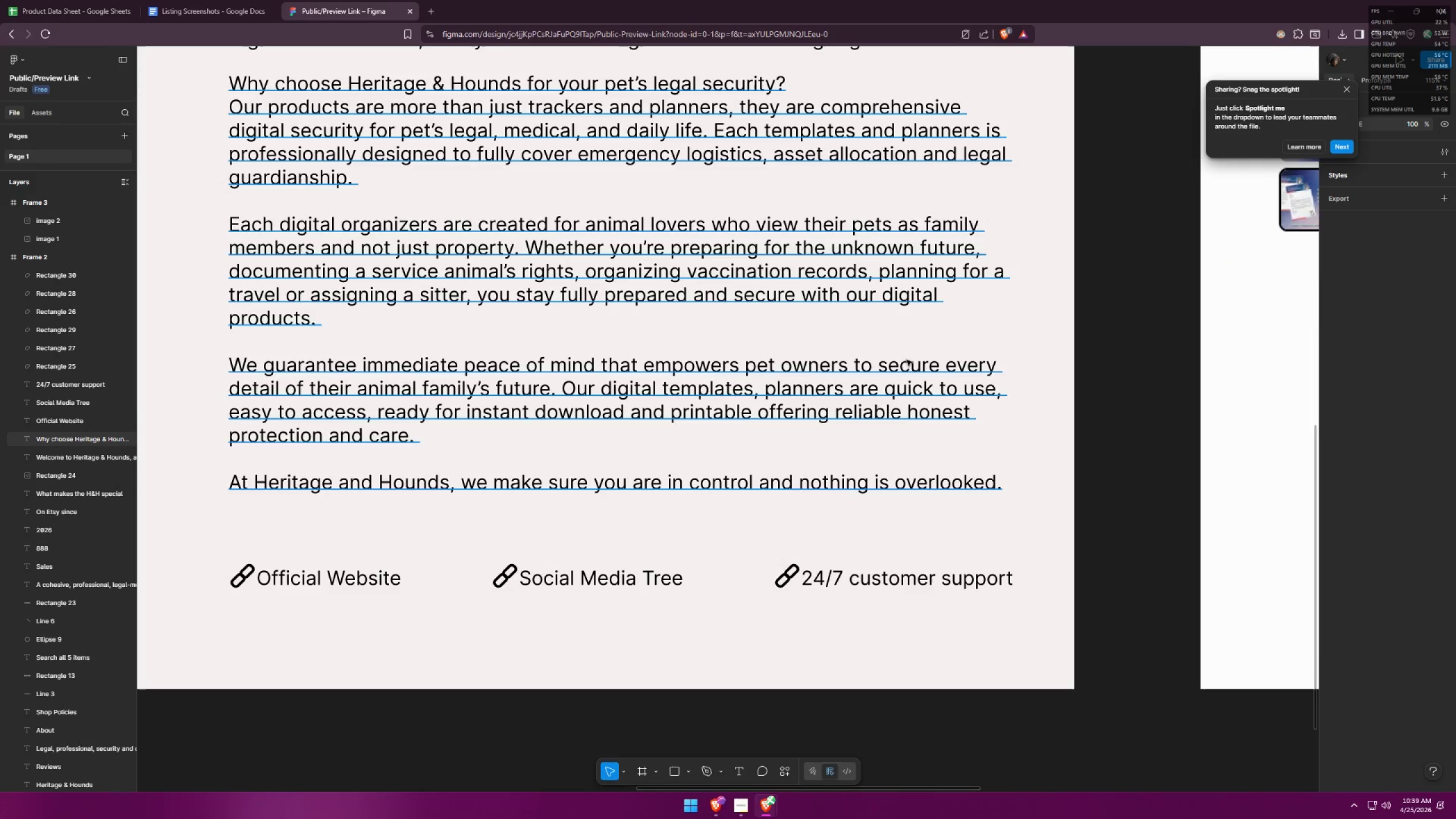 
key(Control+Z)
 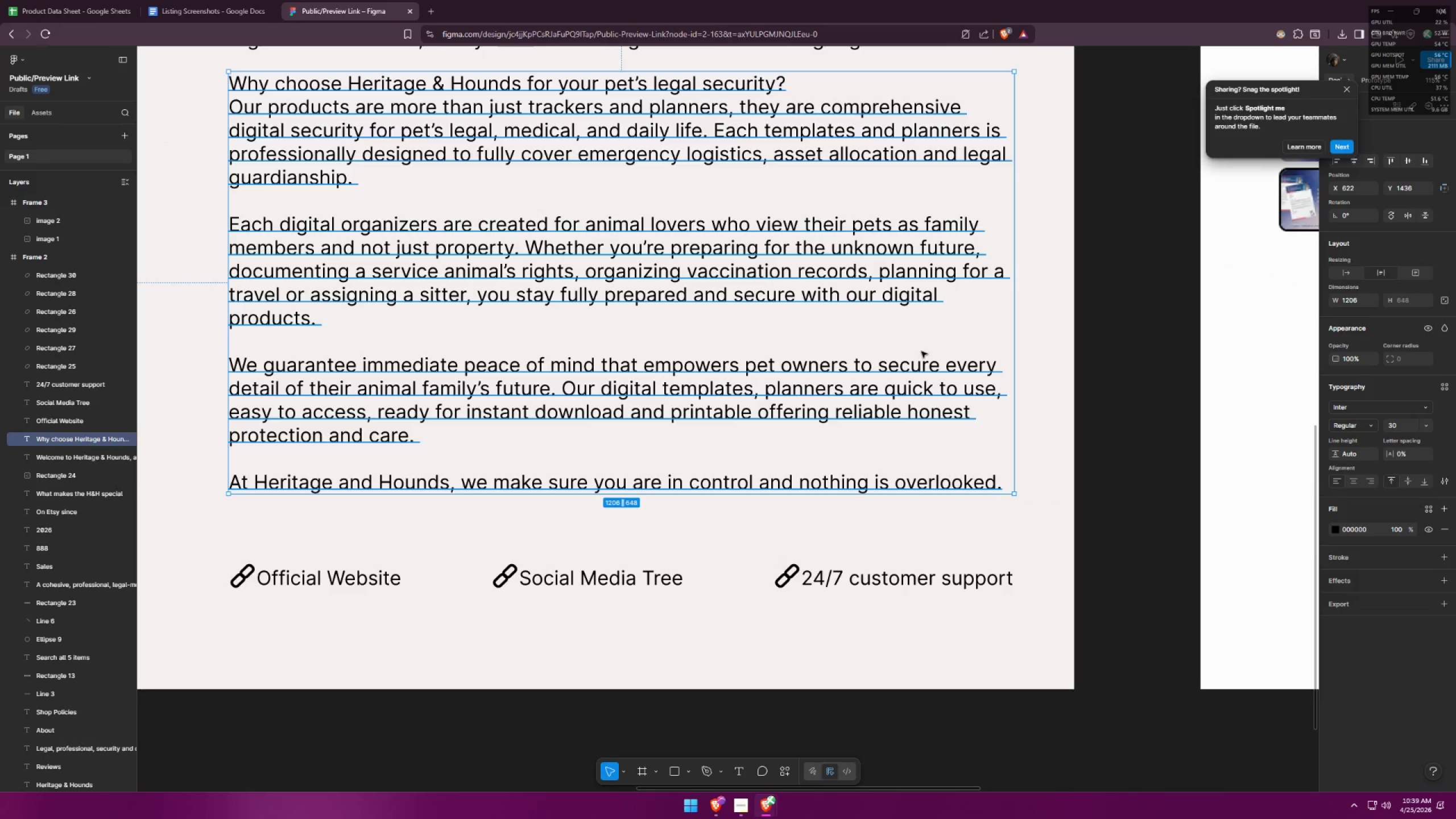 
key(Control+Z)
 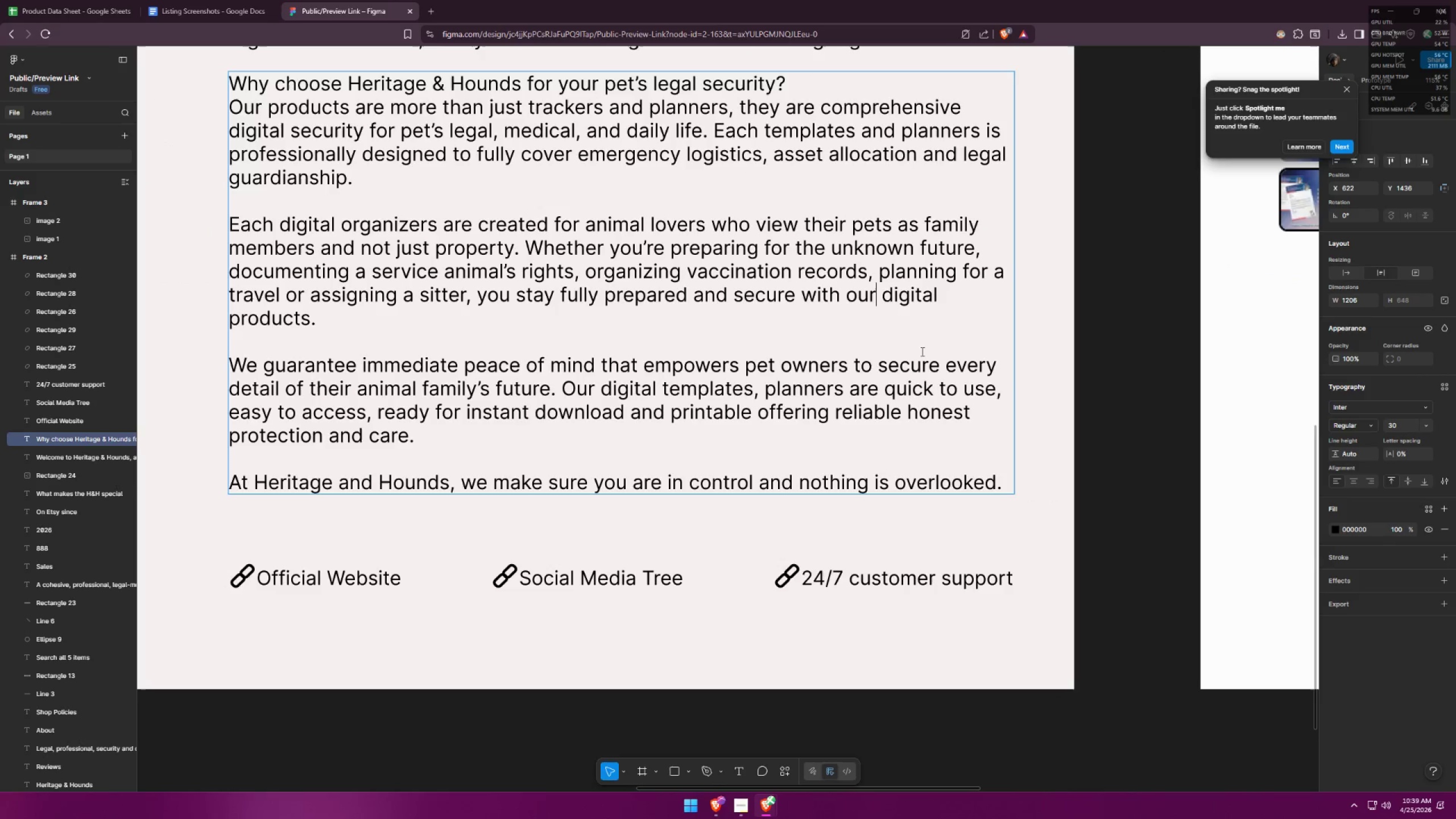 
key(Control+Z)
 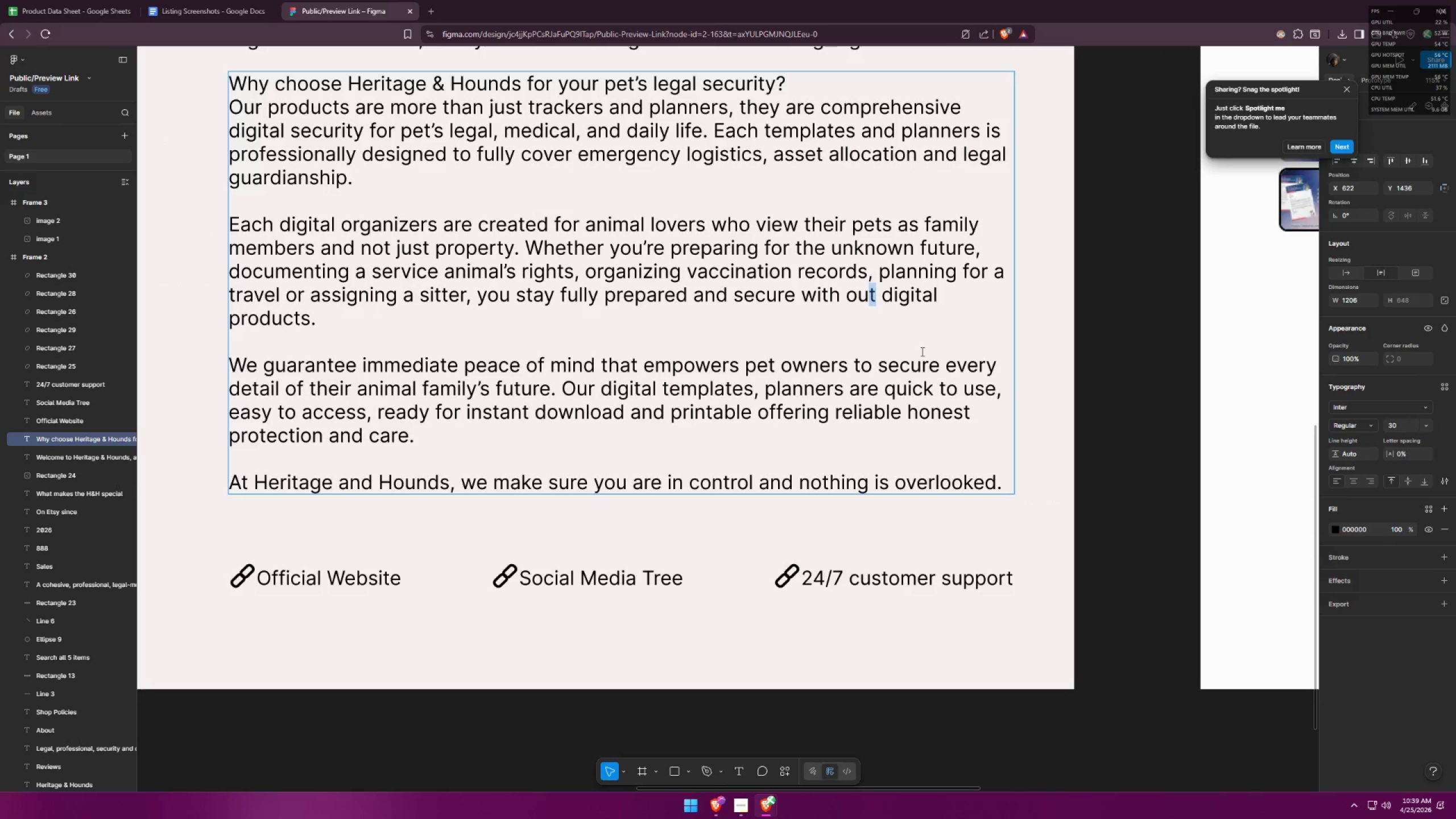 
key(Control+Shift+Z)
 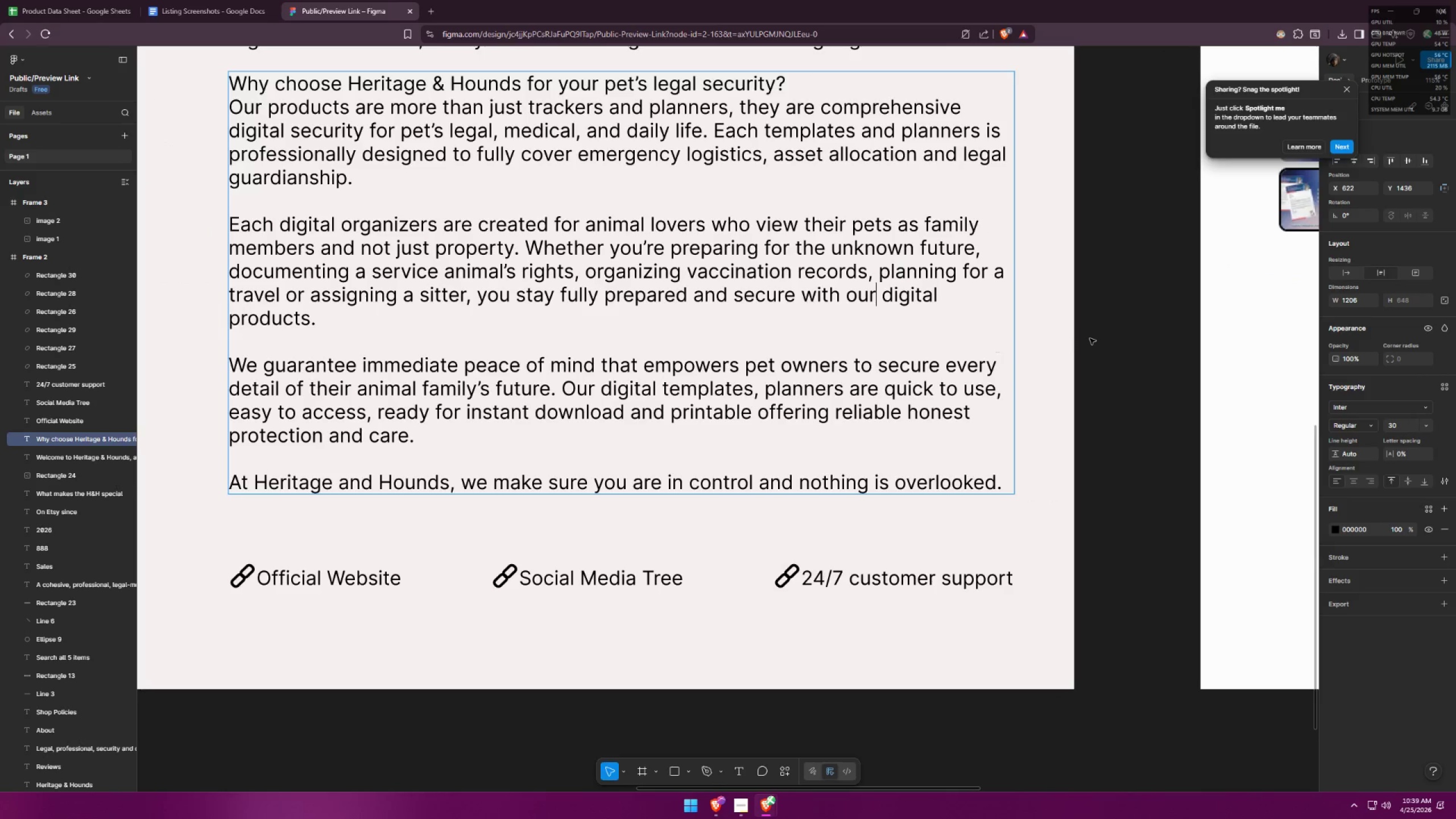 
left_click([1092, 337])
 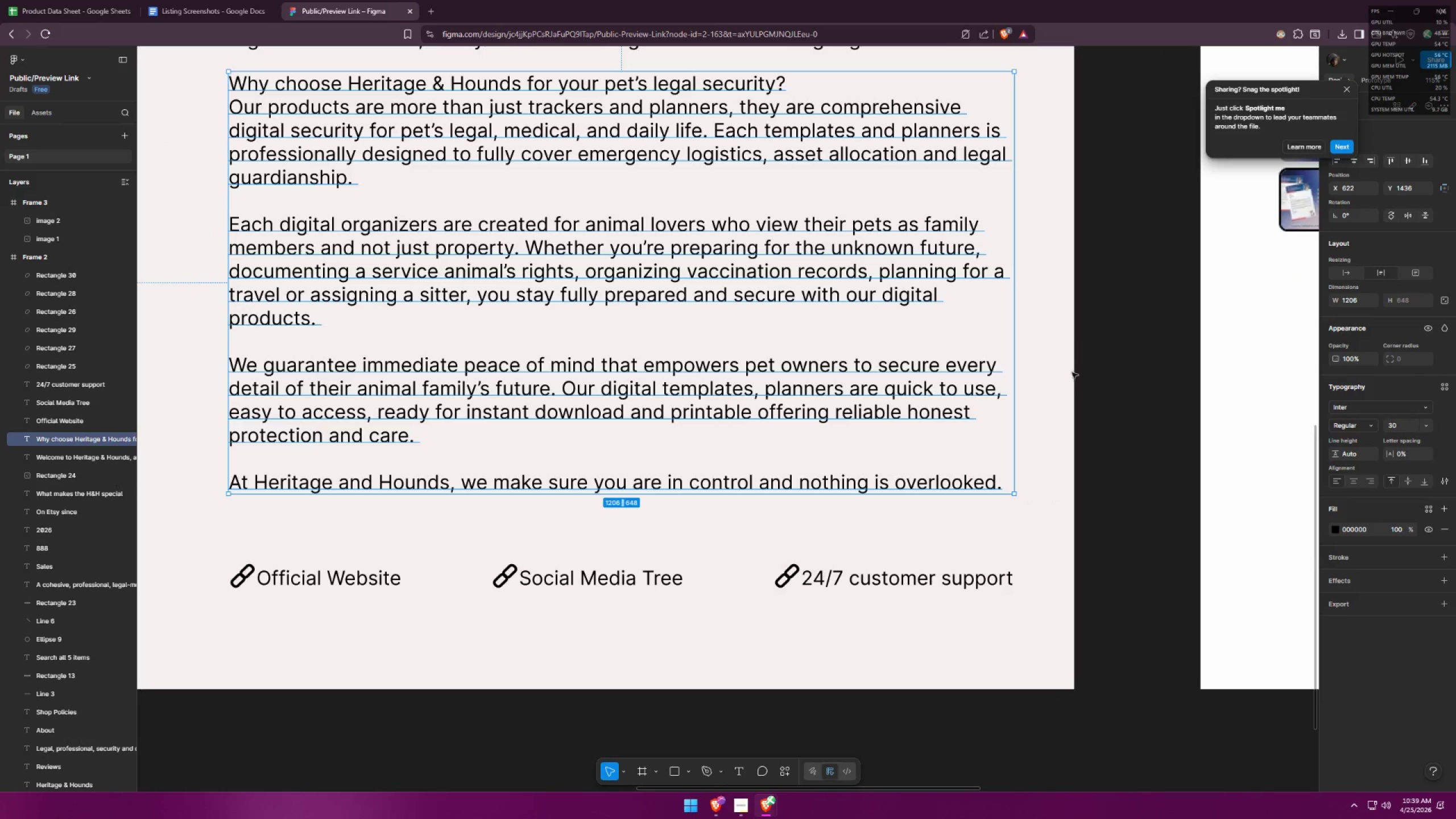 
left_click([1092, 373])
 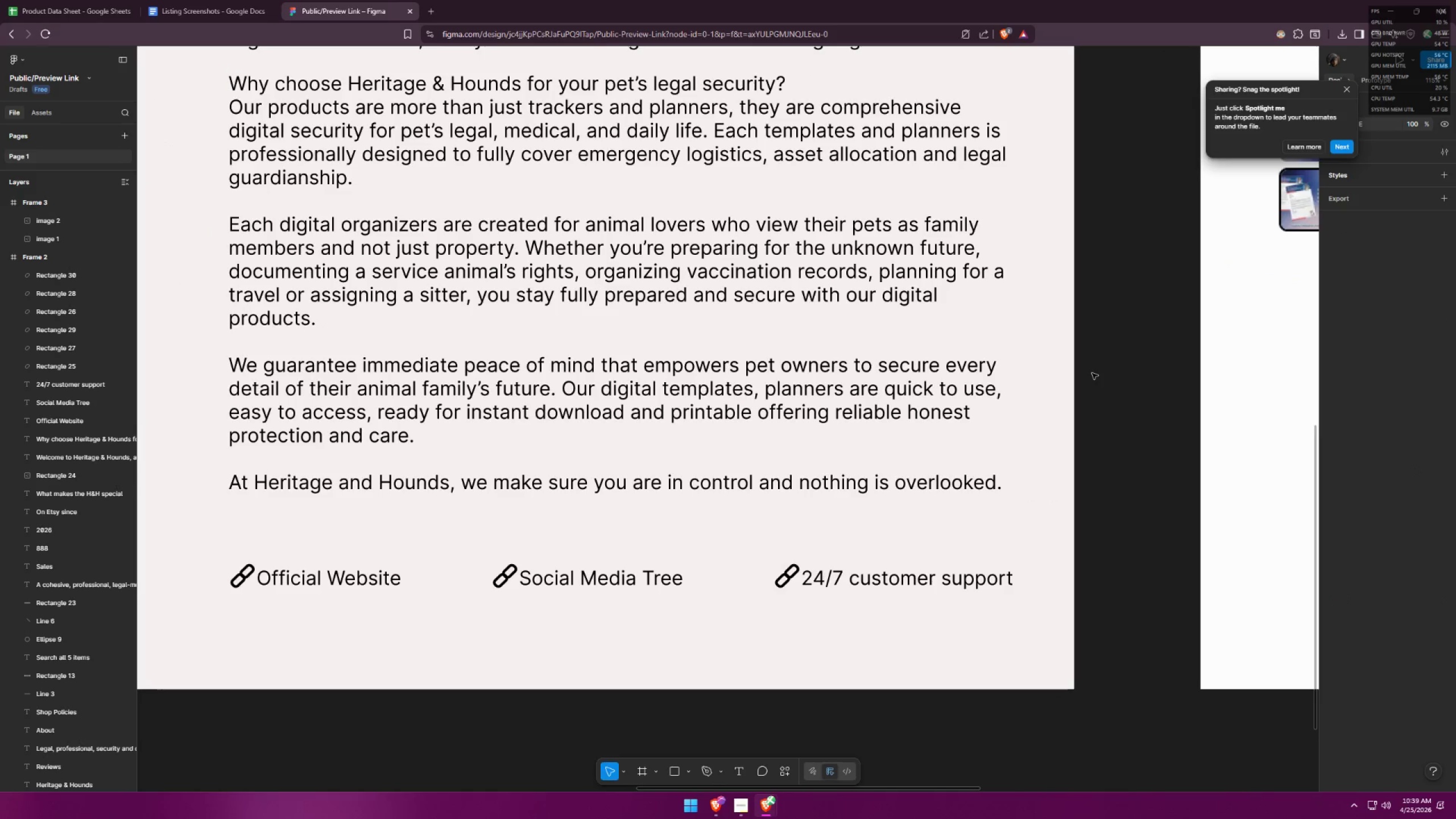 
hold_key(key=ControlLeft, duration=0.83)
scroll: coordinate [892, 396], scroll_direction: down, amount: 12.0
 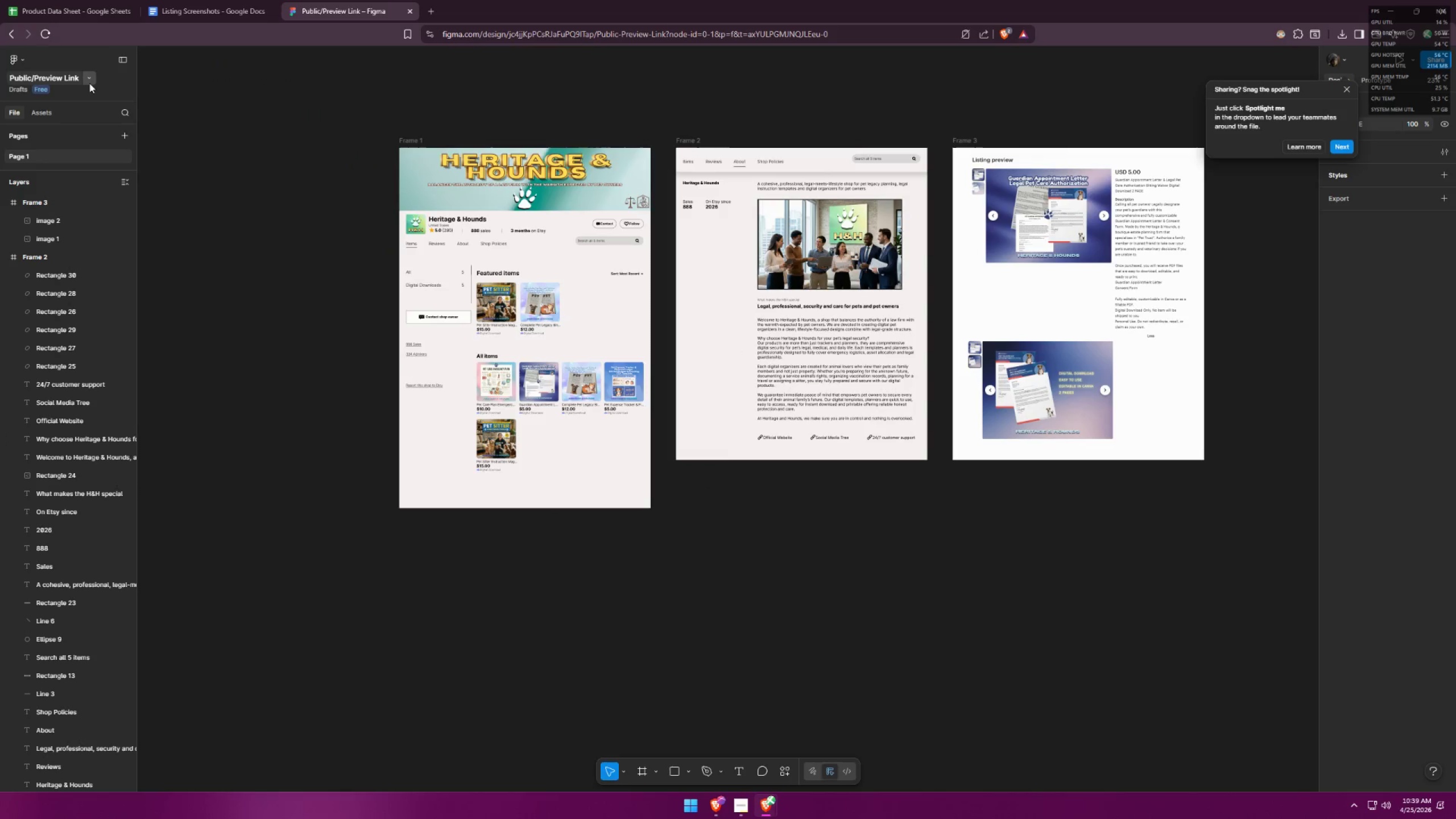 
left_click([91, 81])
 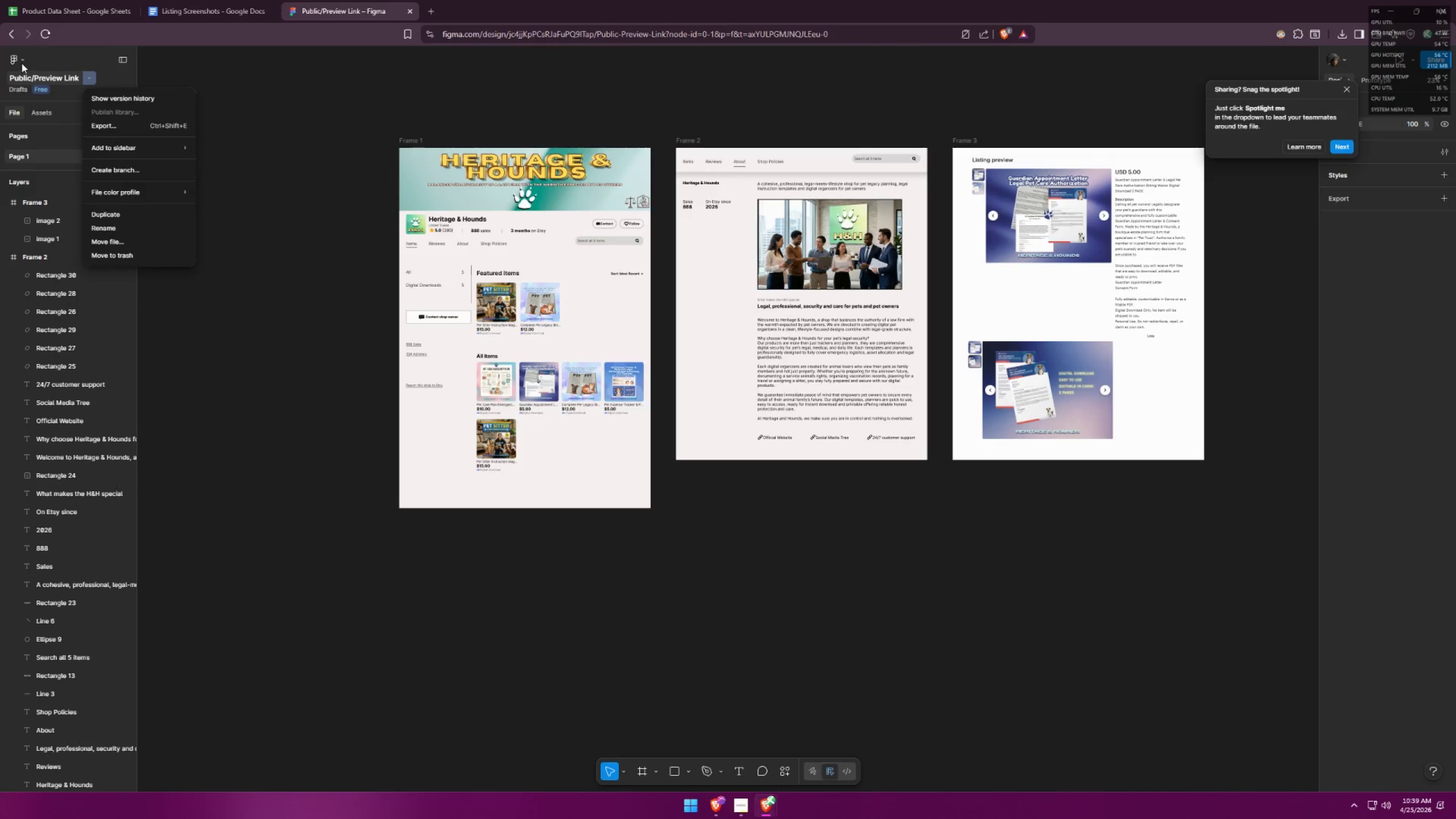 
double_click([22, 61])
 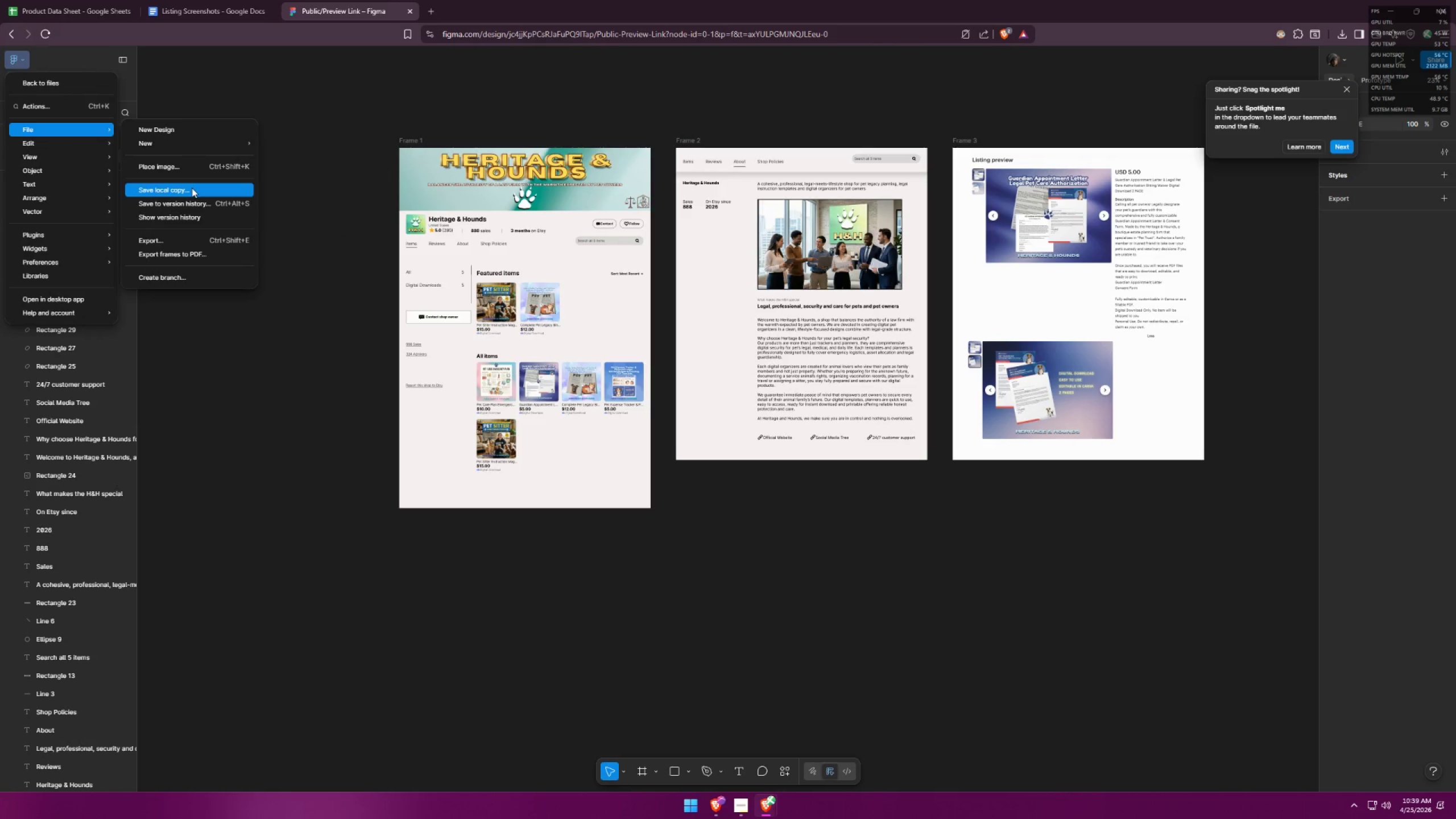 
left_click([200, 256])
 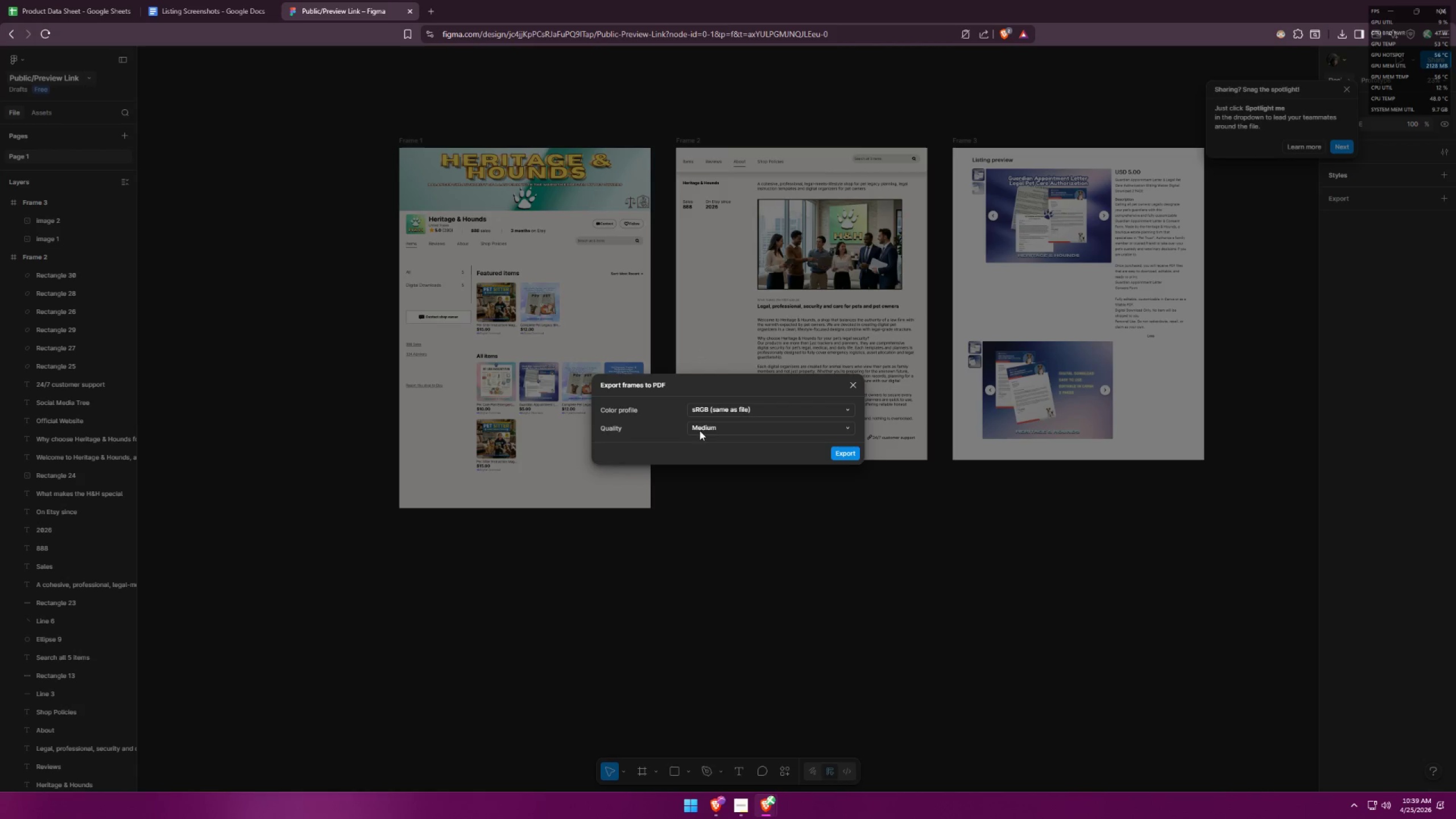 
left_click([713, 433])
 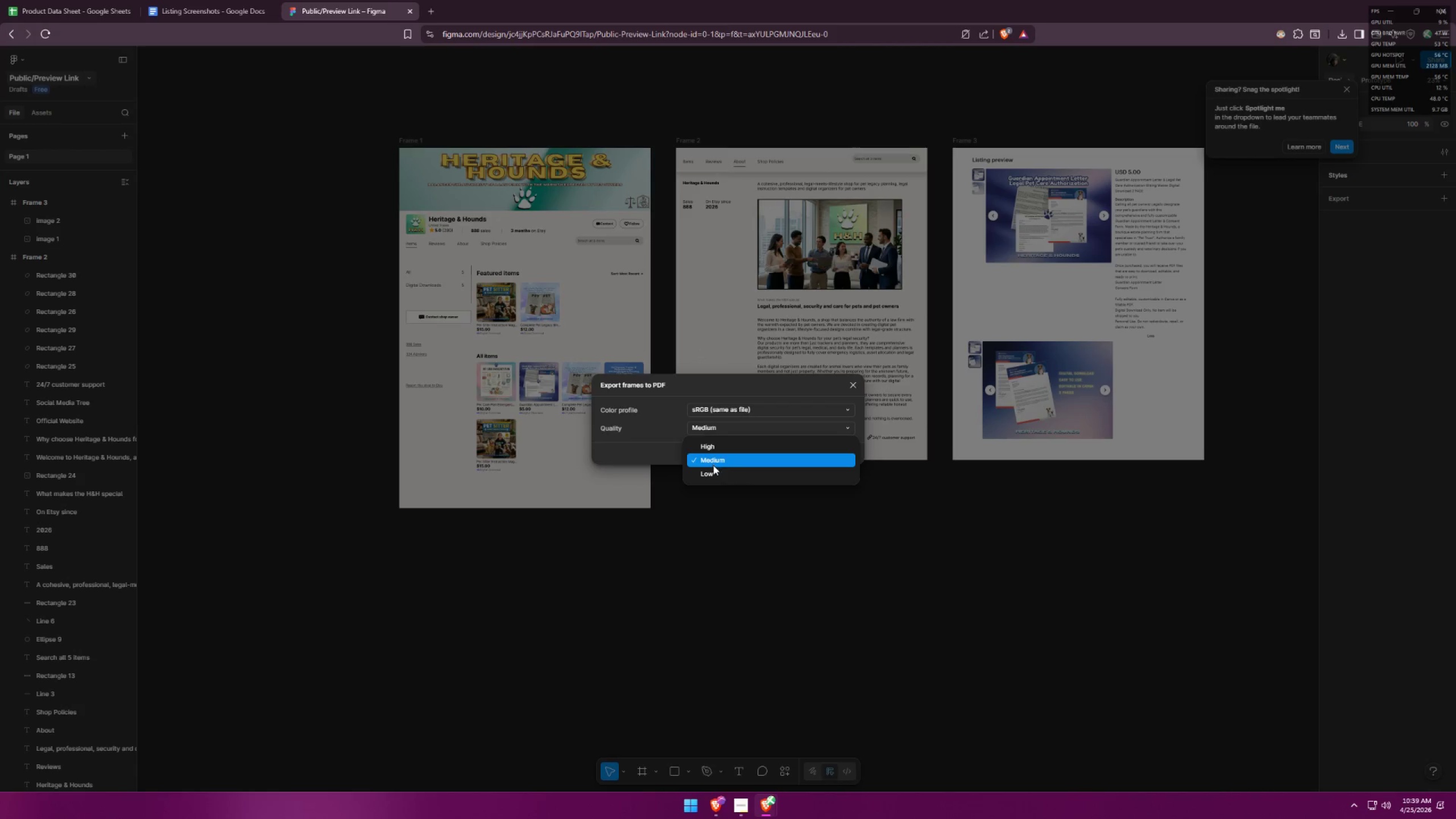 
left_click([725, 447])
 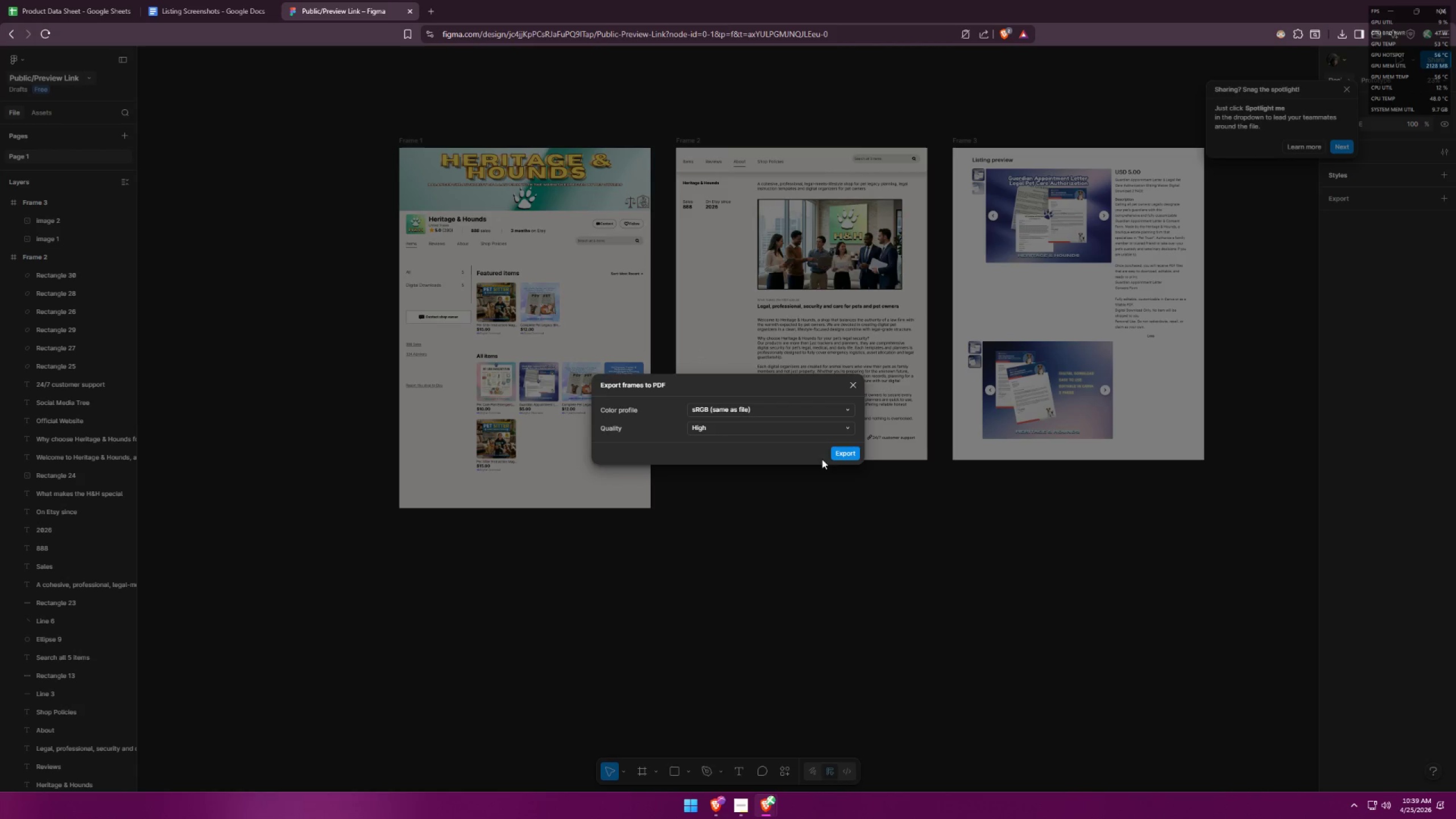 
left_click([837, 452])
 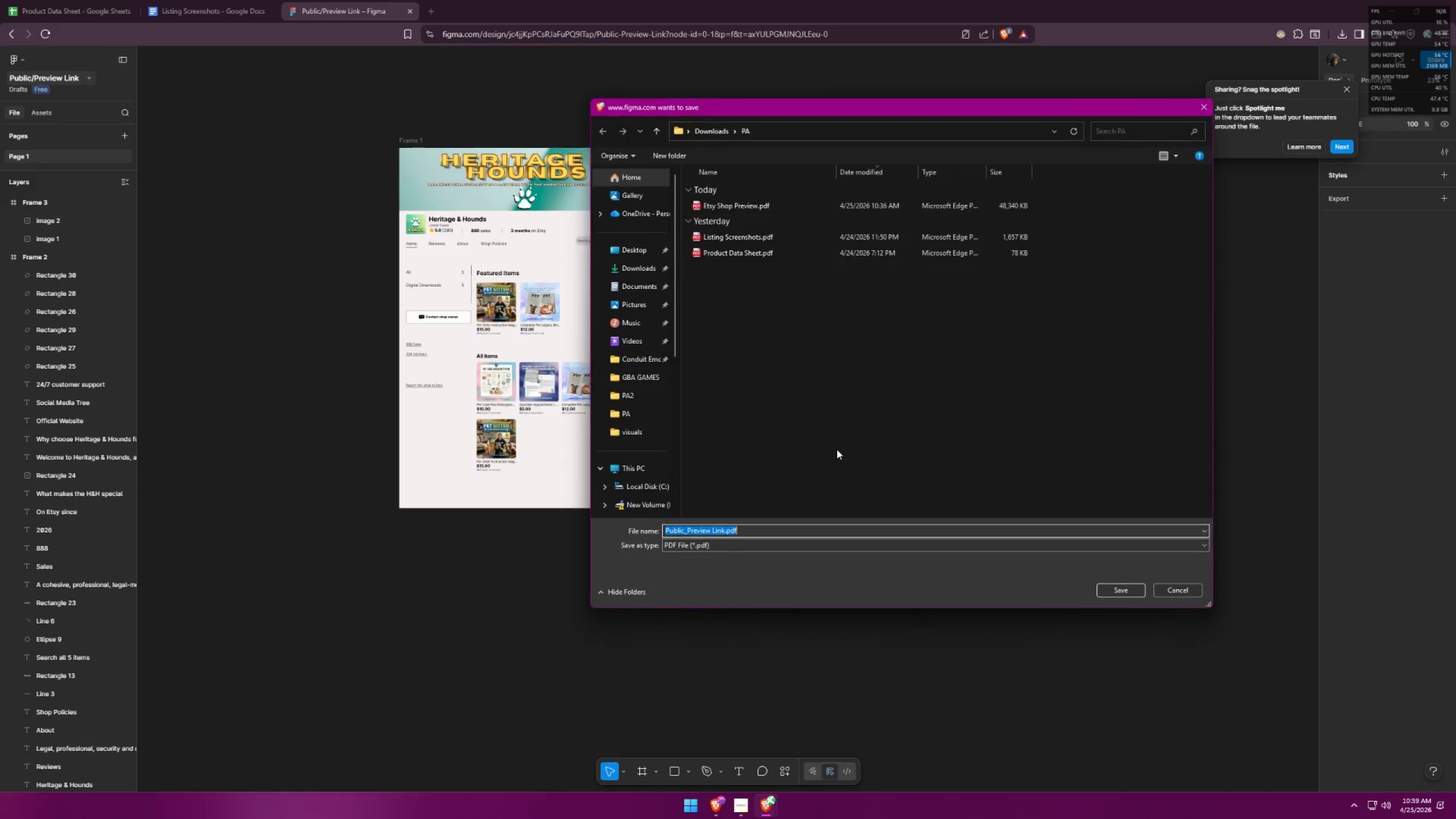 
scroll: coordinate [741, 210], scroll_direction: up, amount: 1.0
 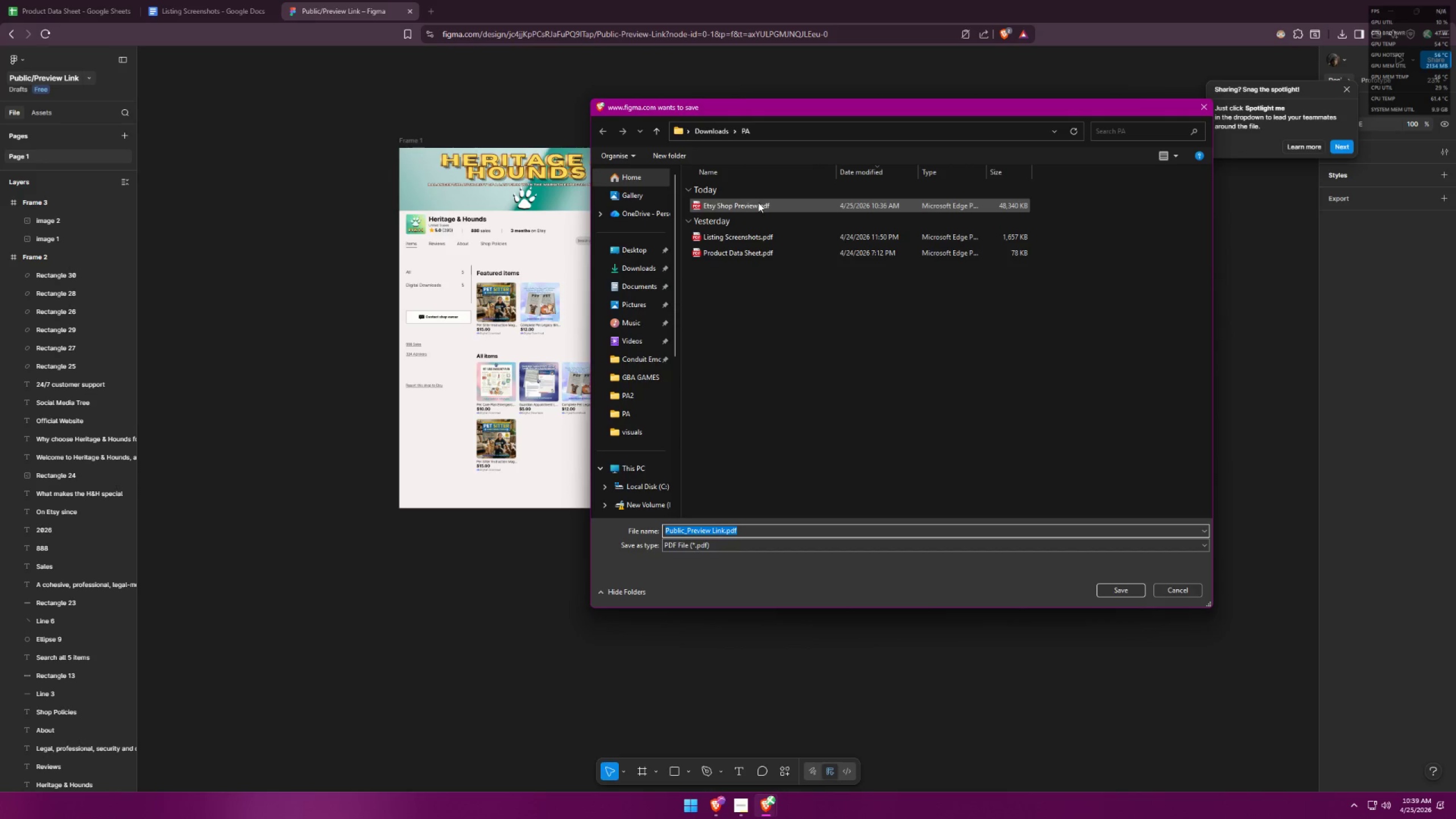 
double_click([758, 202])
 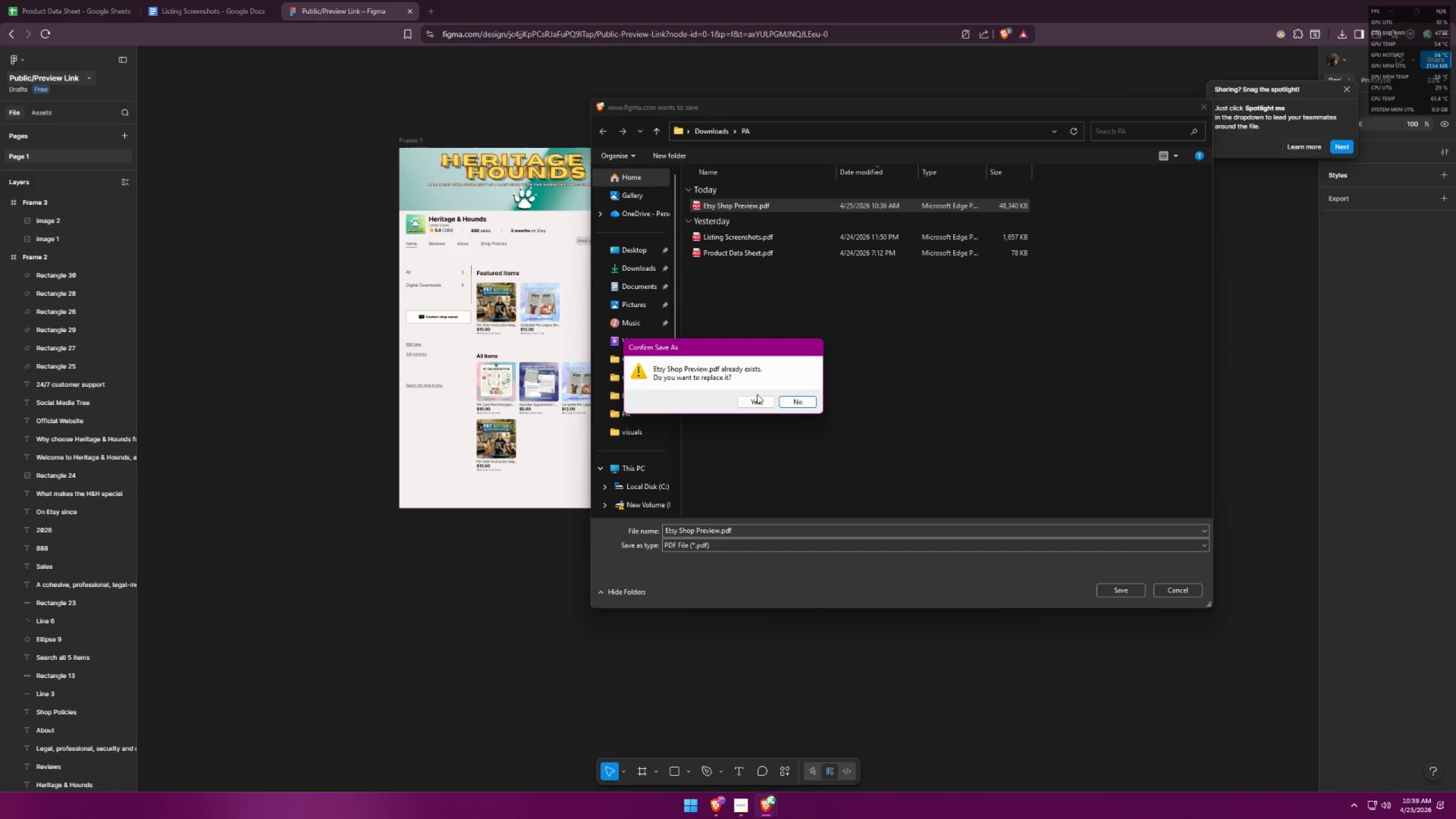 
left_click([754, 402])
 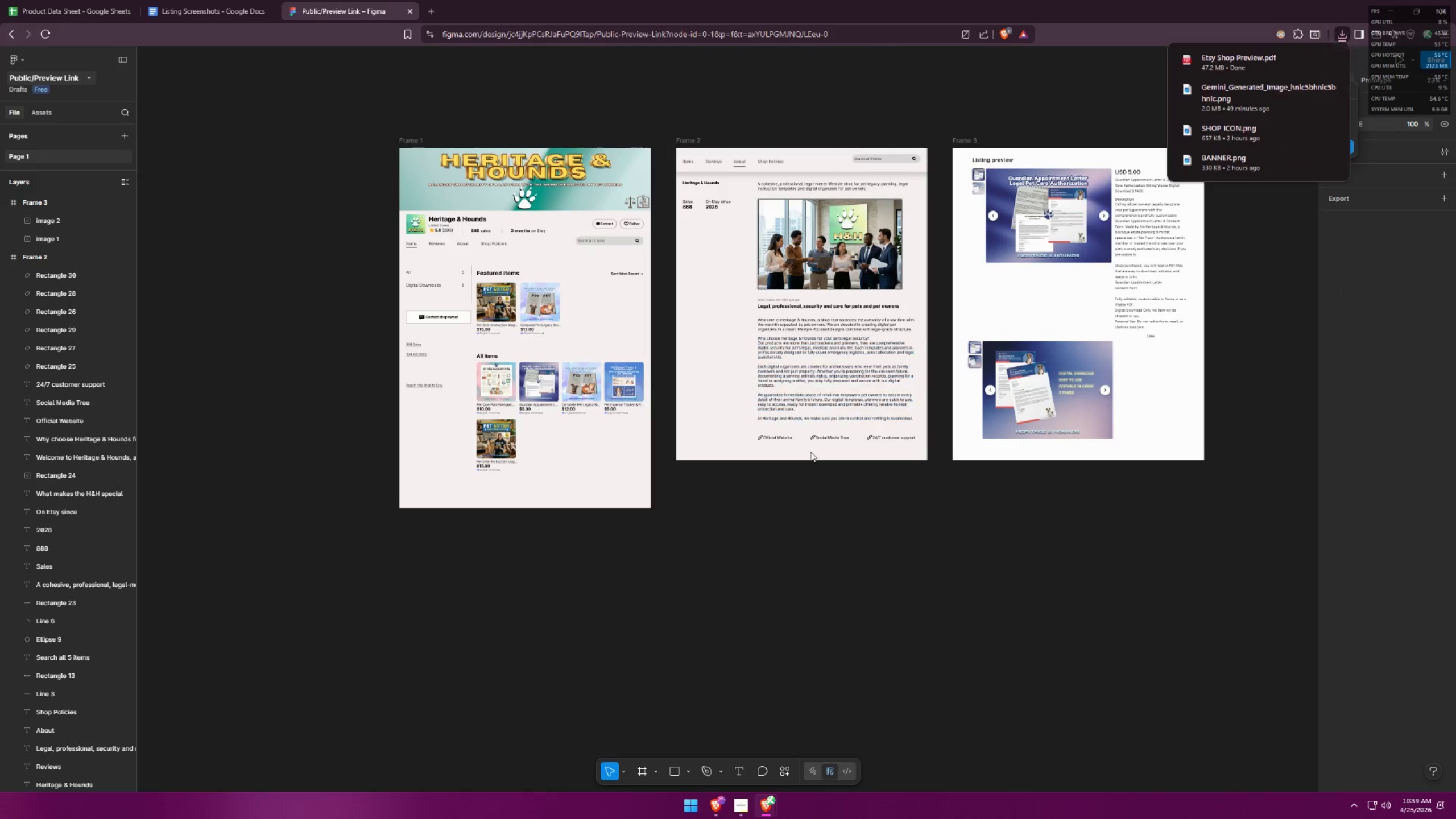 
left_click([949, 540])
 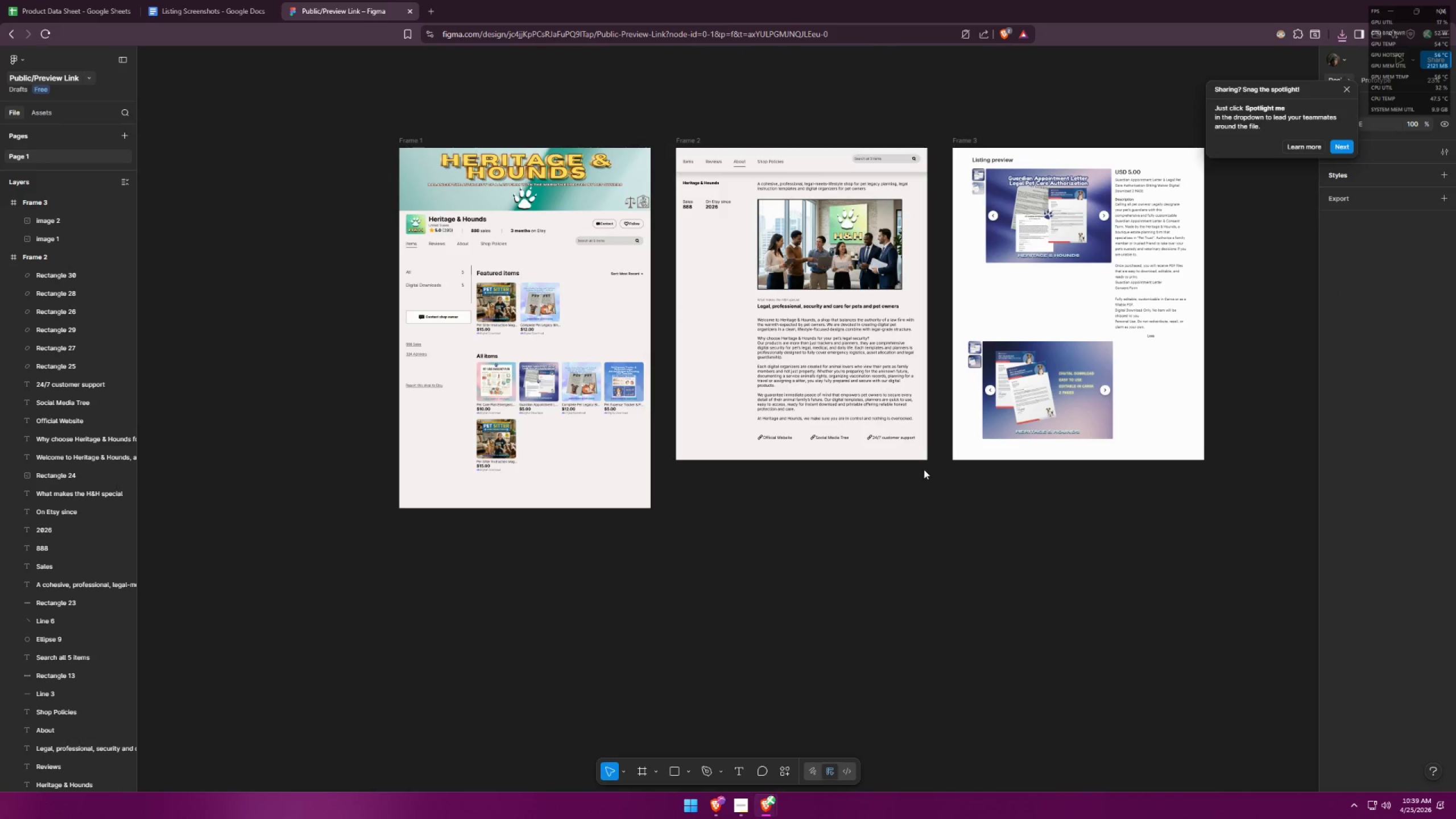 
hold_key(key=ControlLeft, duration=1.5)
 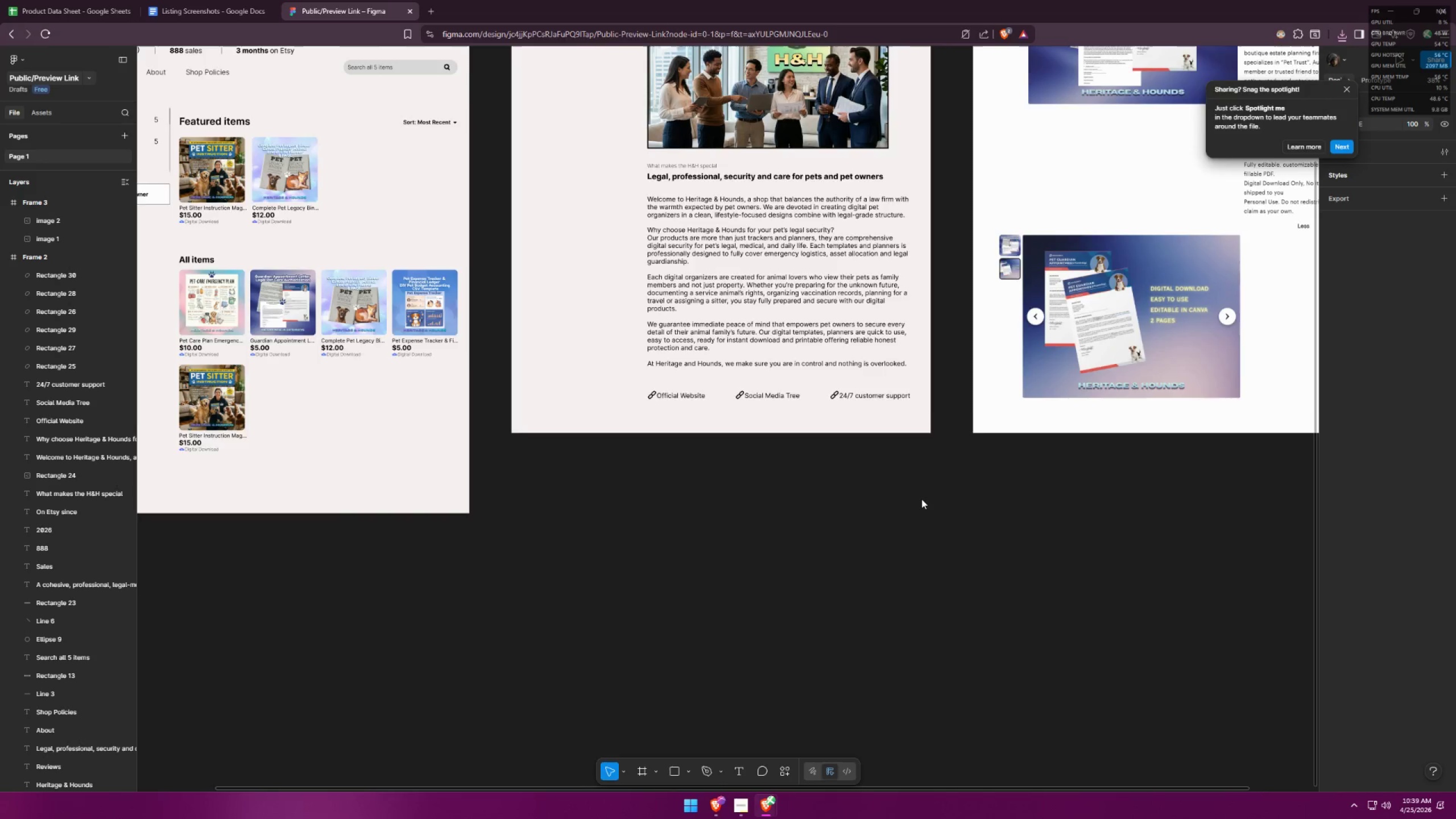 
hold_key(key=ControlLeft, duration=1.52)
 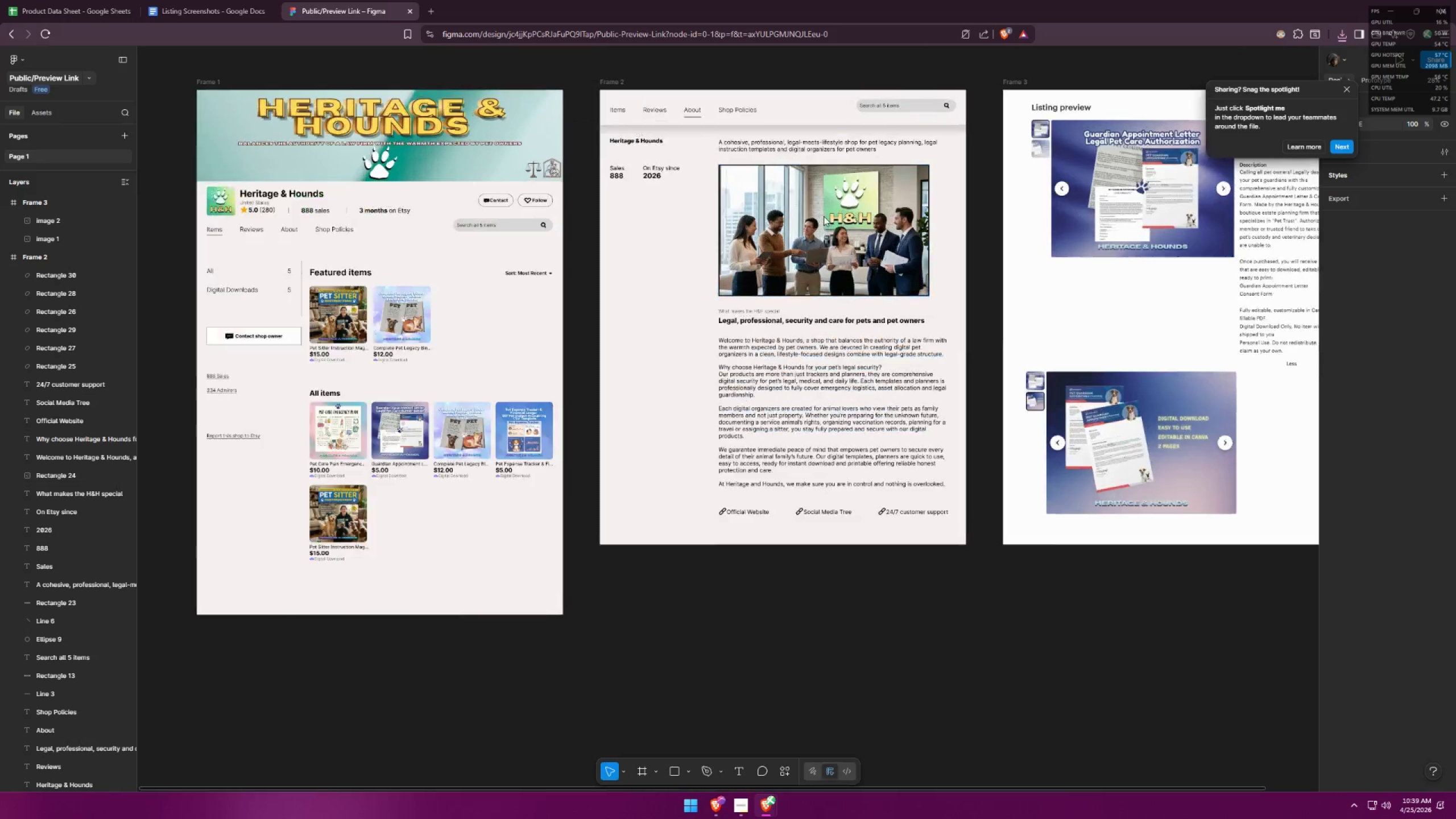 
scroll: coordinate [921, 500], scroll_direction: up, amount: 5.0
 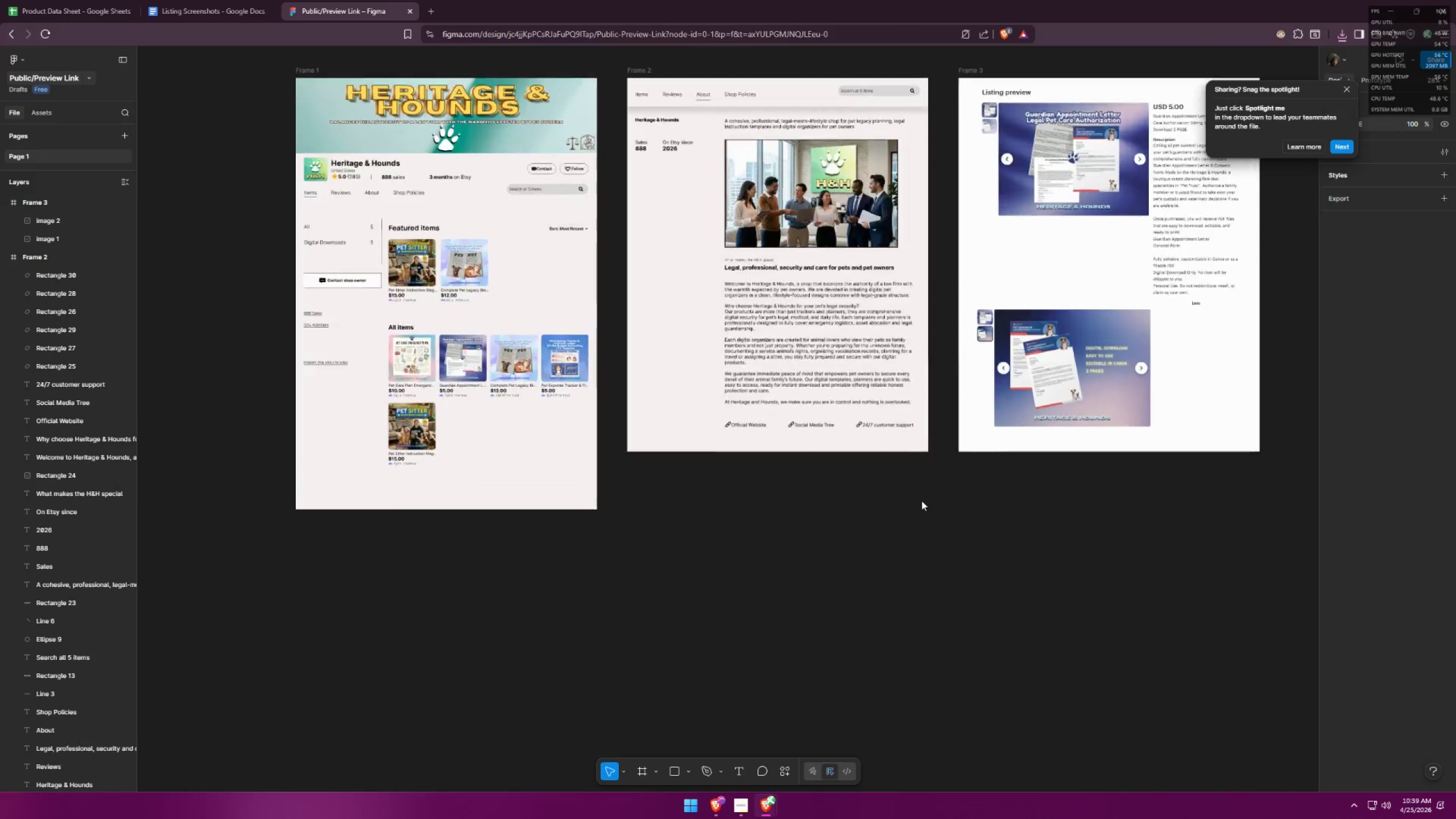 
hold_key(key=ControlLeft, duration=1.51)
scroll: coordinate [829, 259], scroll_direction: none, amount: 0.0
 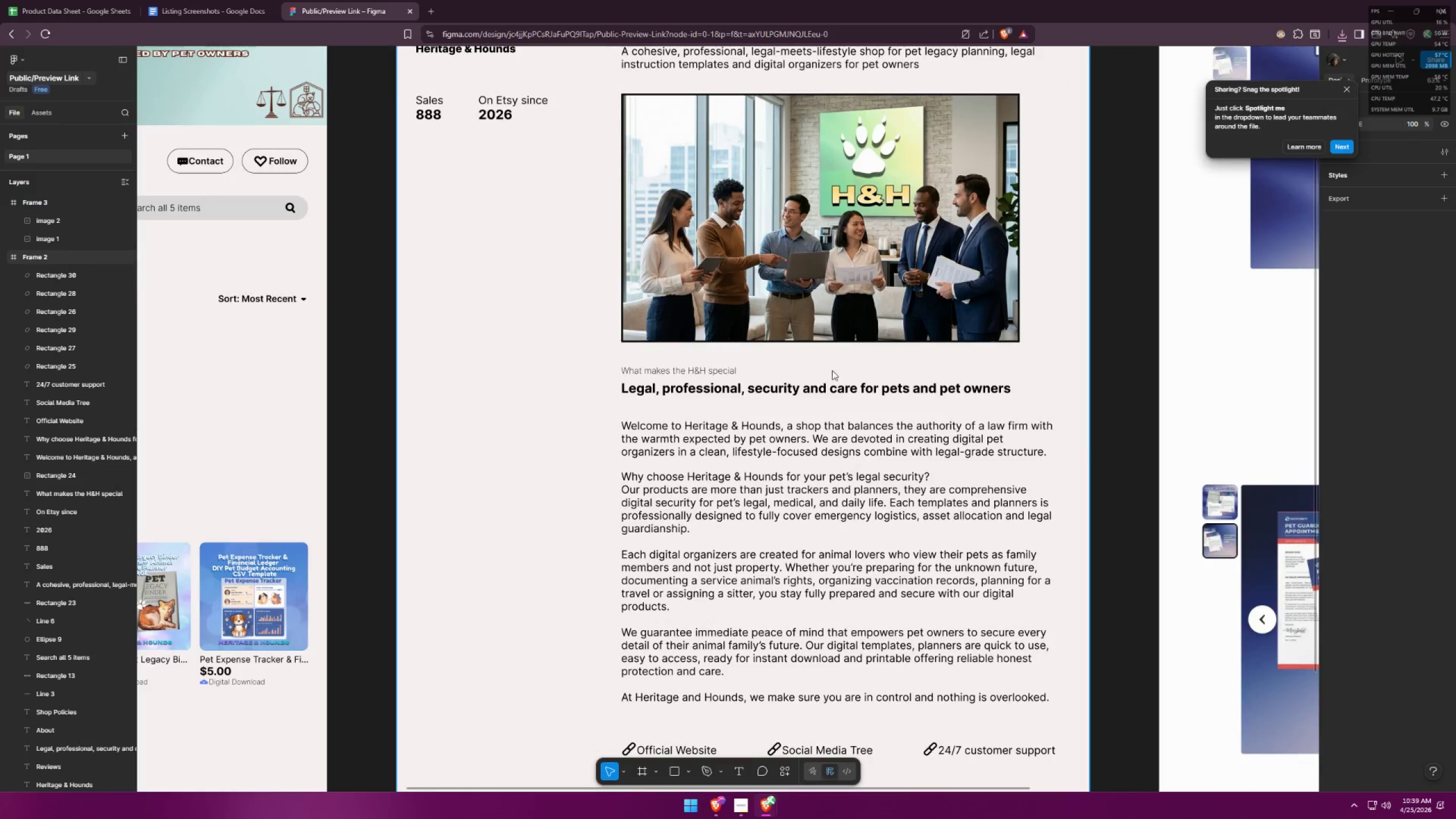 
hold_key(key=ControlLeft, duration=1.52)
 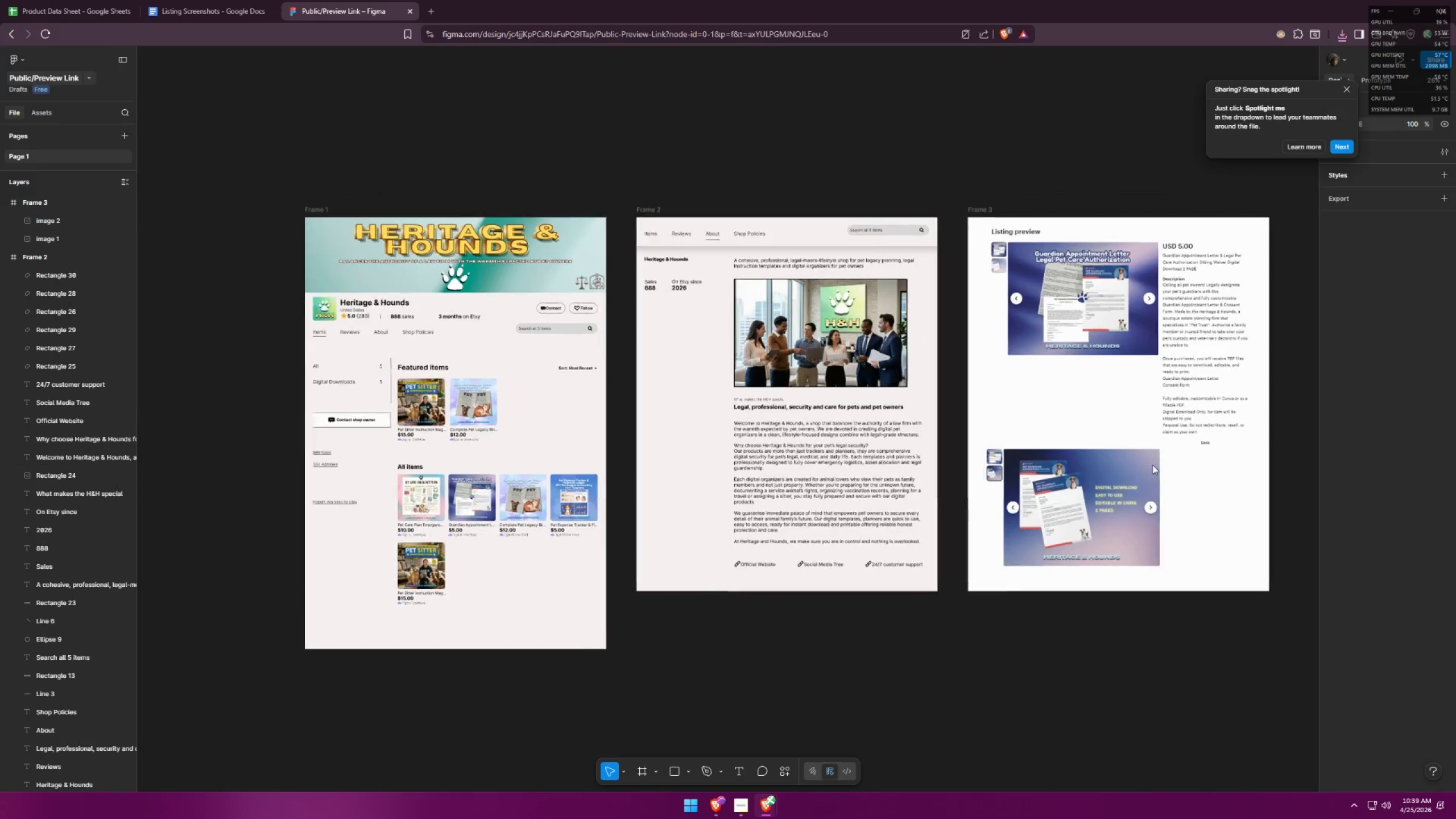 
hold_key(key=ControlLeft, duration=1.45)
 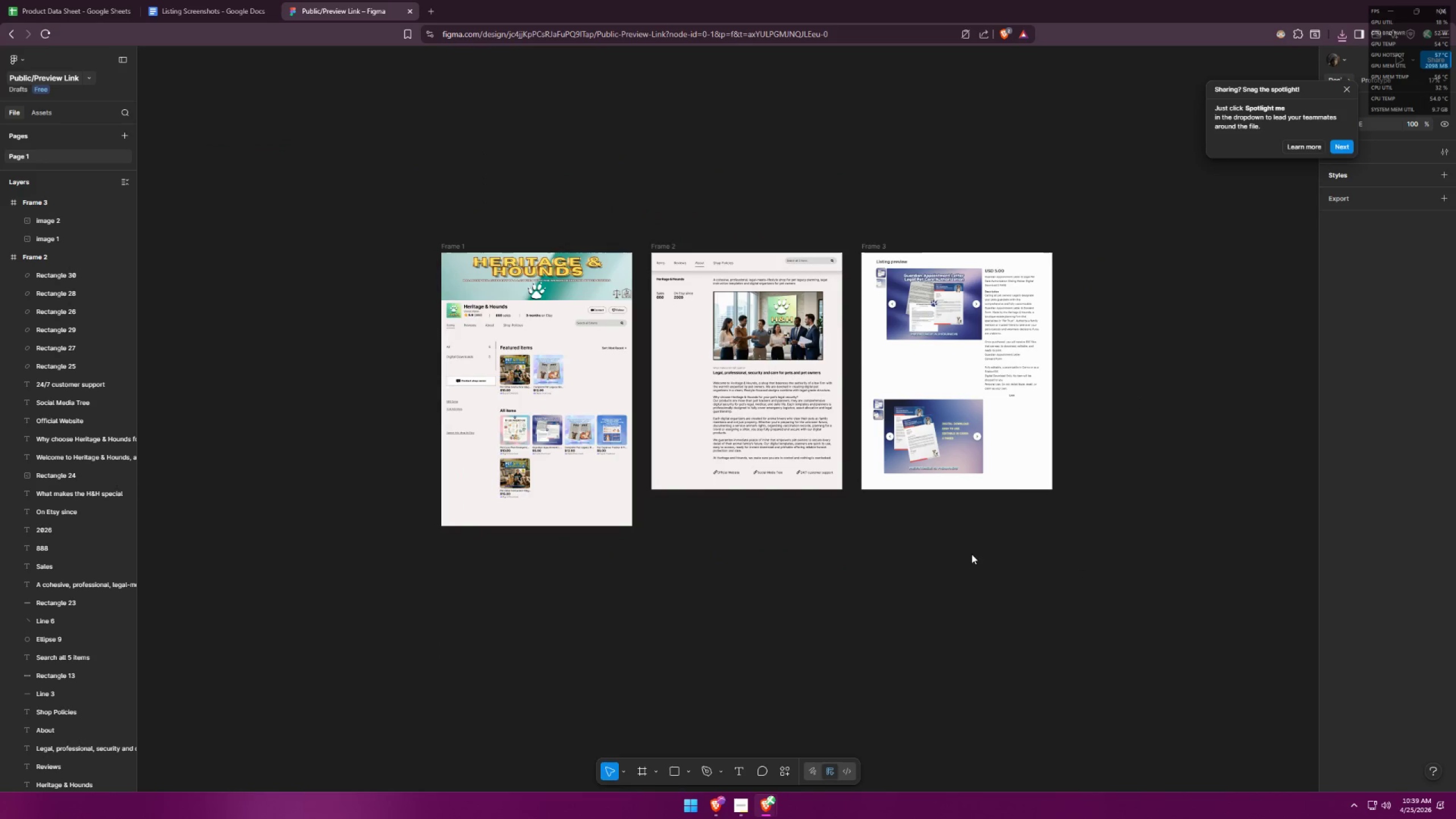 
hold_key(key=ControlLeft, duration=2.17)
 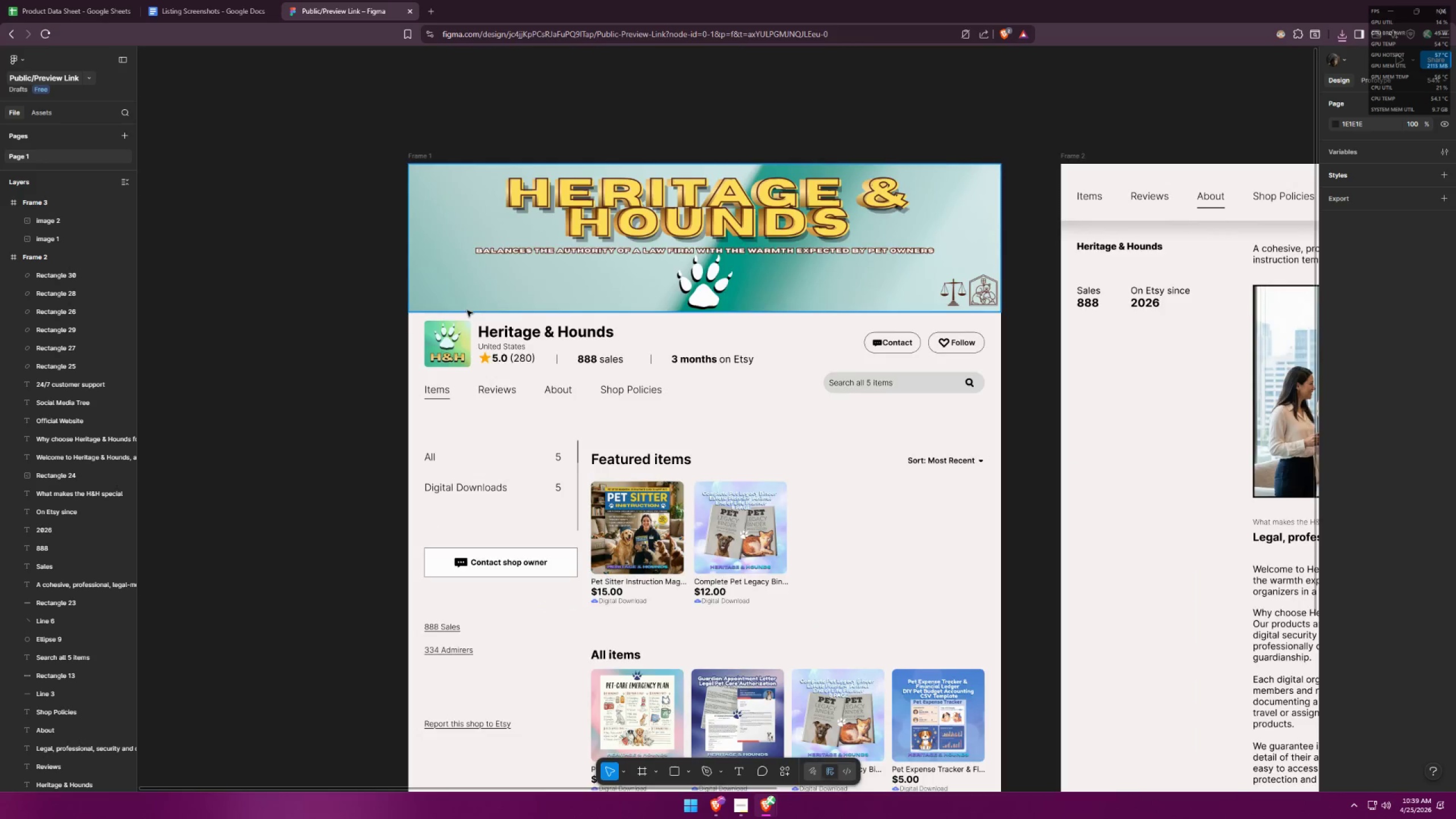 
scroll: coordinate [837, 366], scroll_direction: down, amount: 12.0
 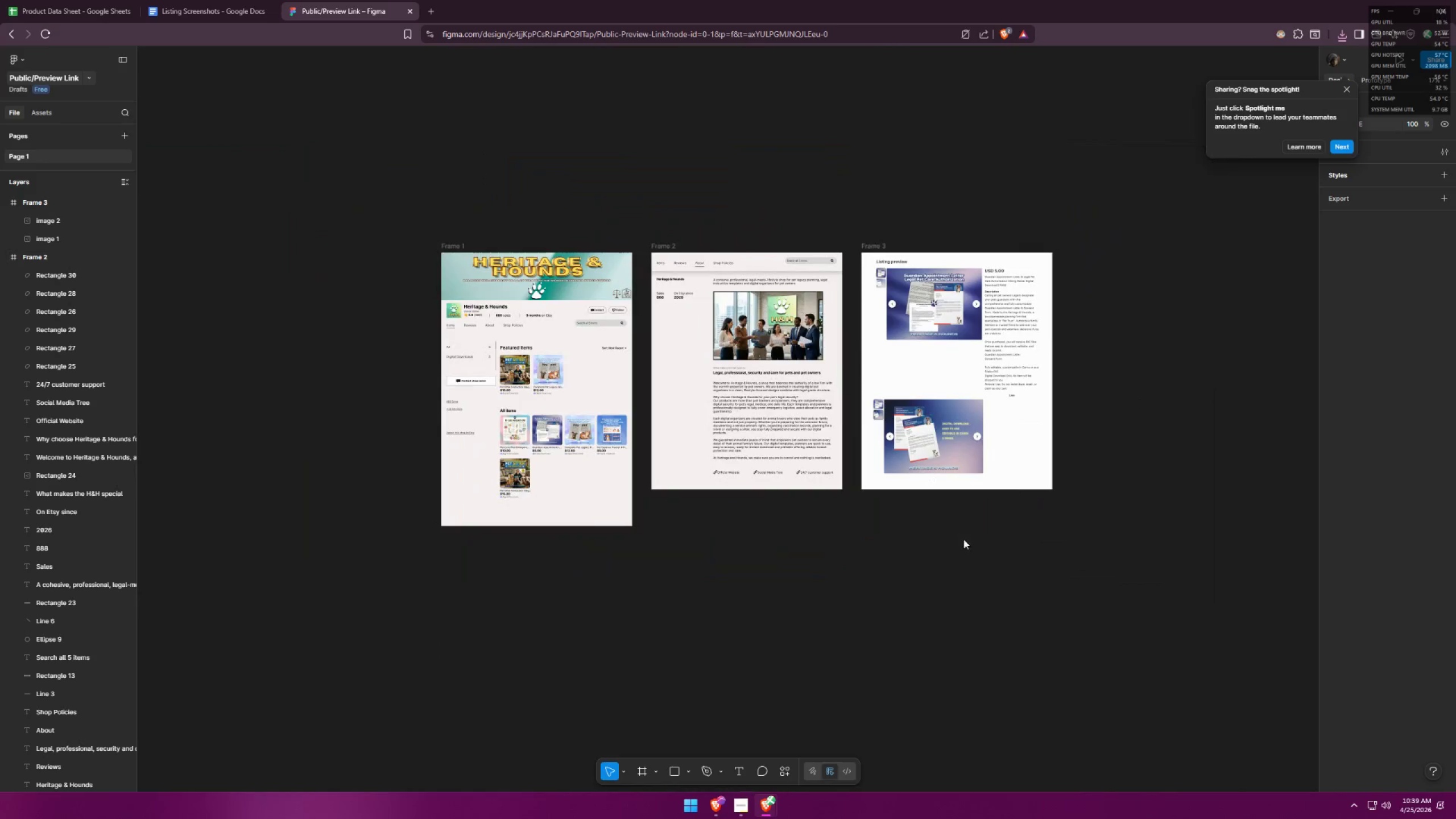 
left_click([971, 554])
 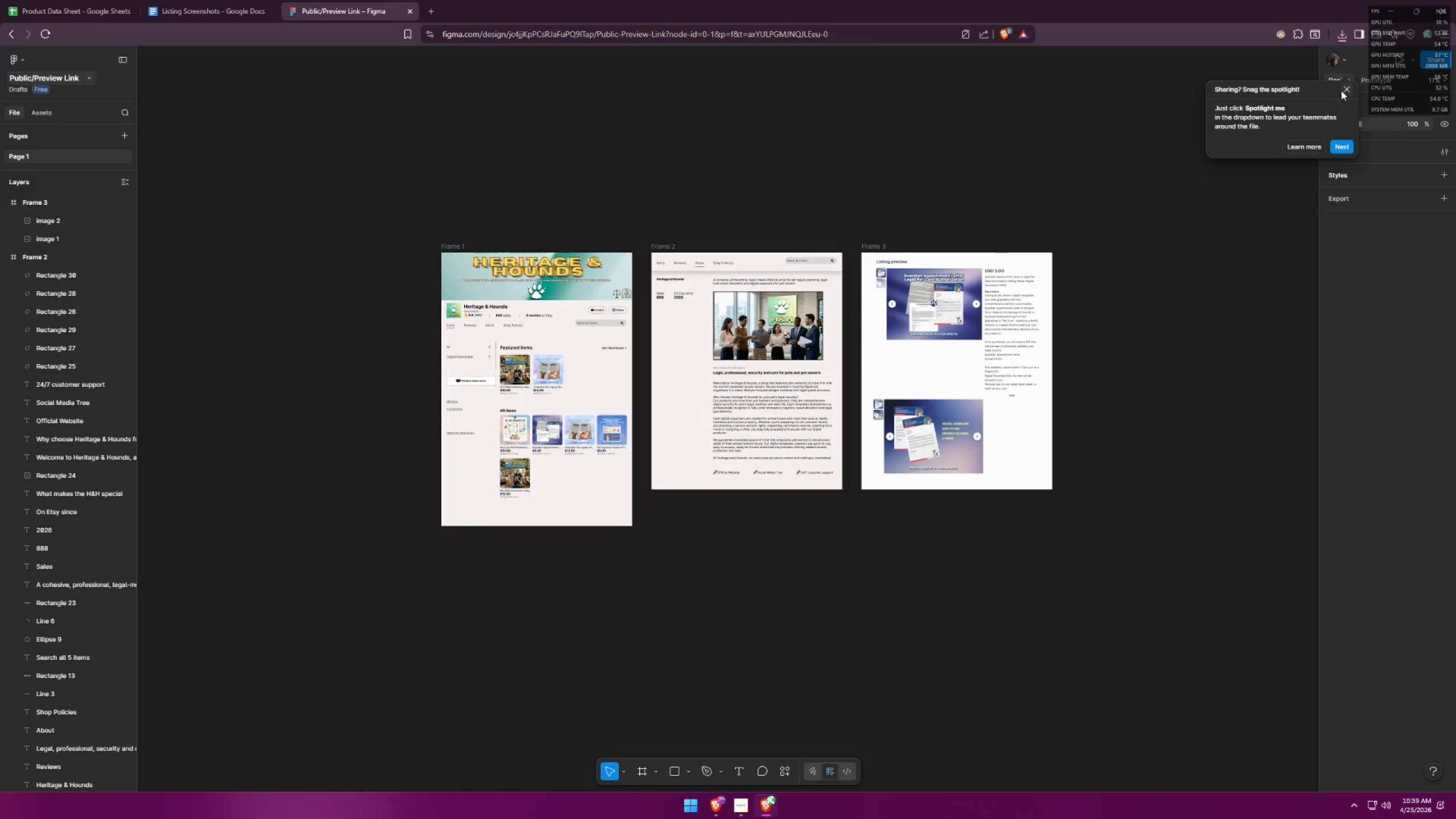 
left_click([1342, 90])
 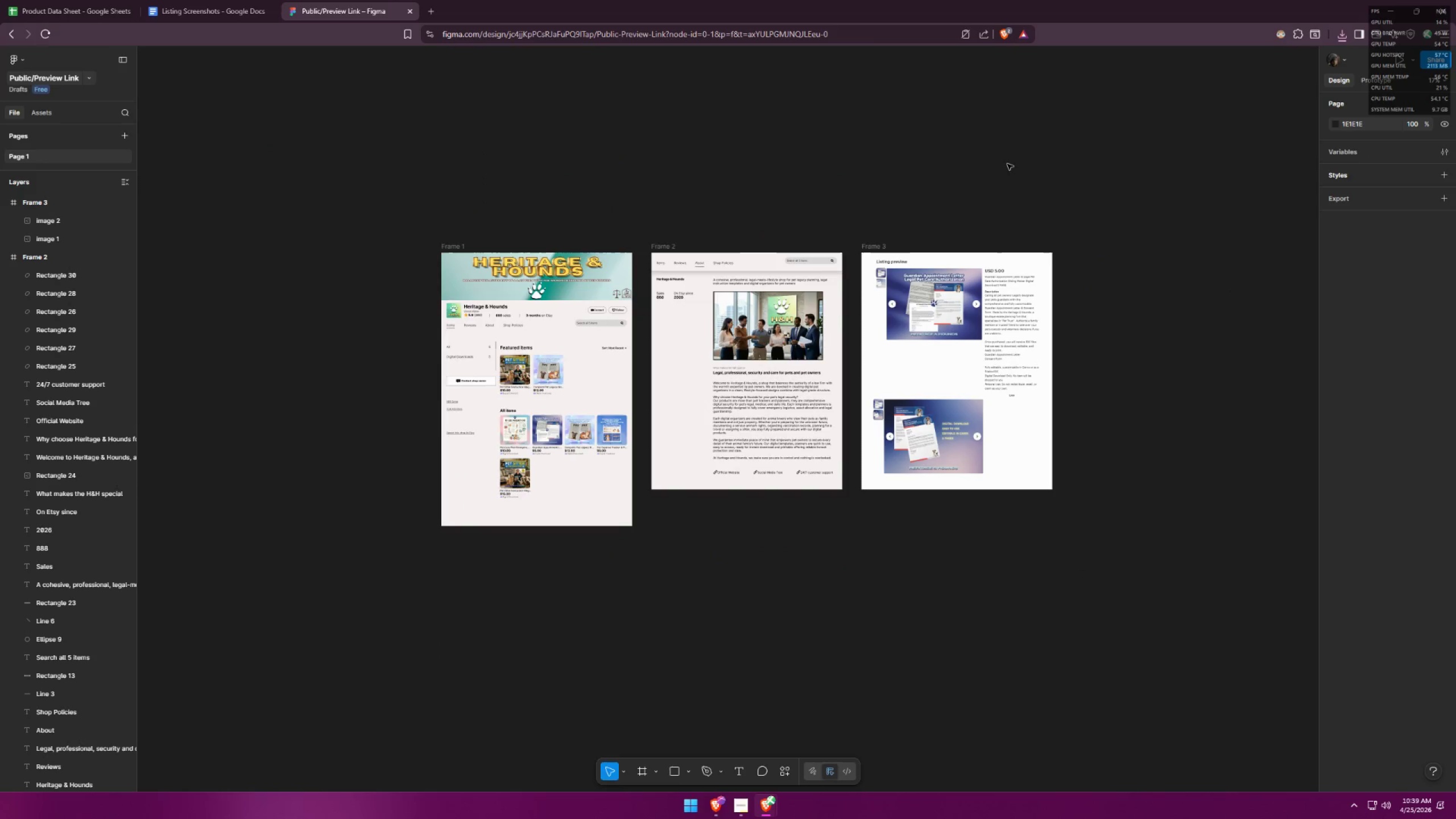 
hold_key(key=ControlLeft, duration=1.5)
scroll: coordinate [462, 308], scroll_direction: up, amount: 13.0
 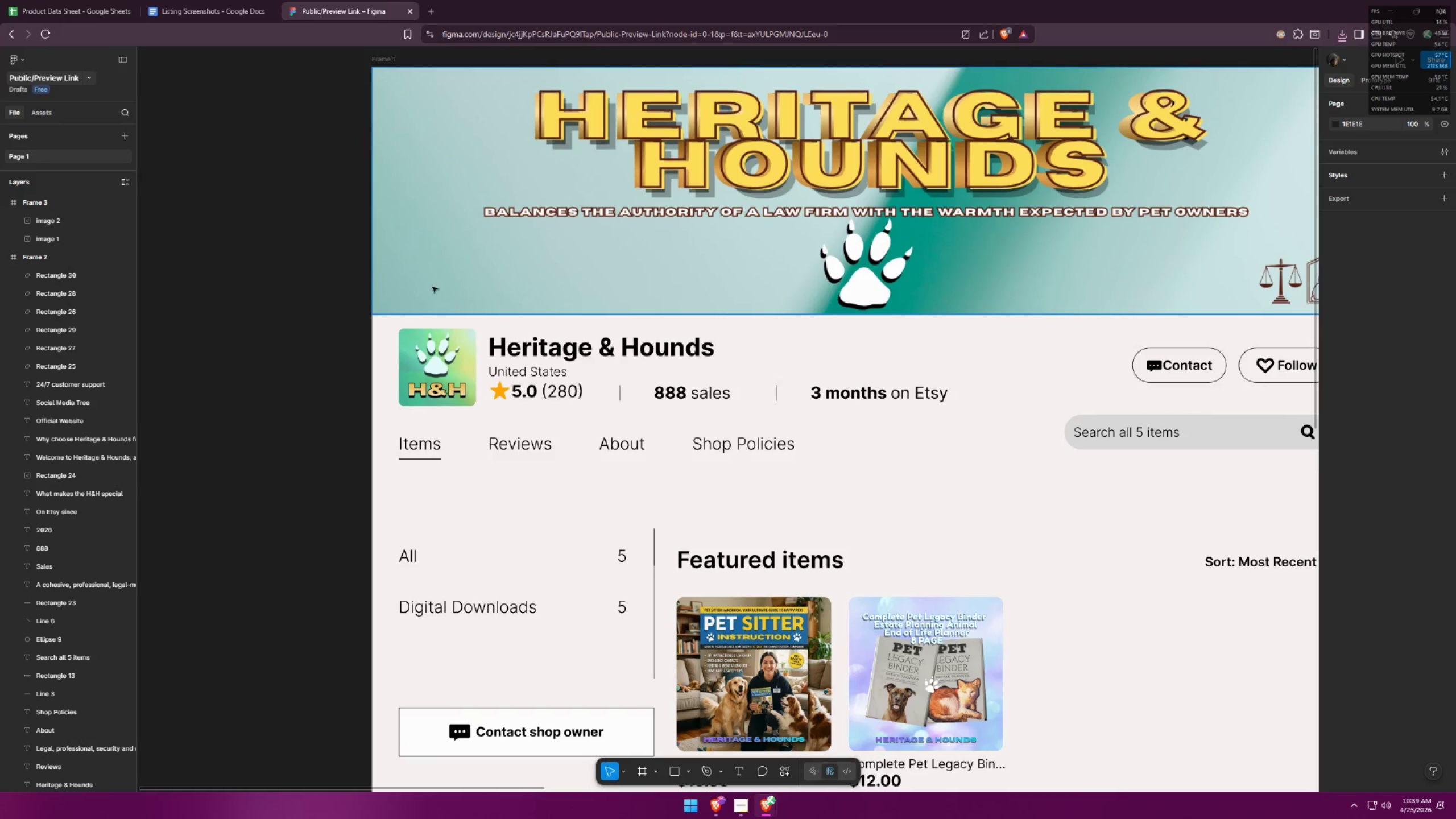 
hold_key(key=ControlLeft, duration=1.53)
scroll: coordinate [396, 242], scroll_direction: down, amount: 11.0
 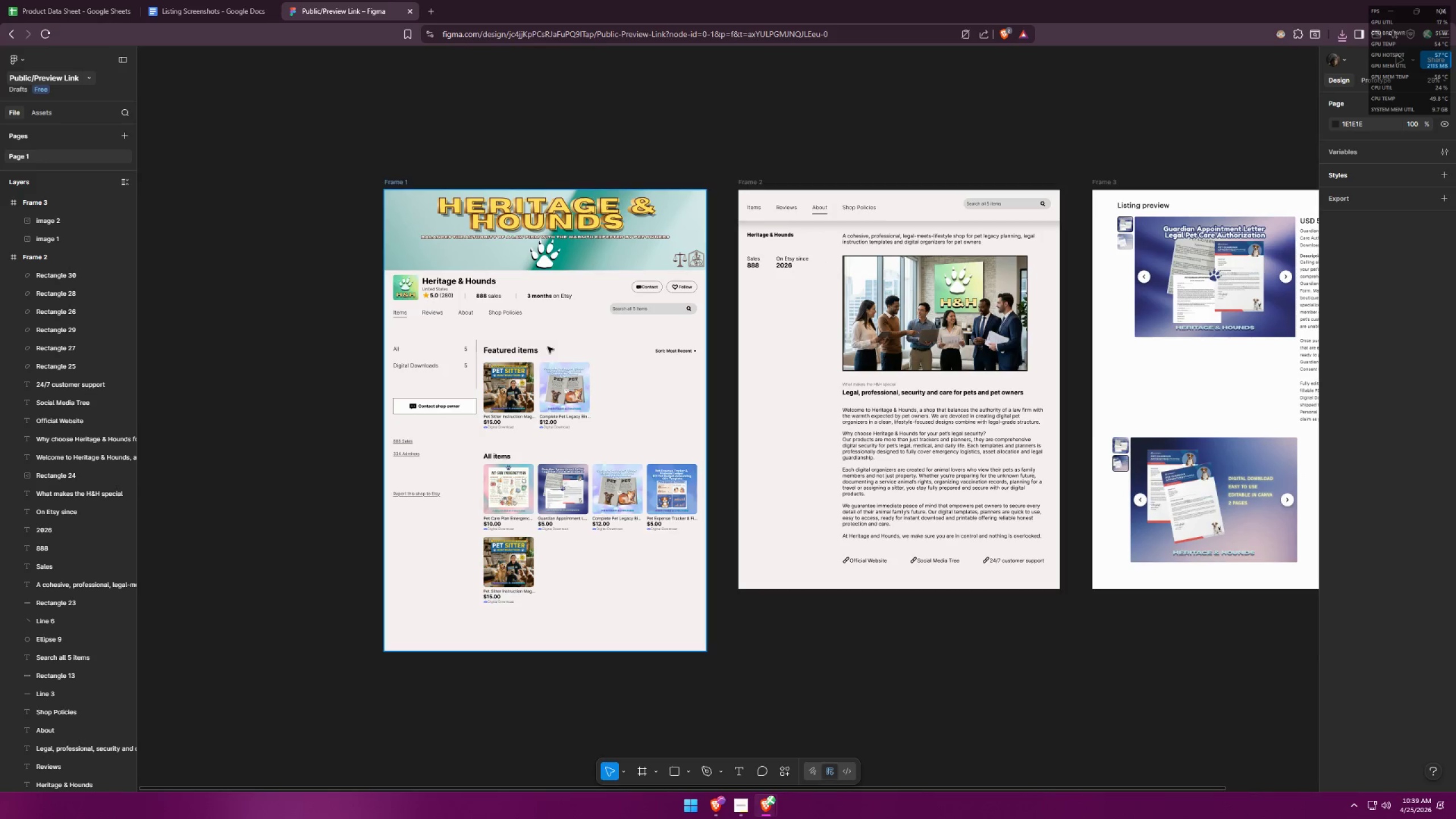 
hold_key(key=ControlLeft, duration=0.7)
scroll: coordinate [882, 663], scroll_direction: down, amount: 1.0
 